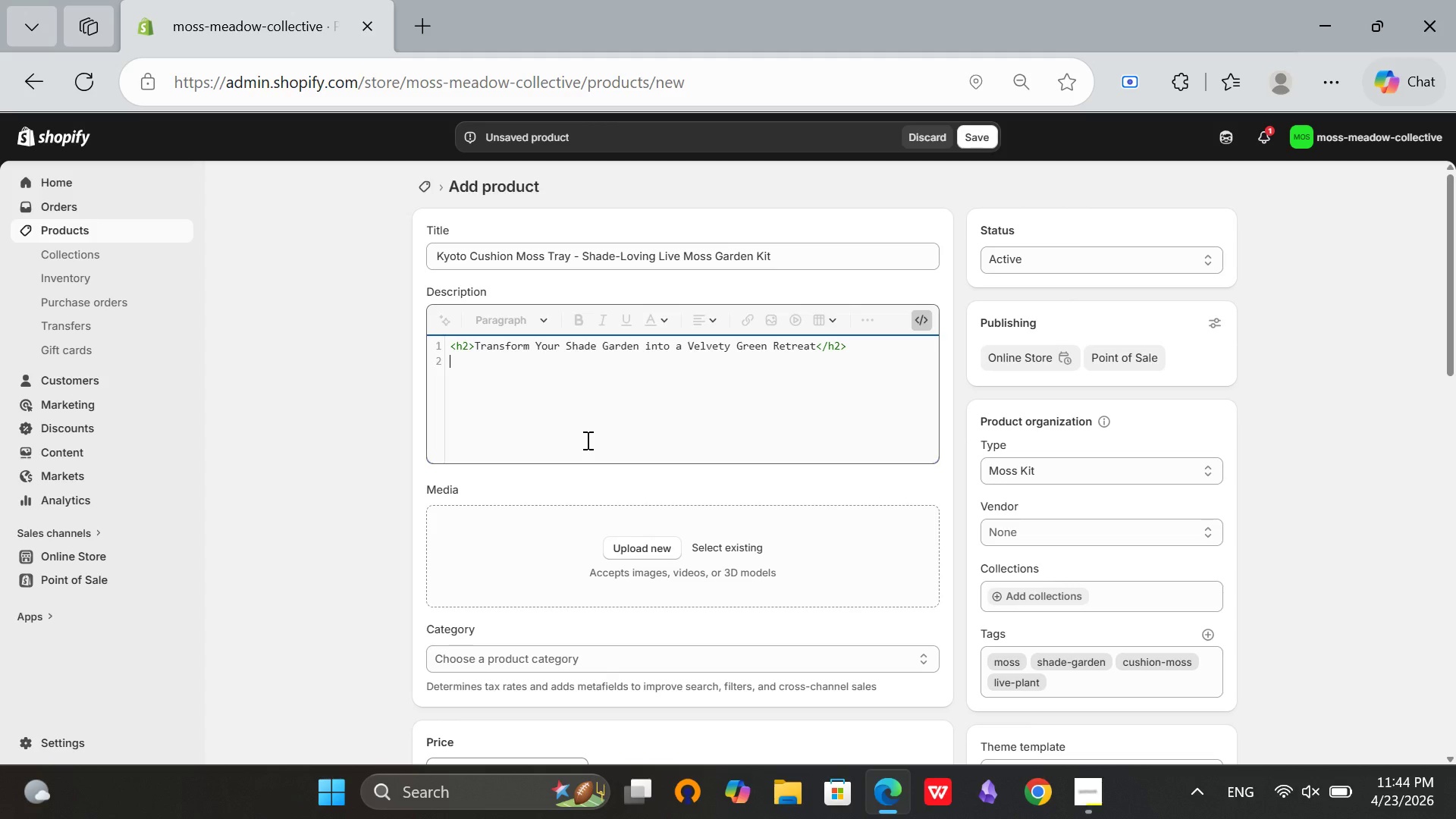 
wait(7.39)
 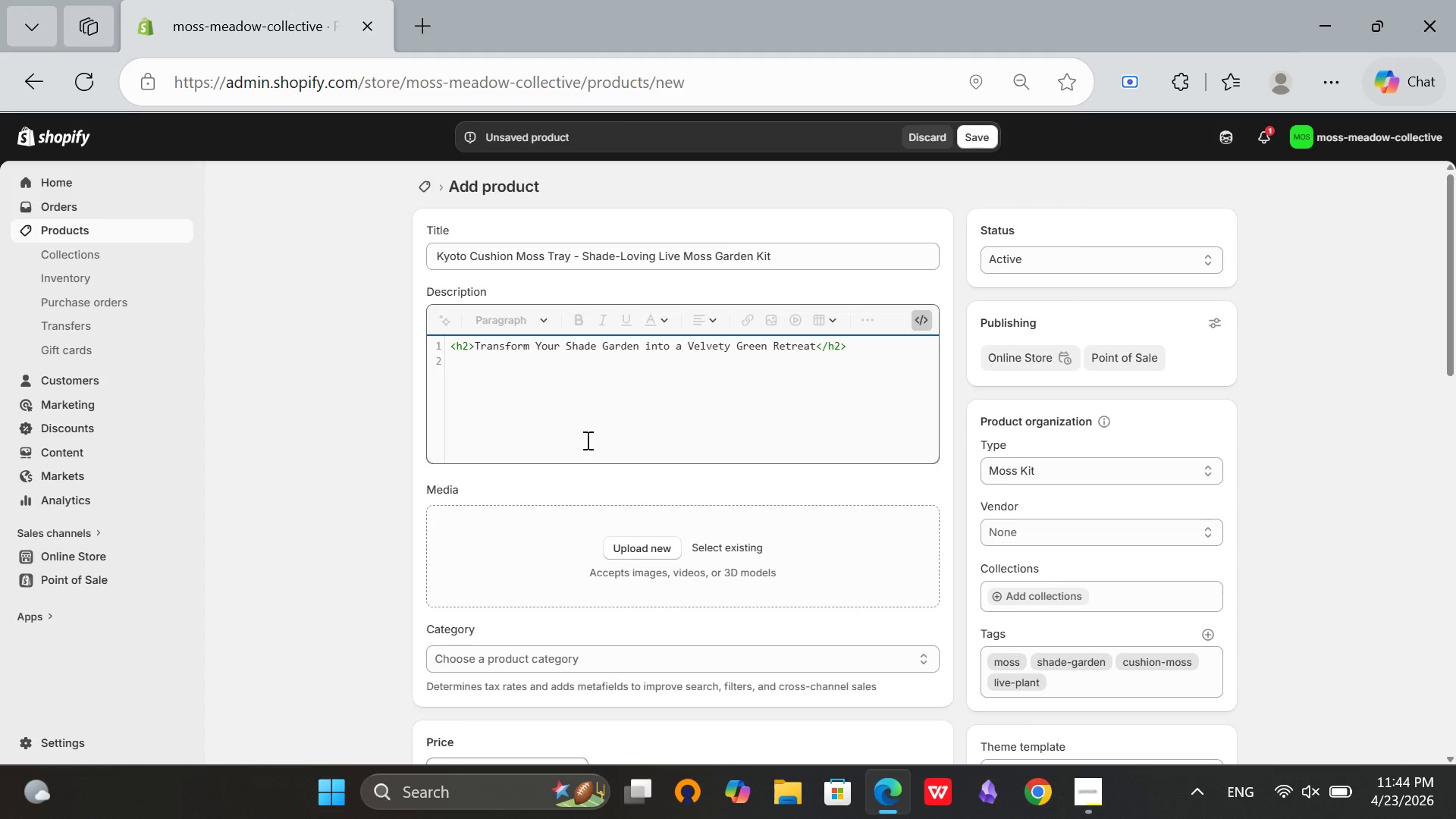 
type(<p>The Kyoto Cushion Moss Tray brings the serenity of Japanese. This live moss)
 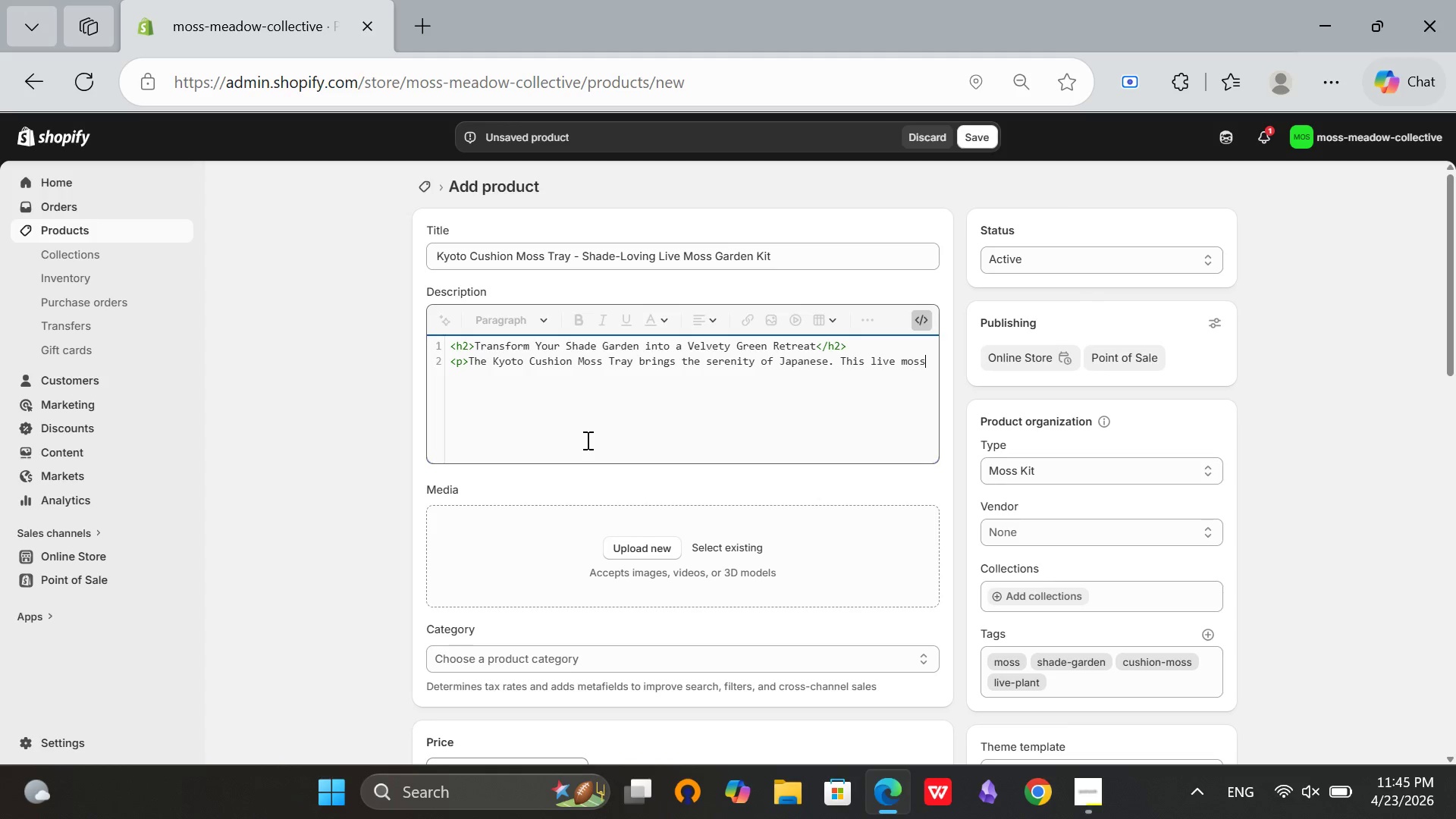 
type( variety 9)
key(Backspace)
type((Leu)
 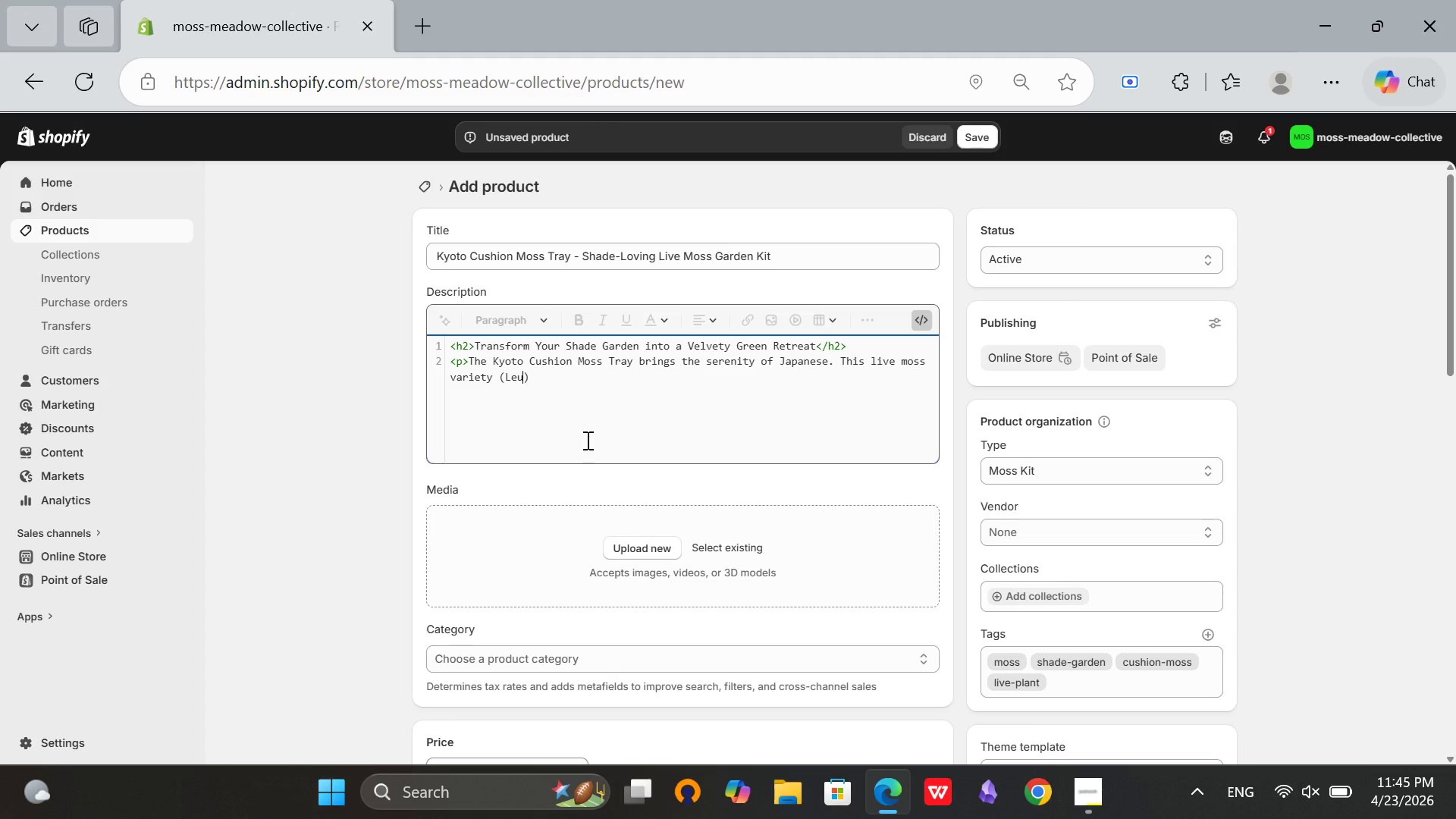 
type(cobryum glaucum) forms dense, pillow-like mounds that stay lush in full shade to partial sun cnditions.</p>)
 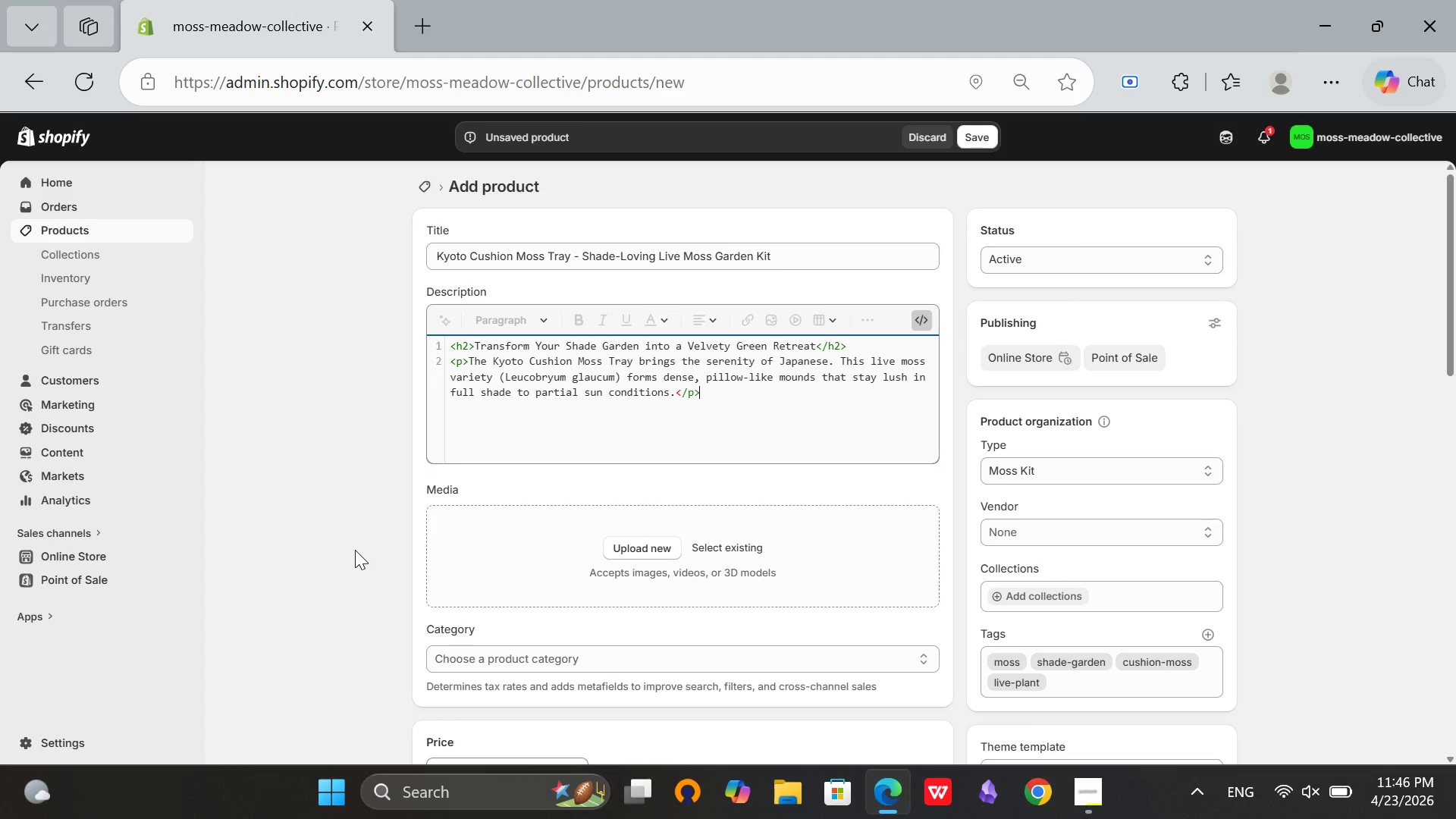 
key(Enter)
 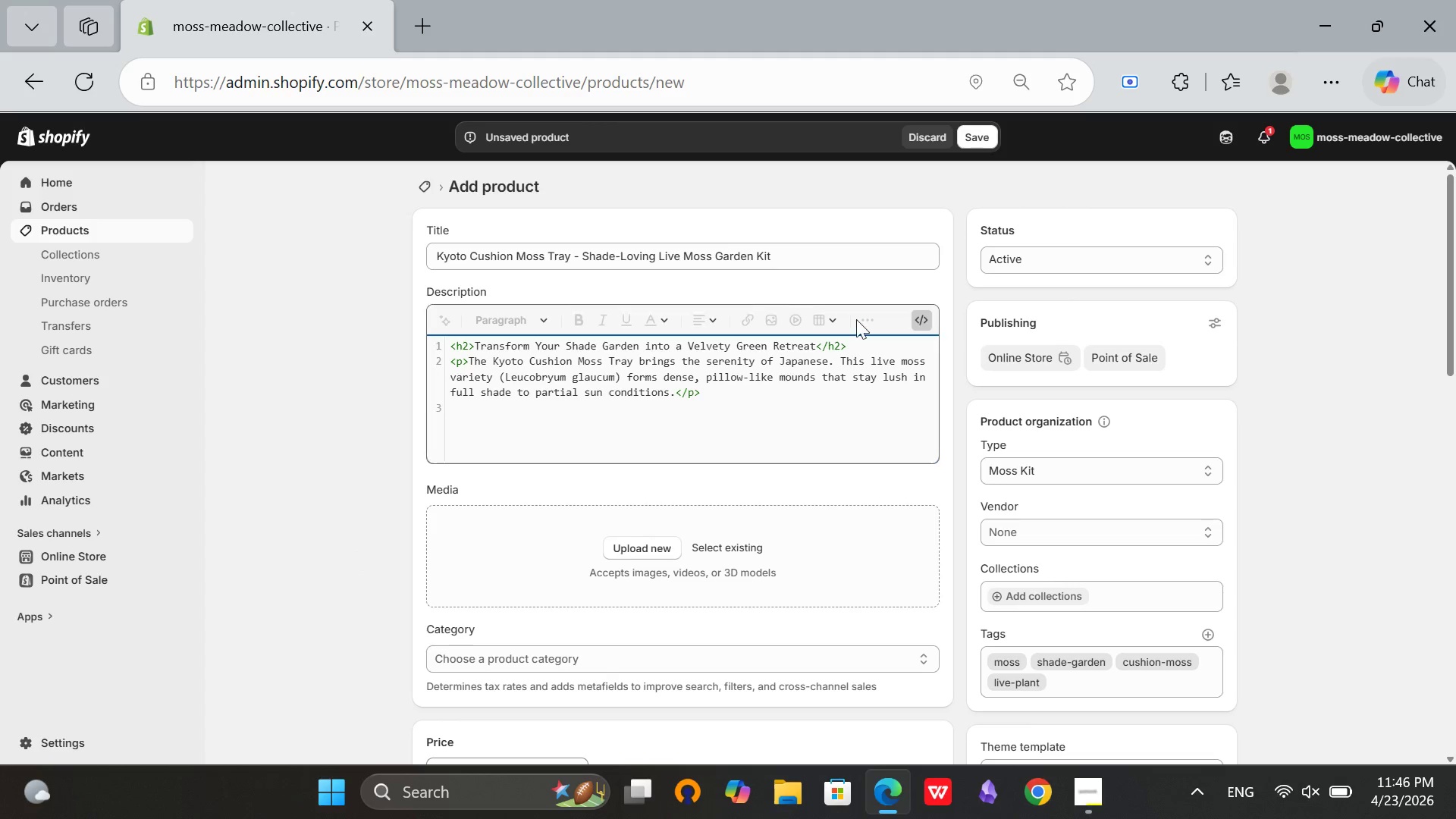 
left_click([1100, 804])
 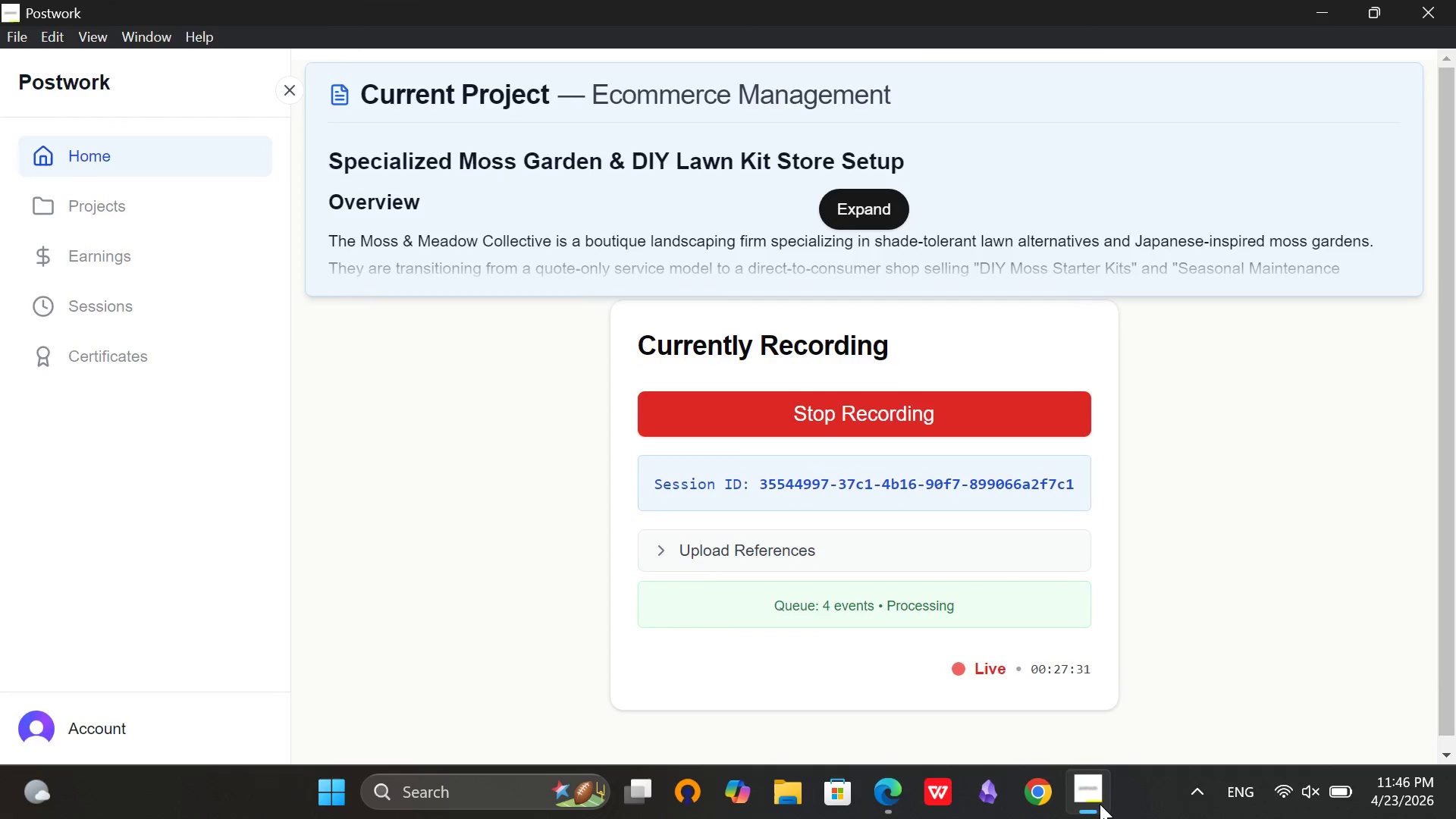 
left_click([1100, 804])
 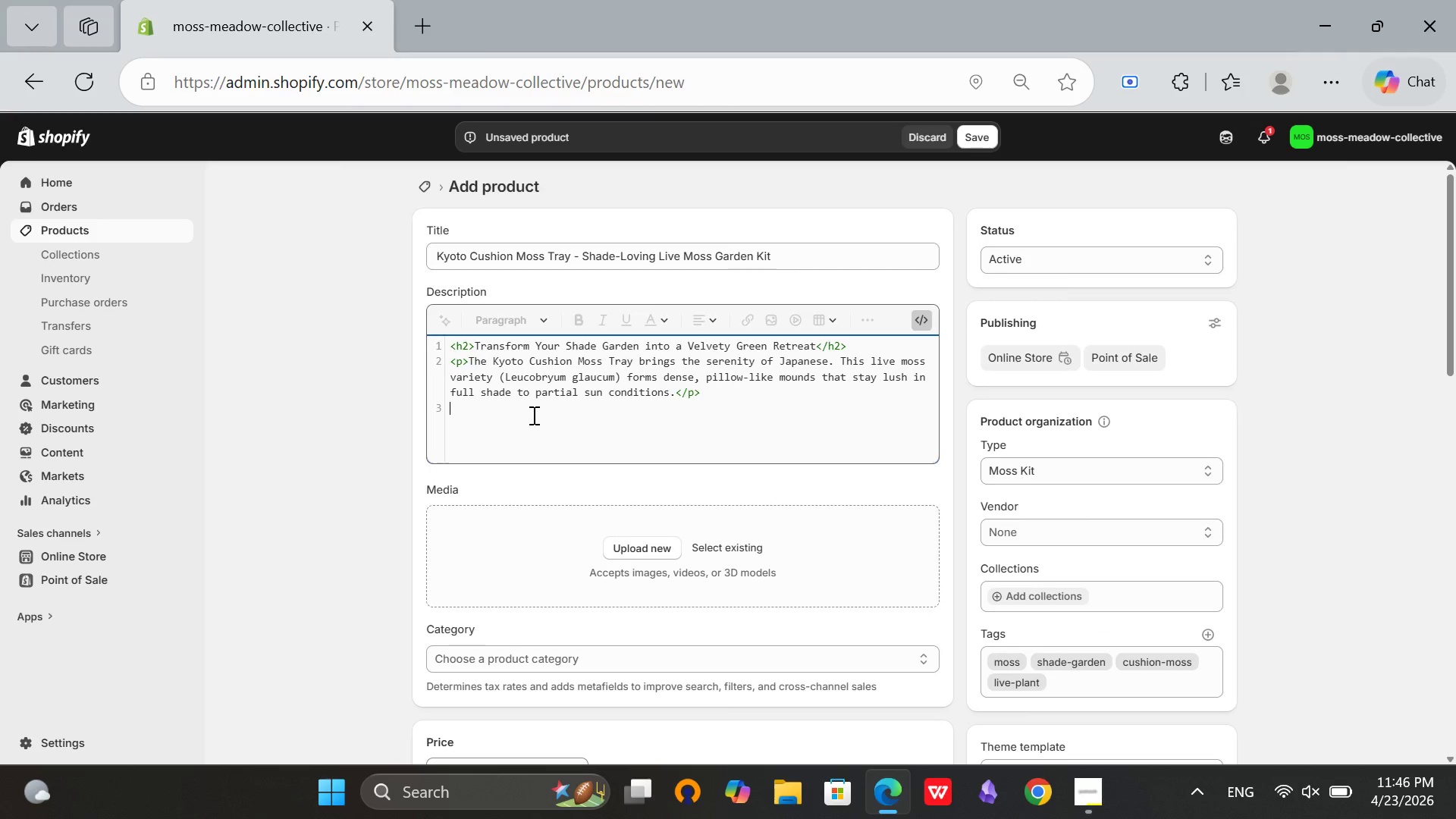 
type(<h3>What's)
 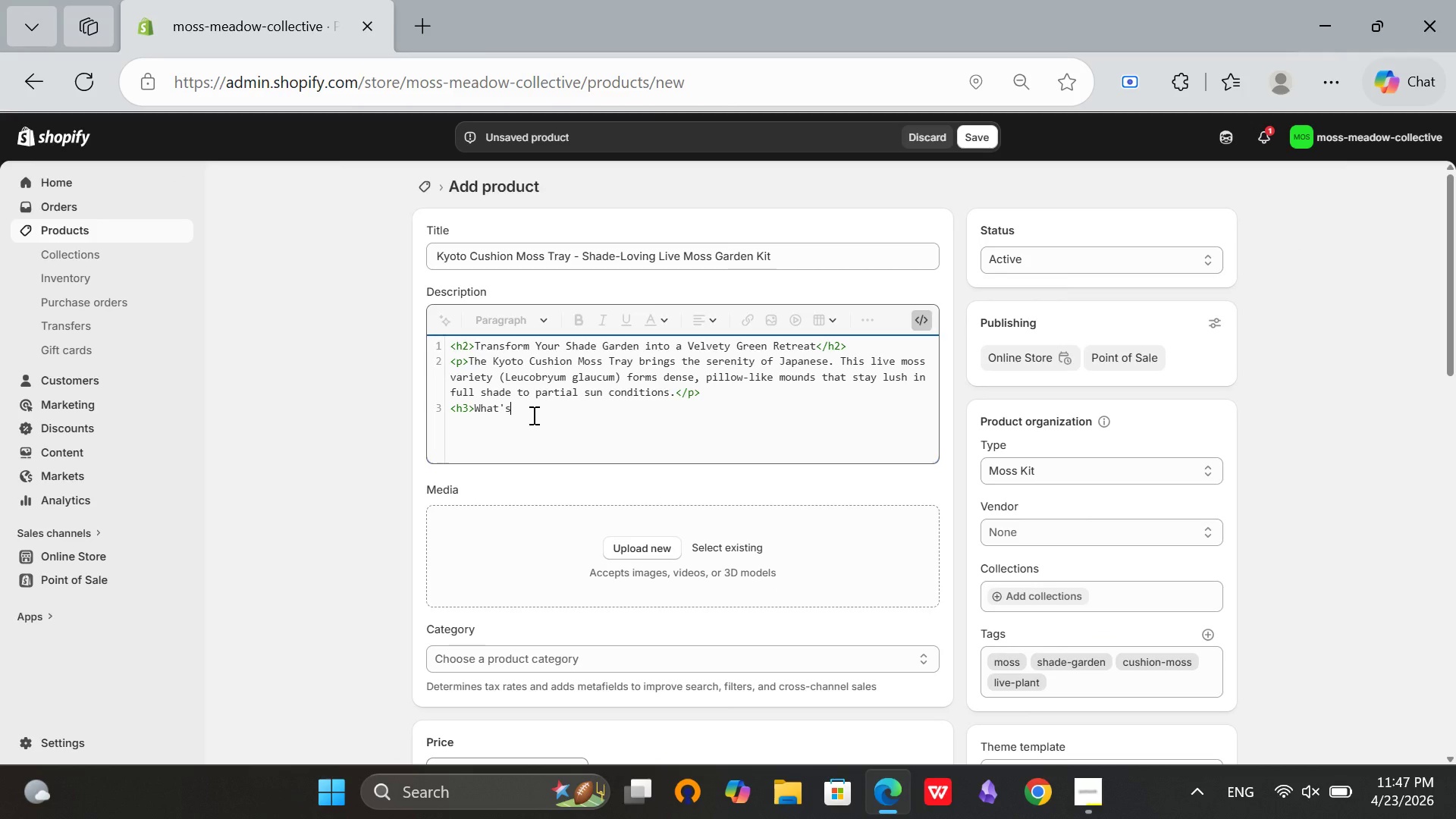 
type( Included</h3>)
 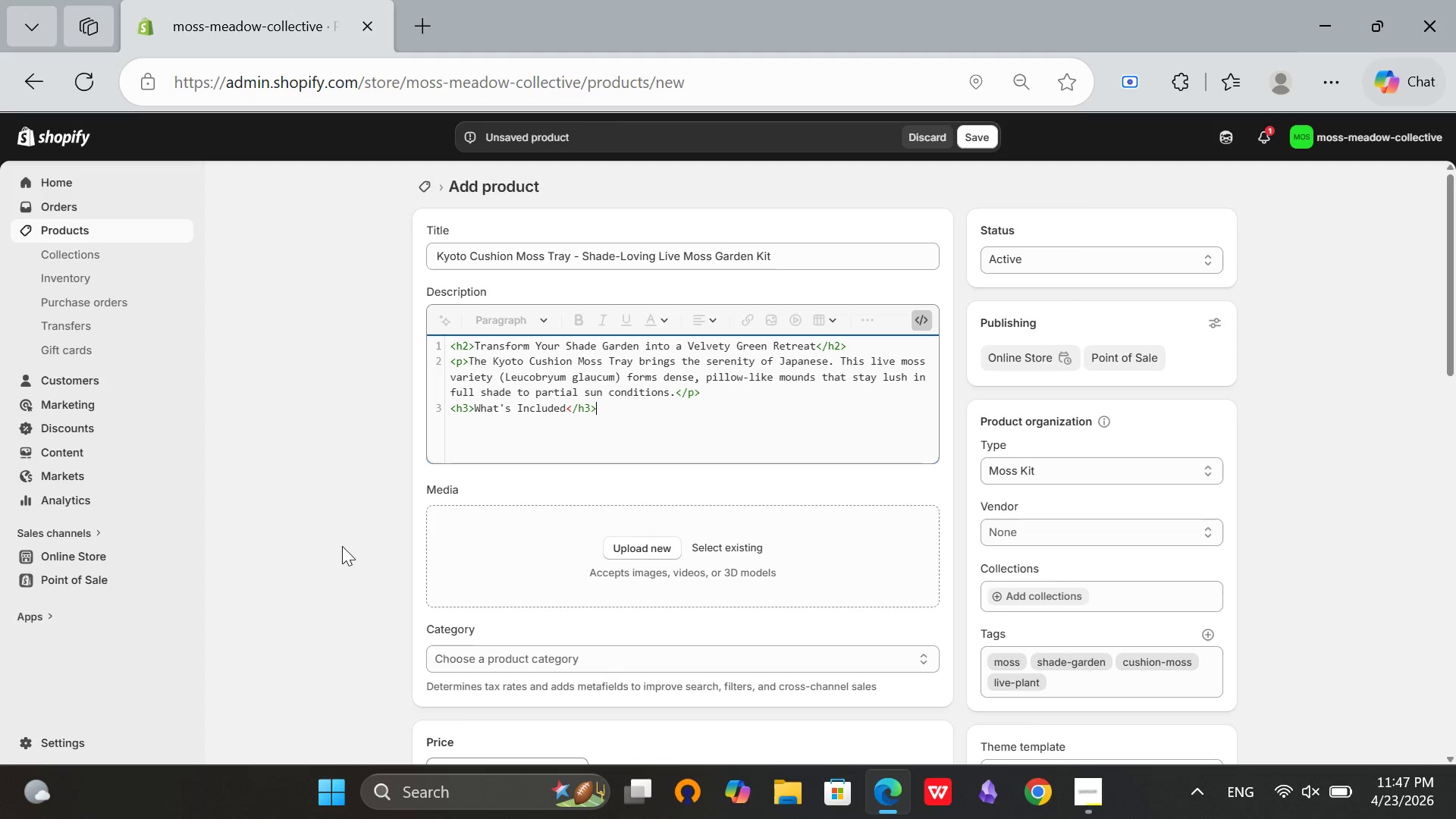 
key(ArrowLeft)
 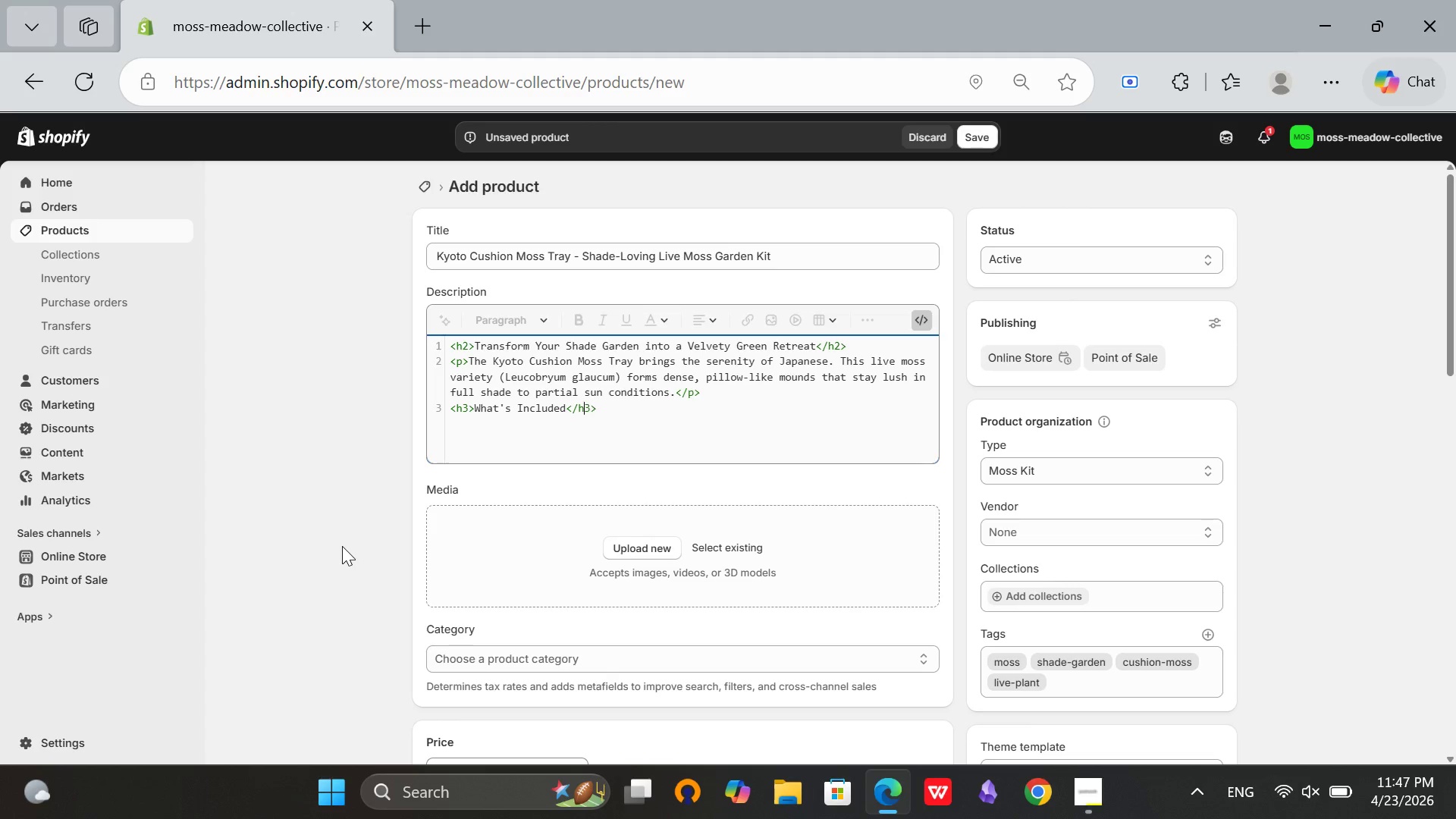 
key(ArrowLeft)
 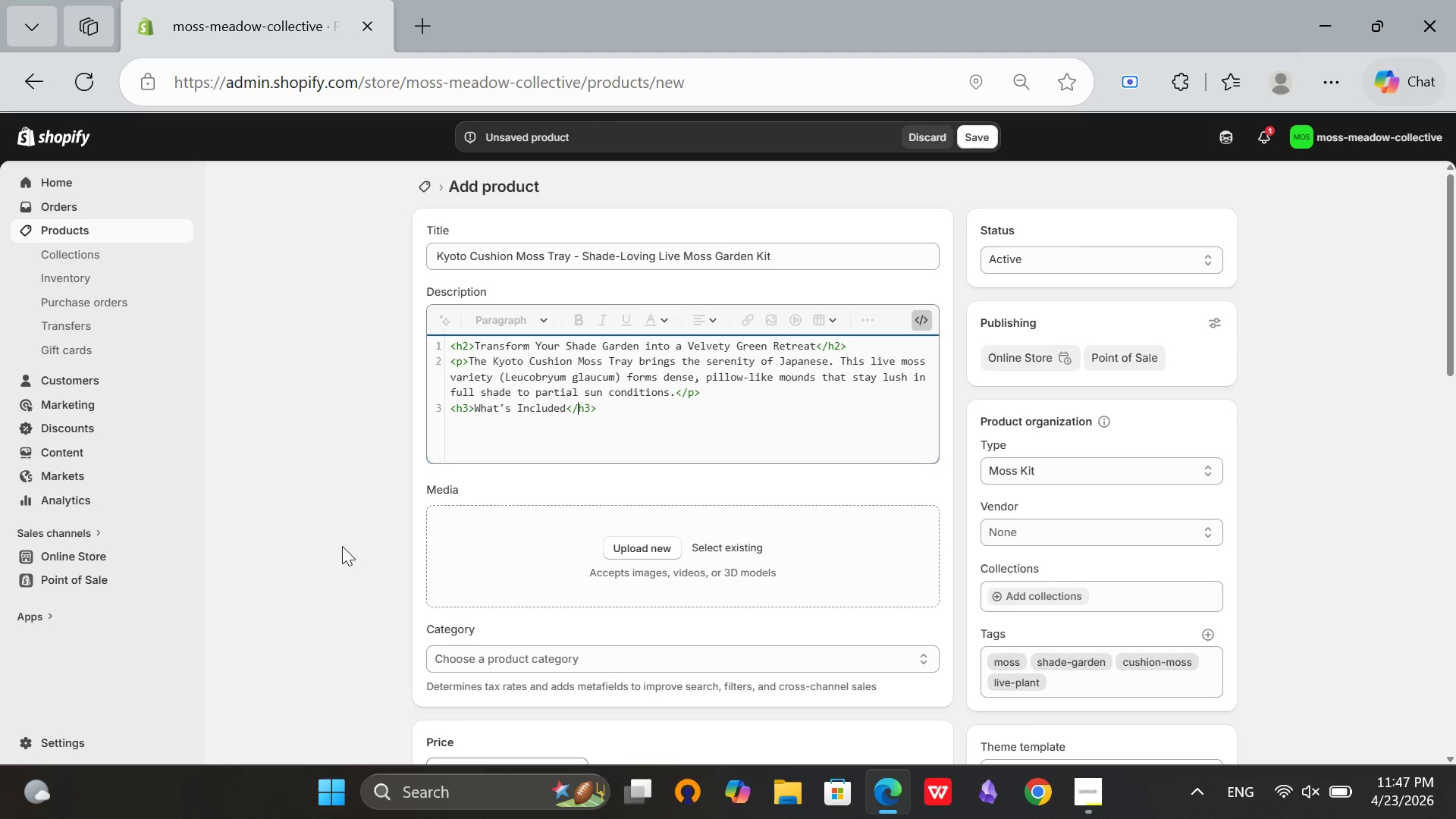 
key(ArrowLeft)
 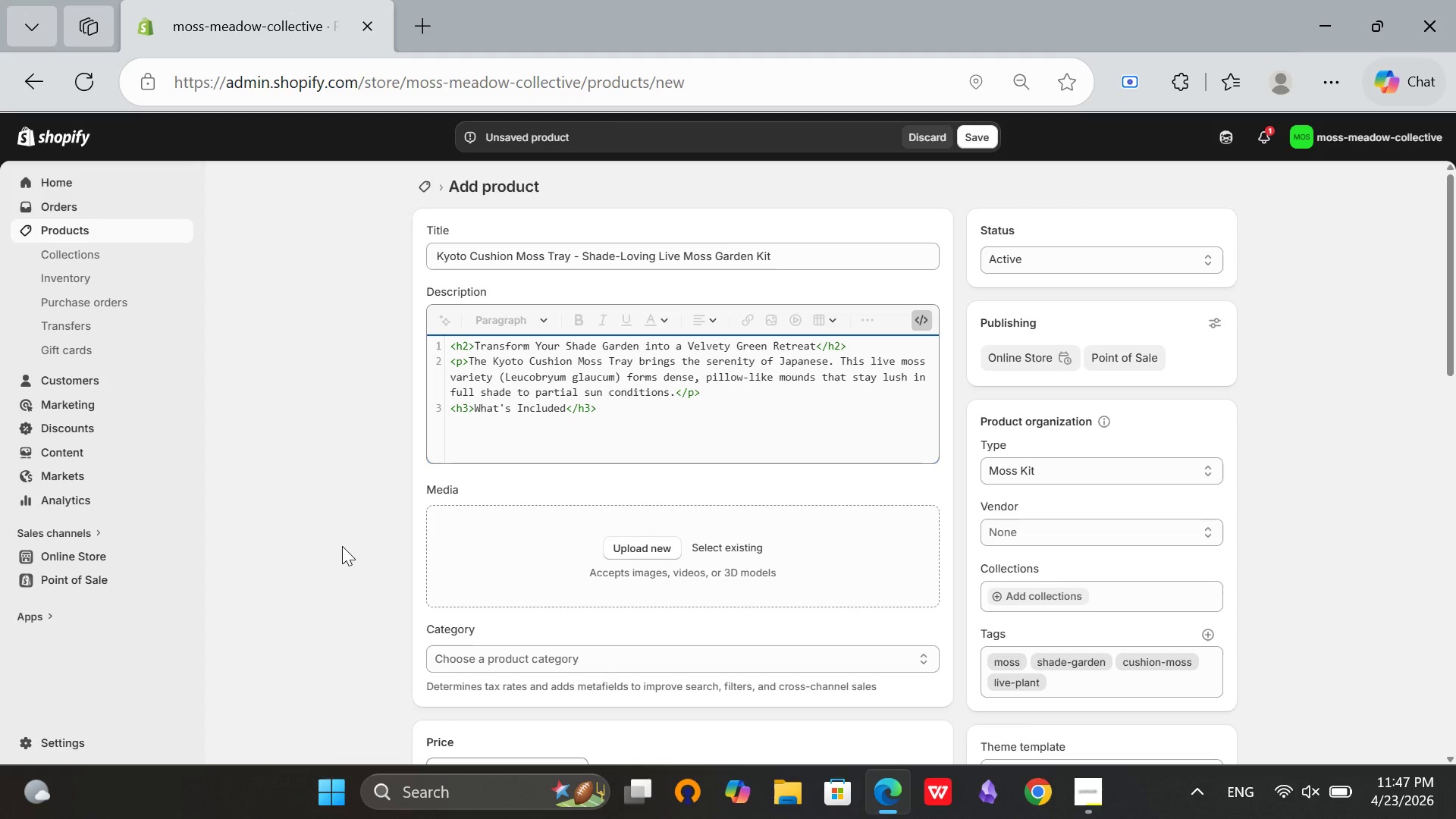 
key(ArrowRight)
 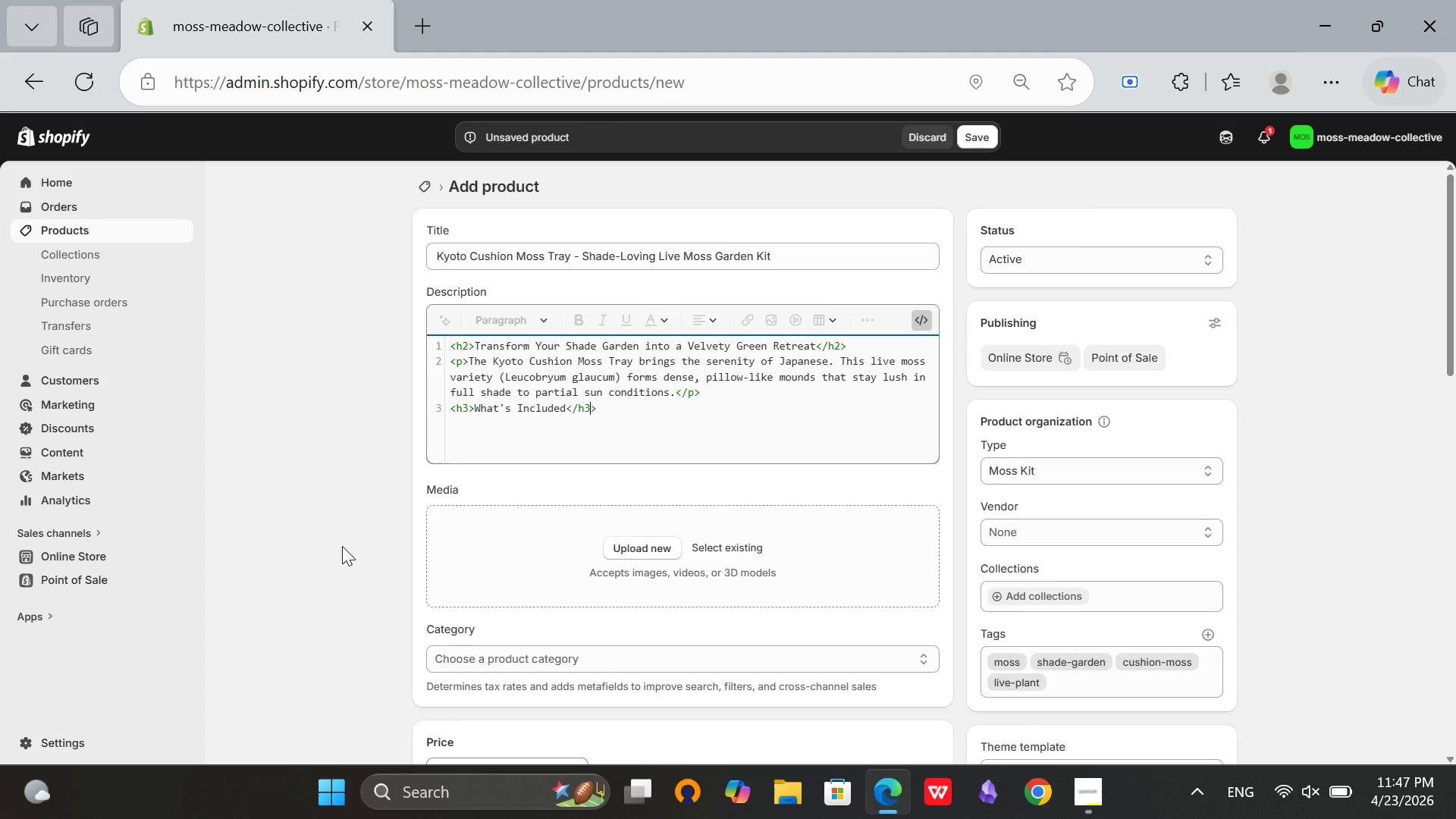 
key(ArrowRight)
 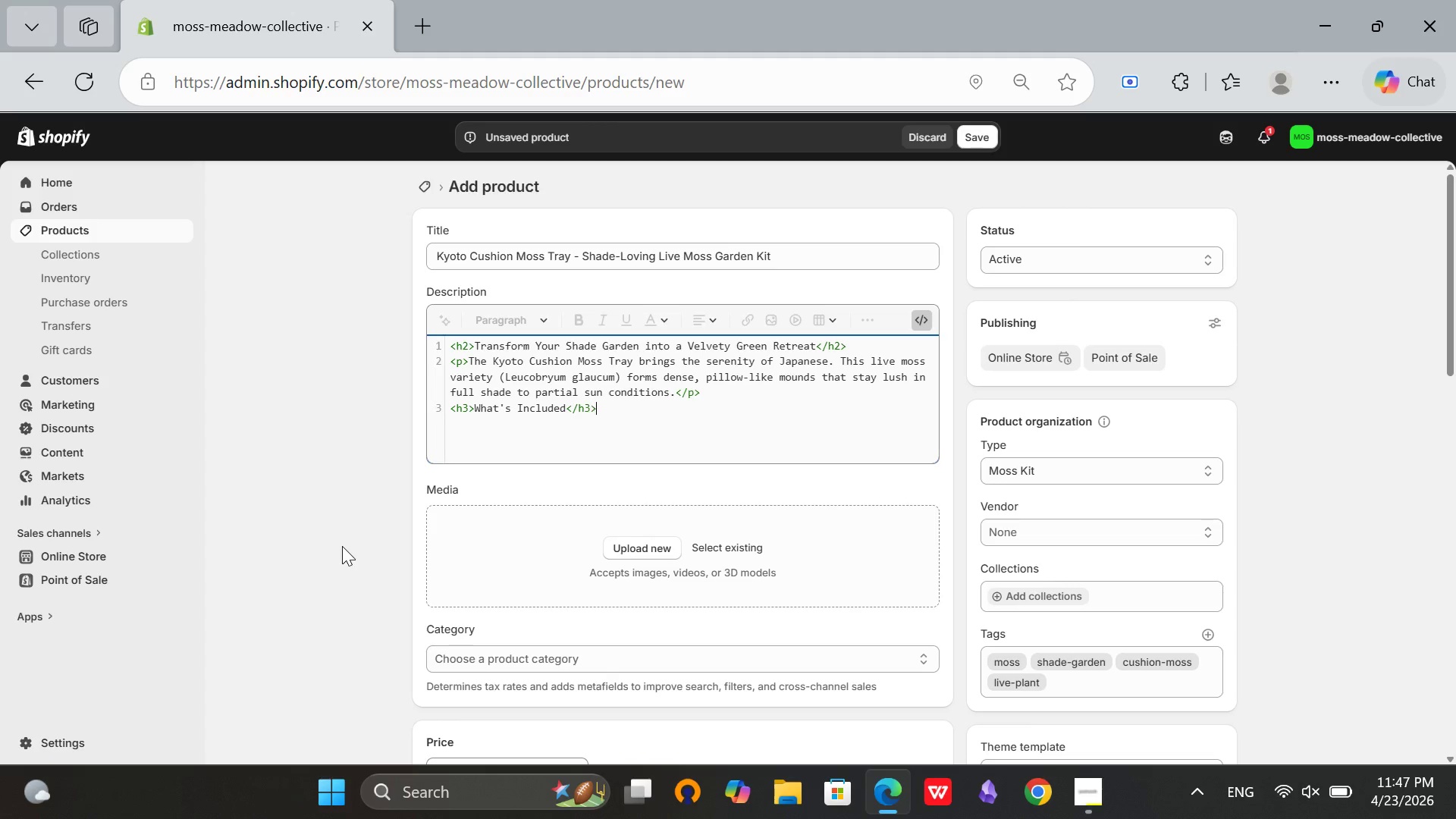 
key(ArrowRight)
 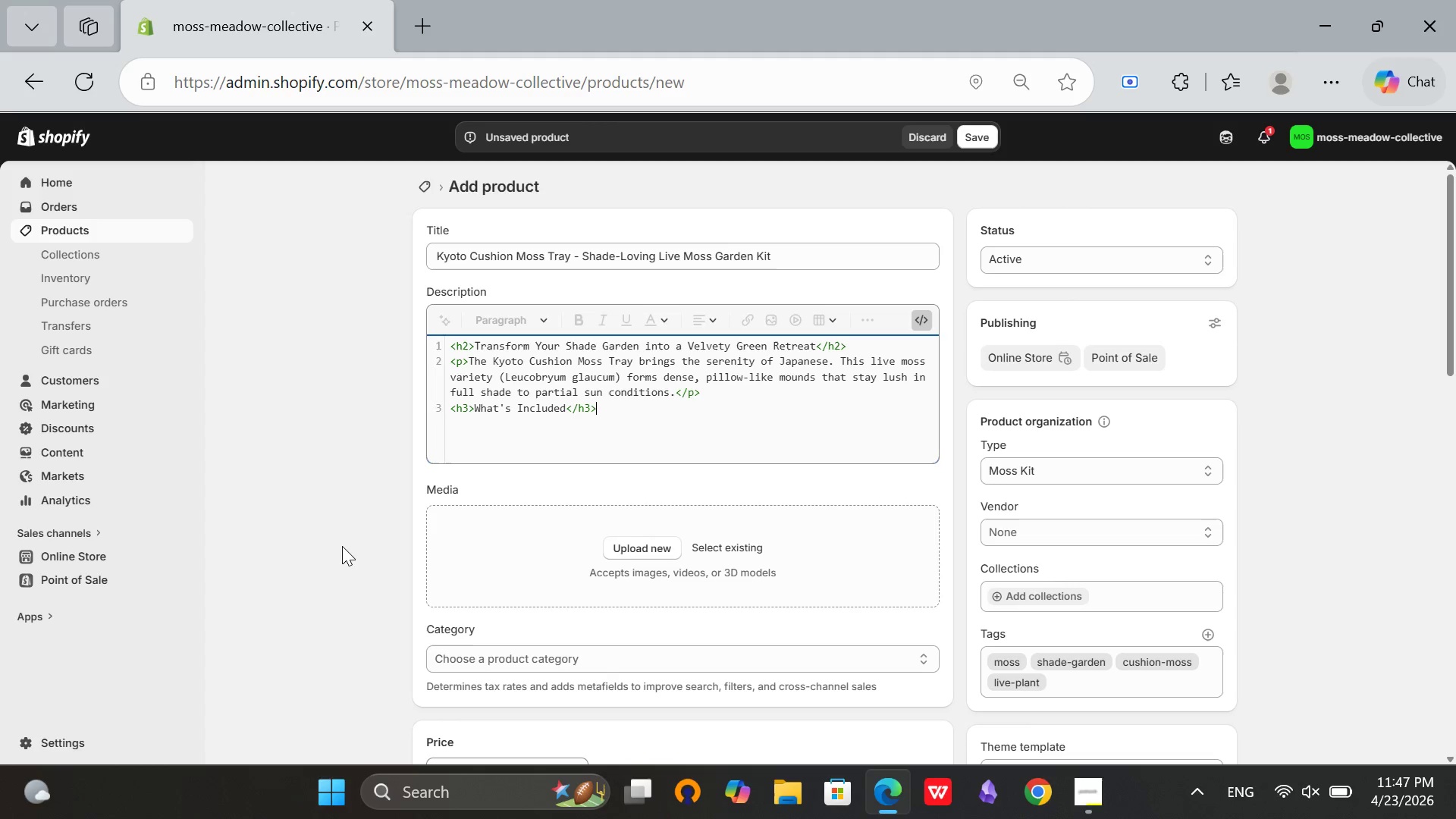 
key(Enter)
 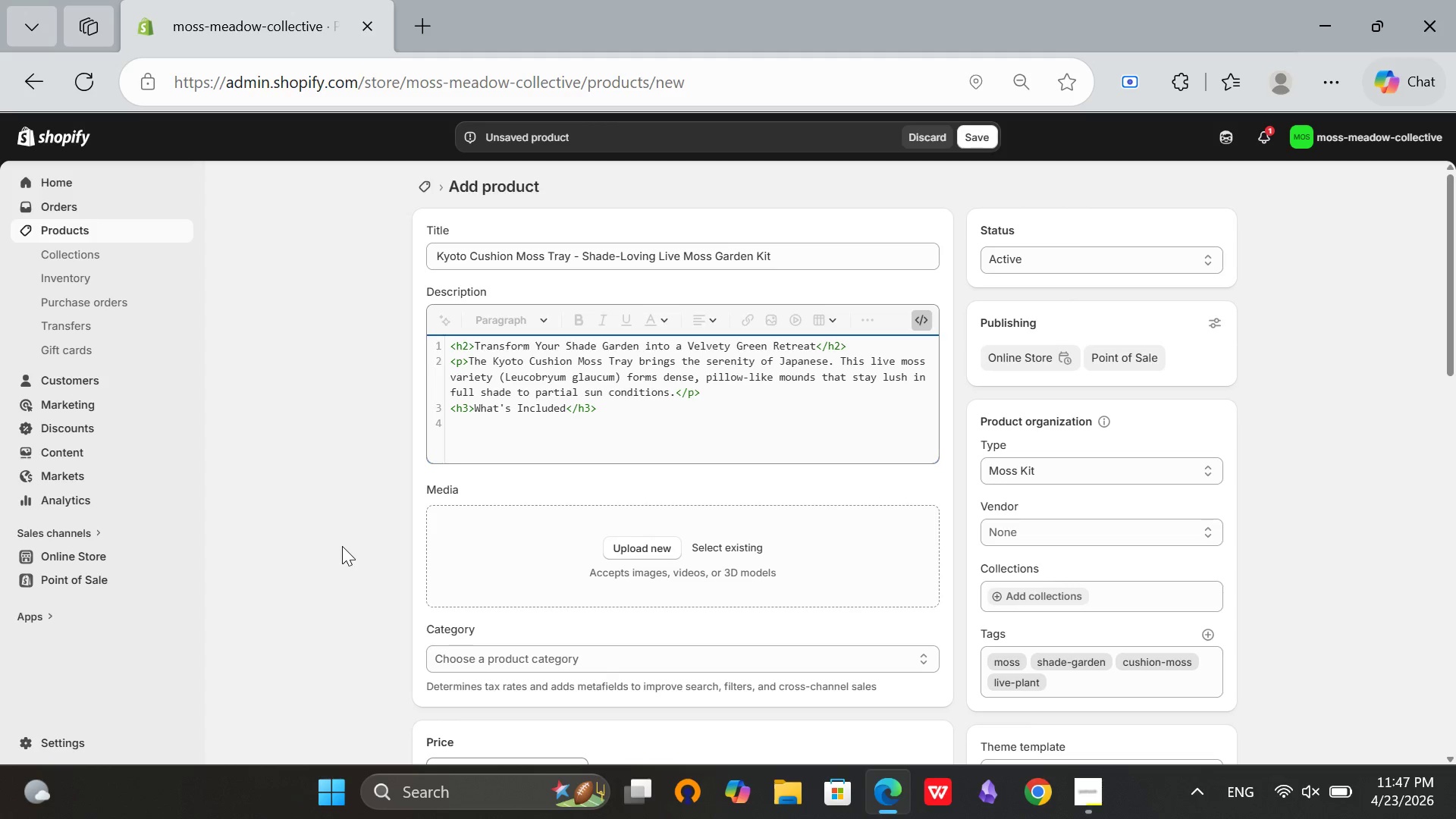 
type(<ul>)
 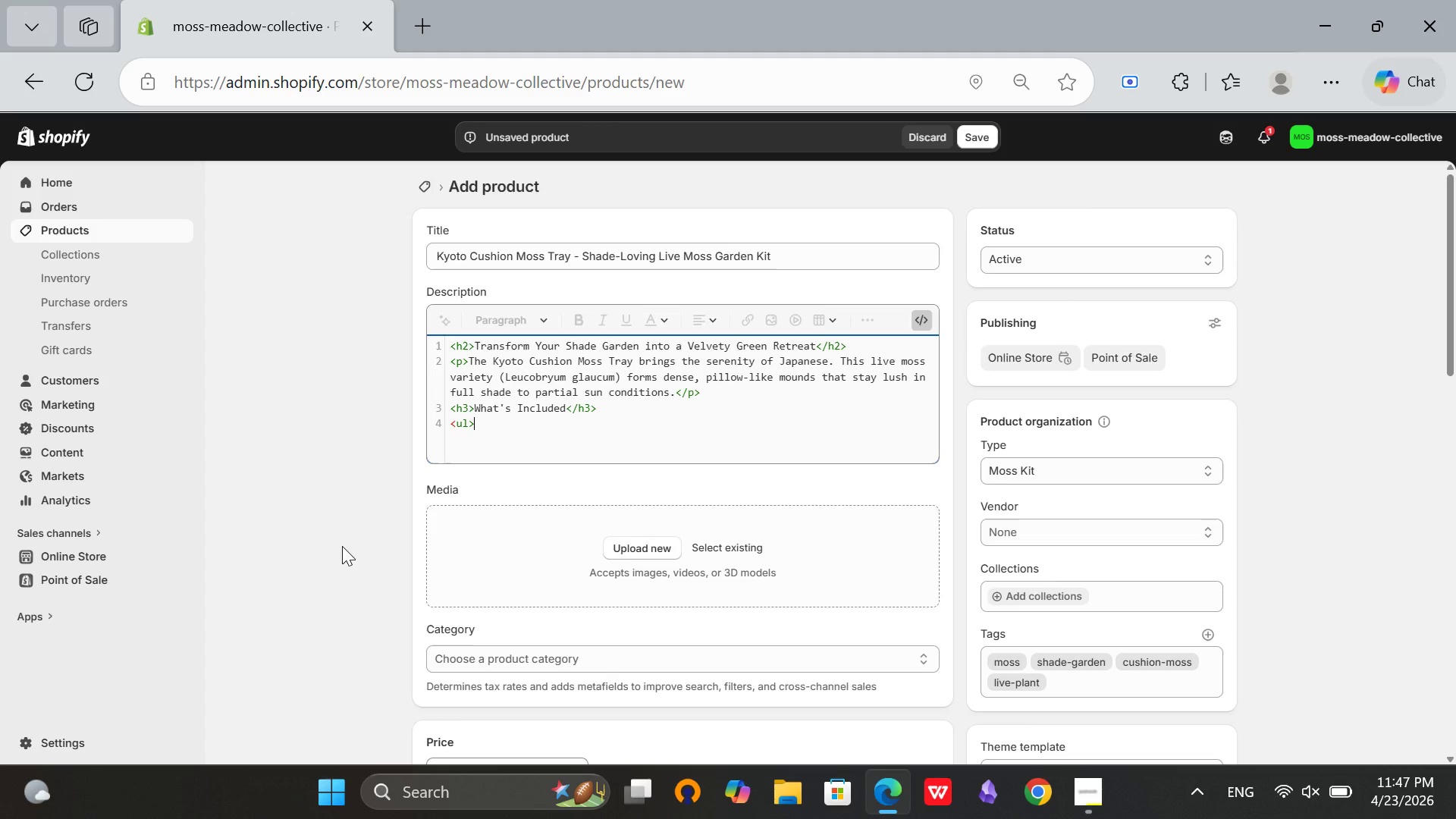 
key(Enter)
 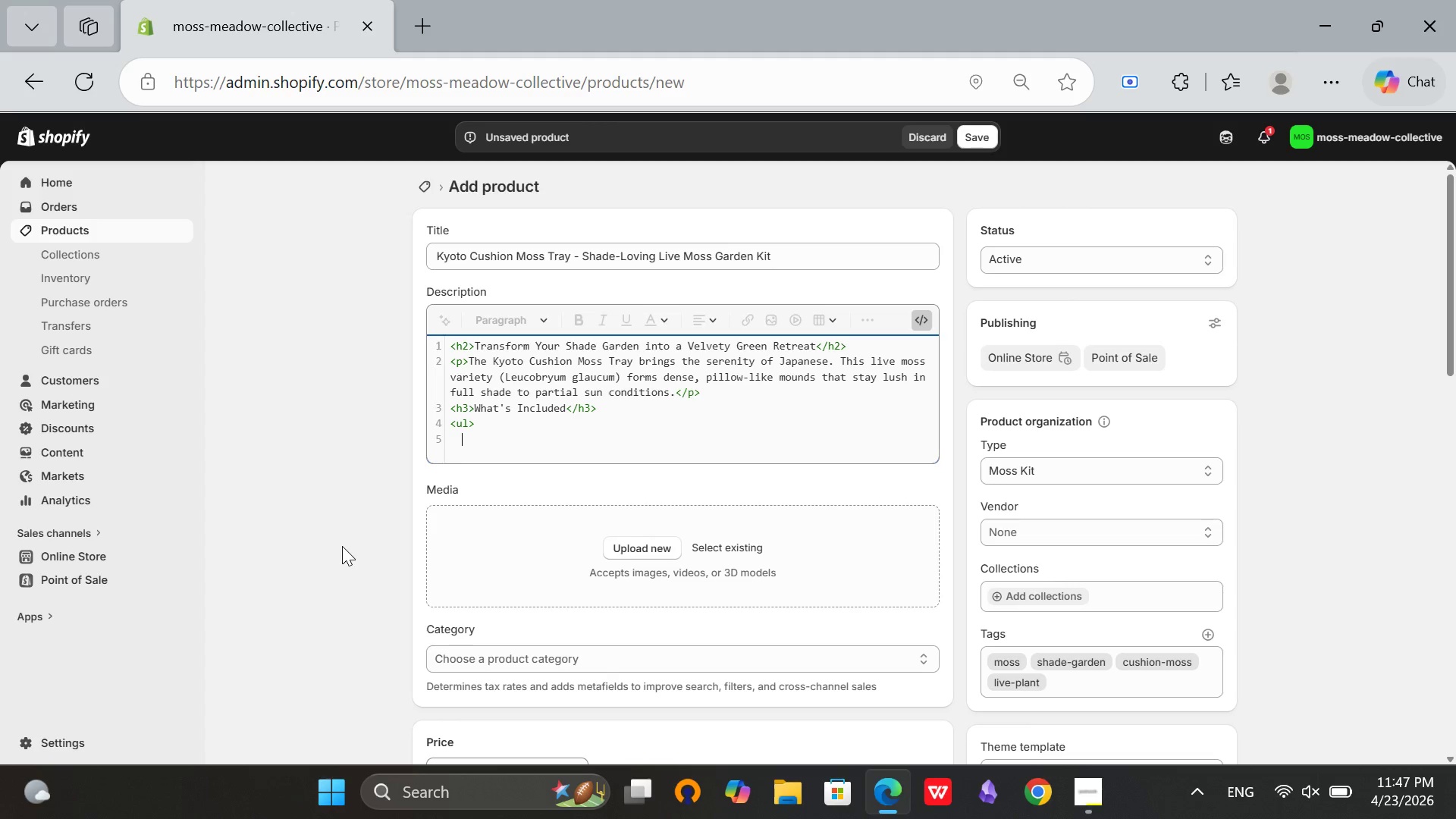 
key(Backspace)
type(<li>12" x 12" live cushion moss tray (fully established)
 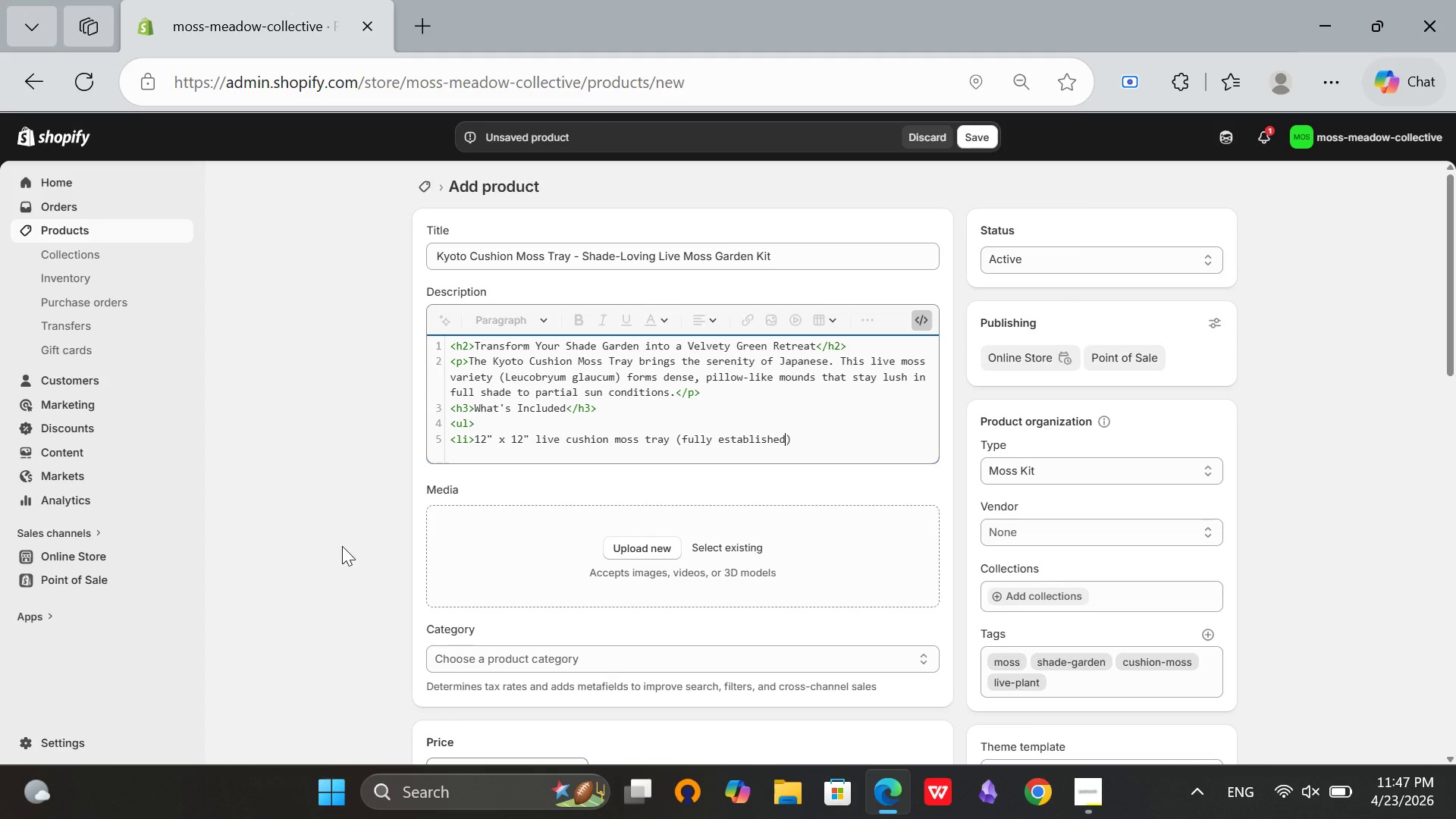 
key(ArrowRight)
 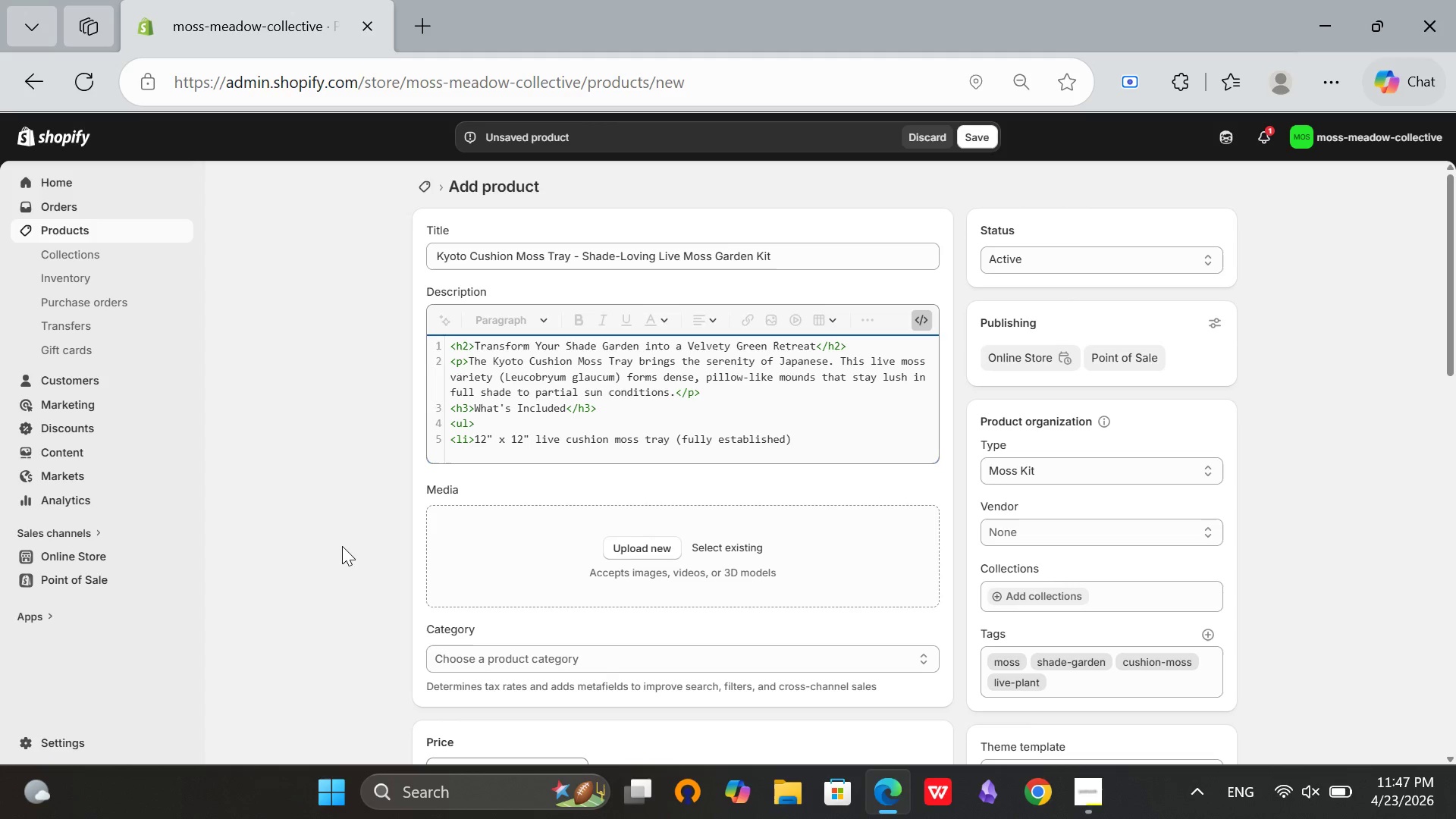 
type(</li>)
 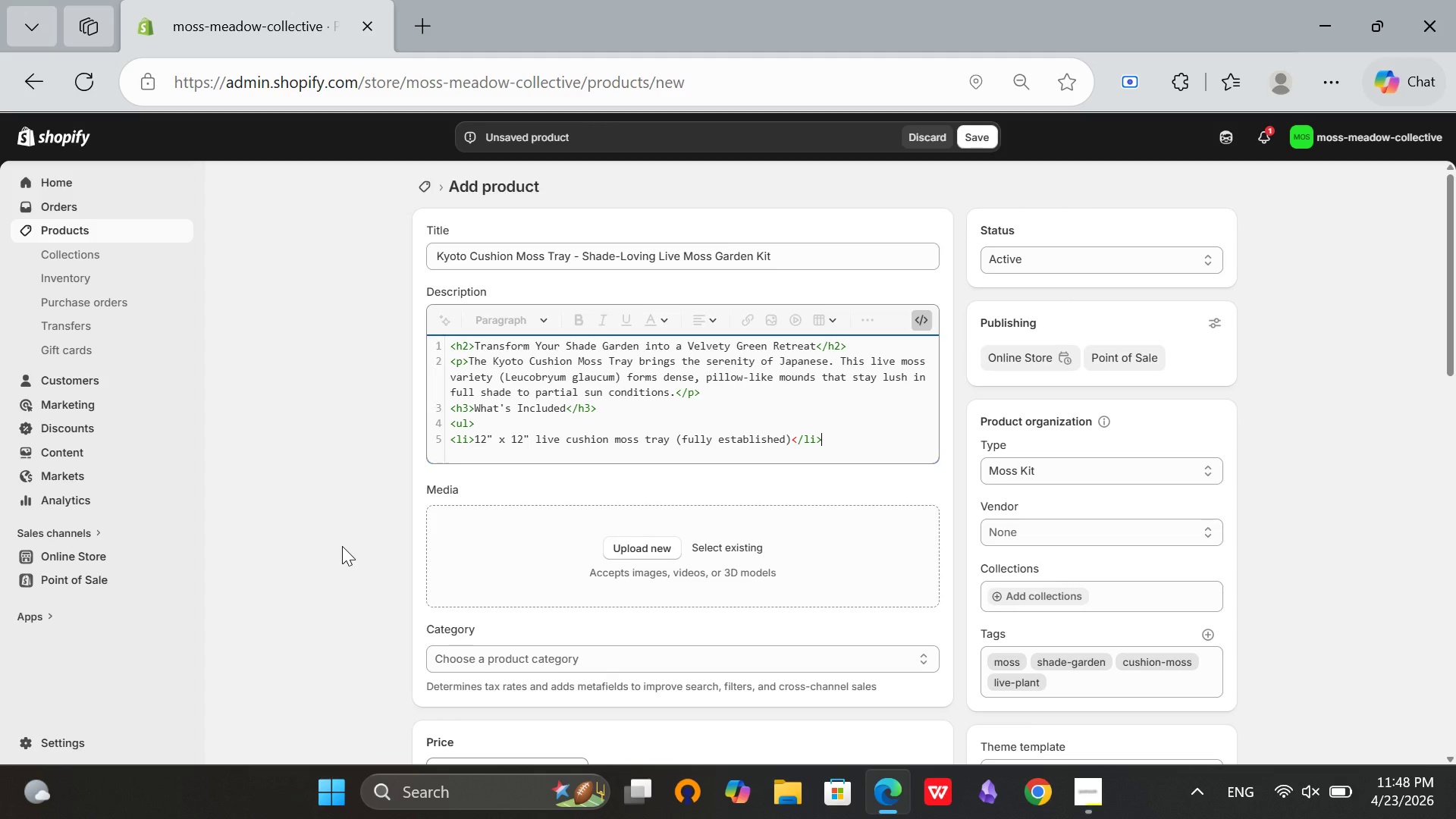 
key(Enter)
 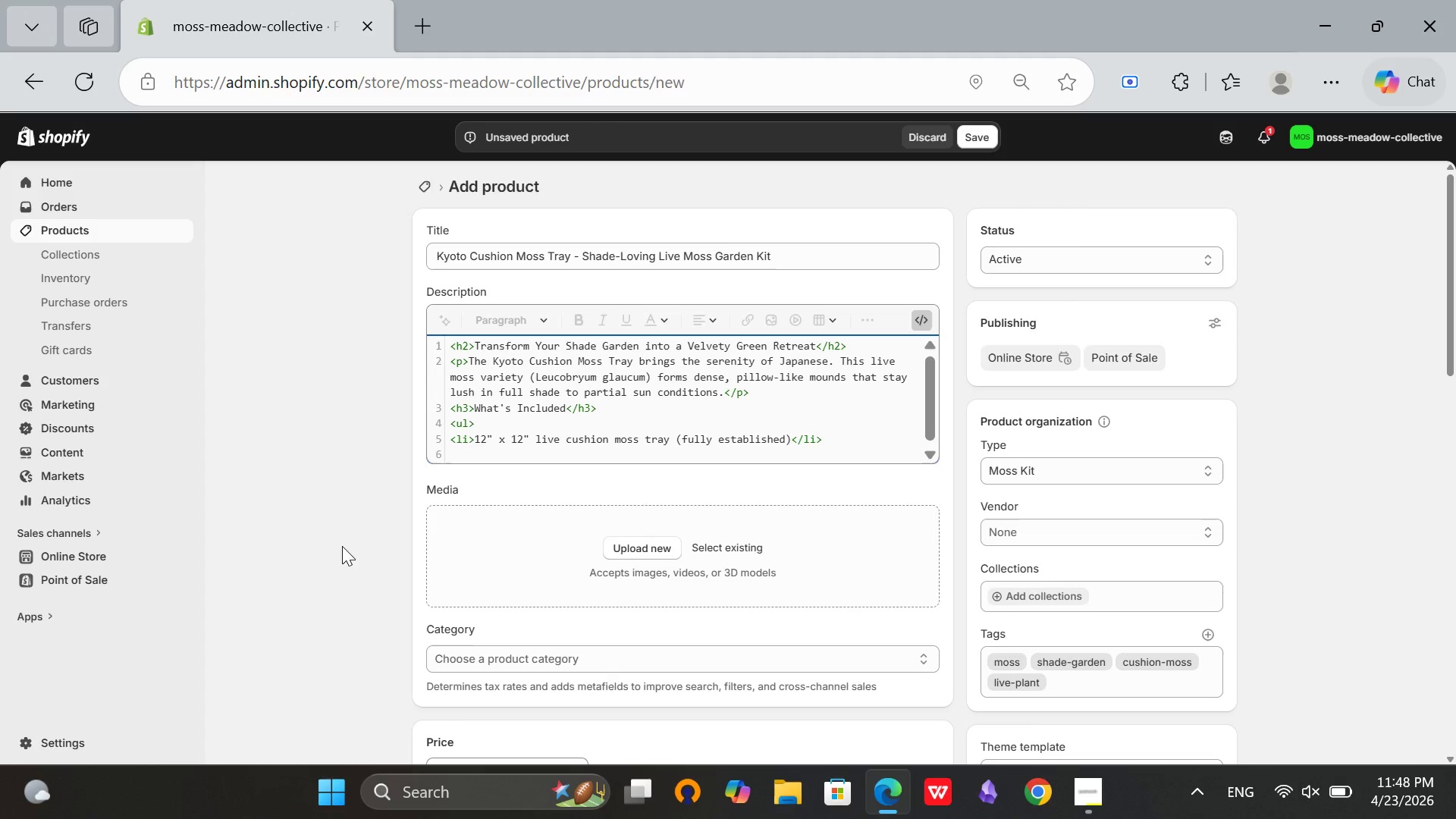 
type(<li>Plantng instructions and care guide</li>)
 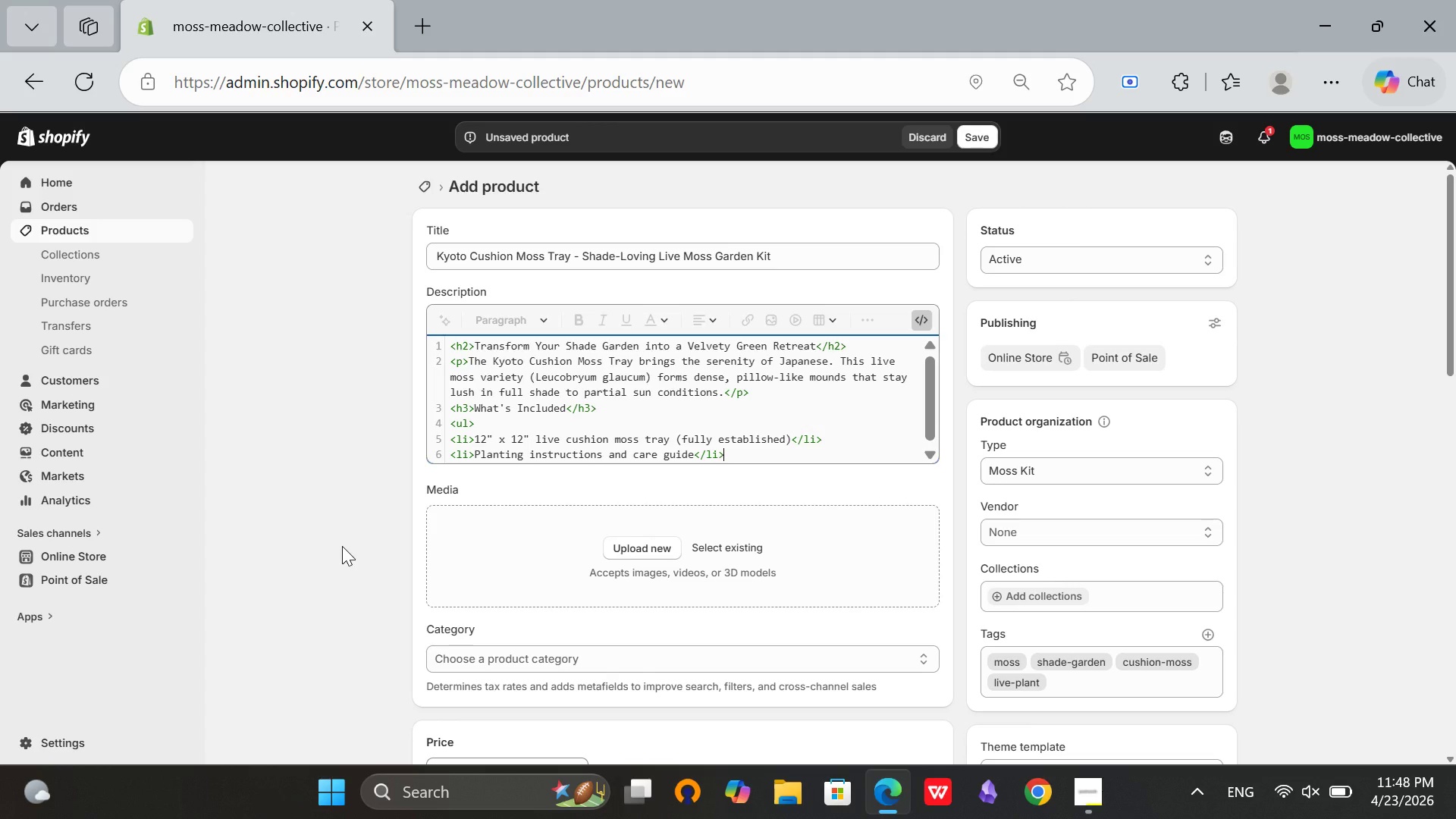 
wait(5.56)
 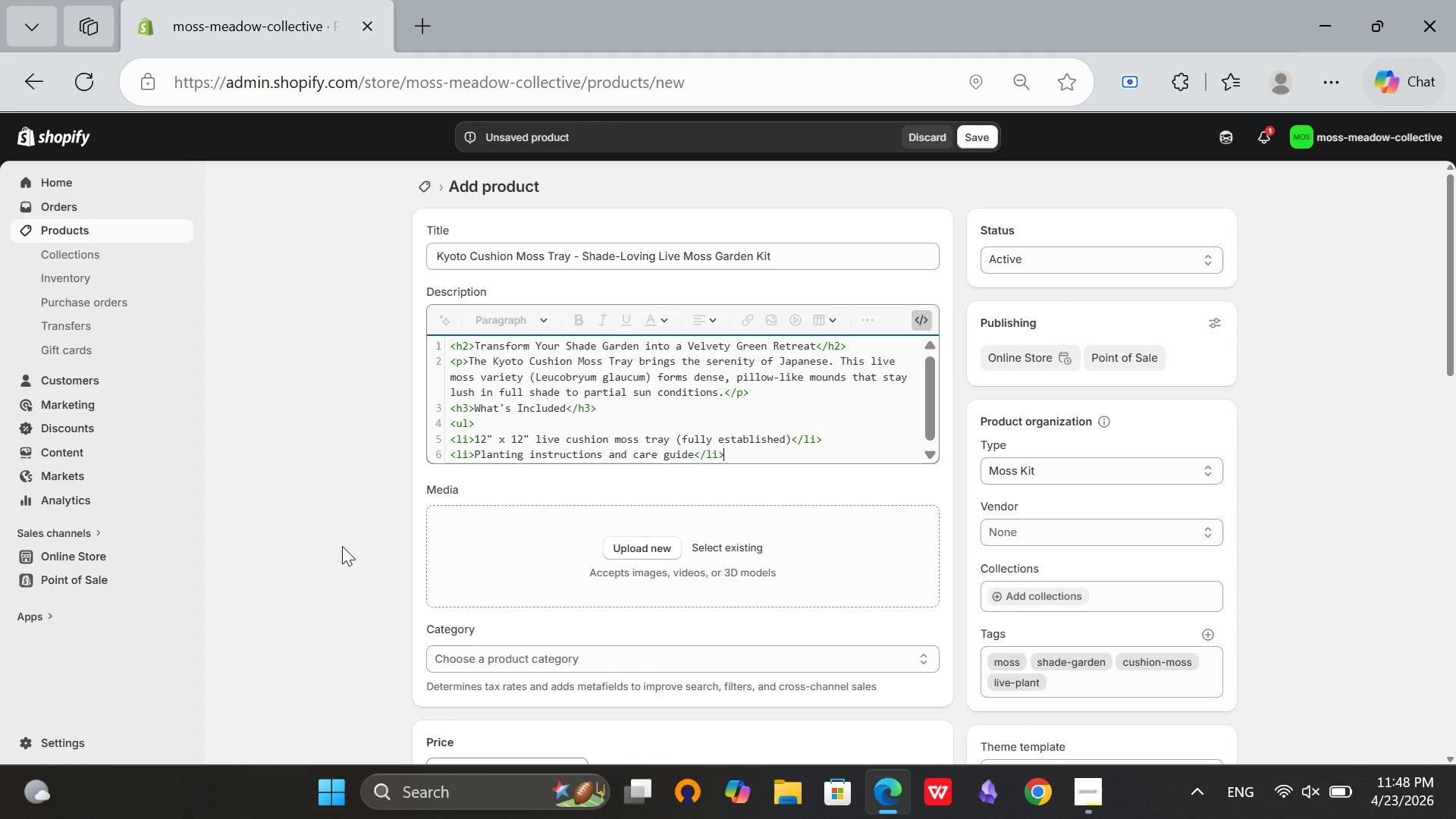 
key(Enter)
 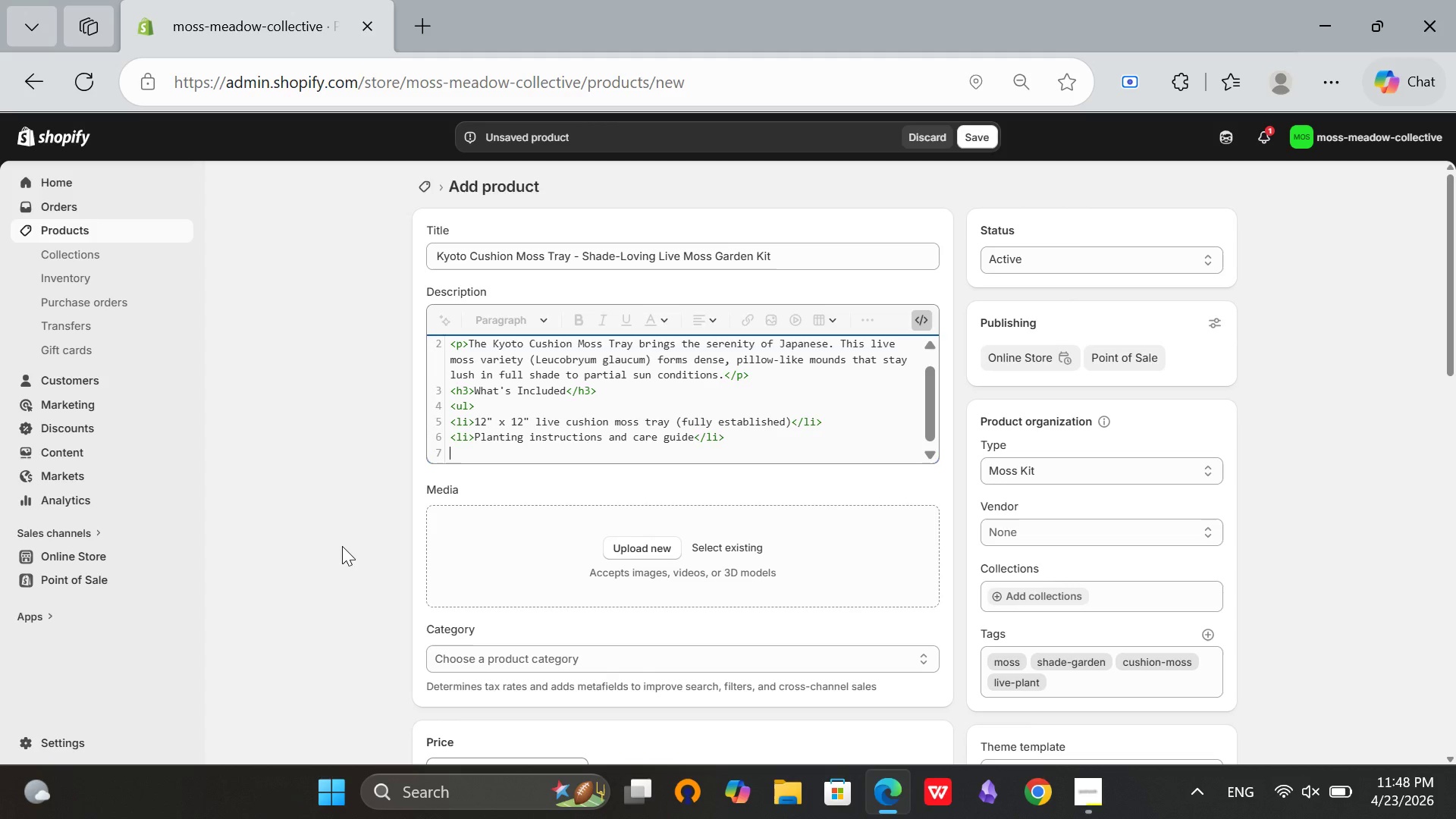 
type(<li>Organic moss fertili[Break]e)
key(Backspace)
key(Backspace)
type(zer)
 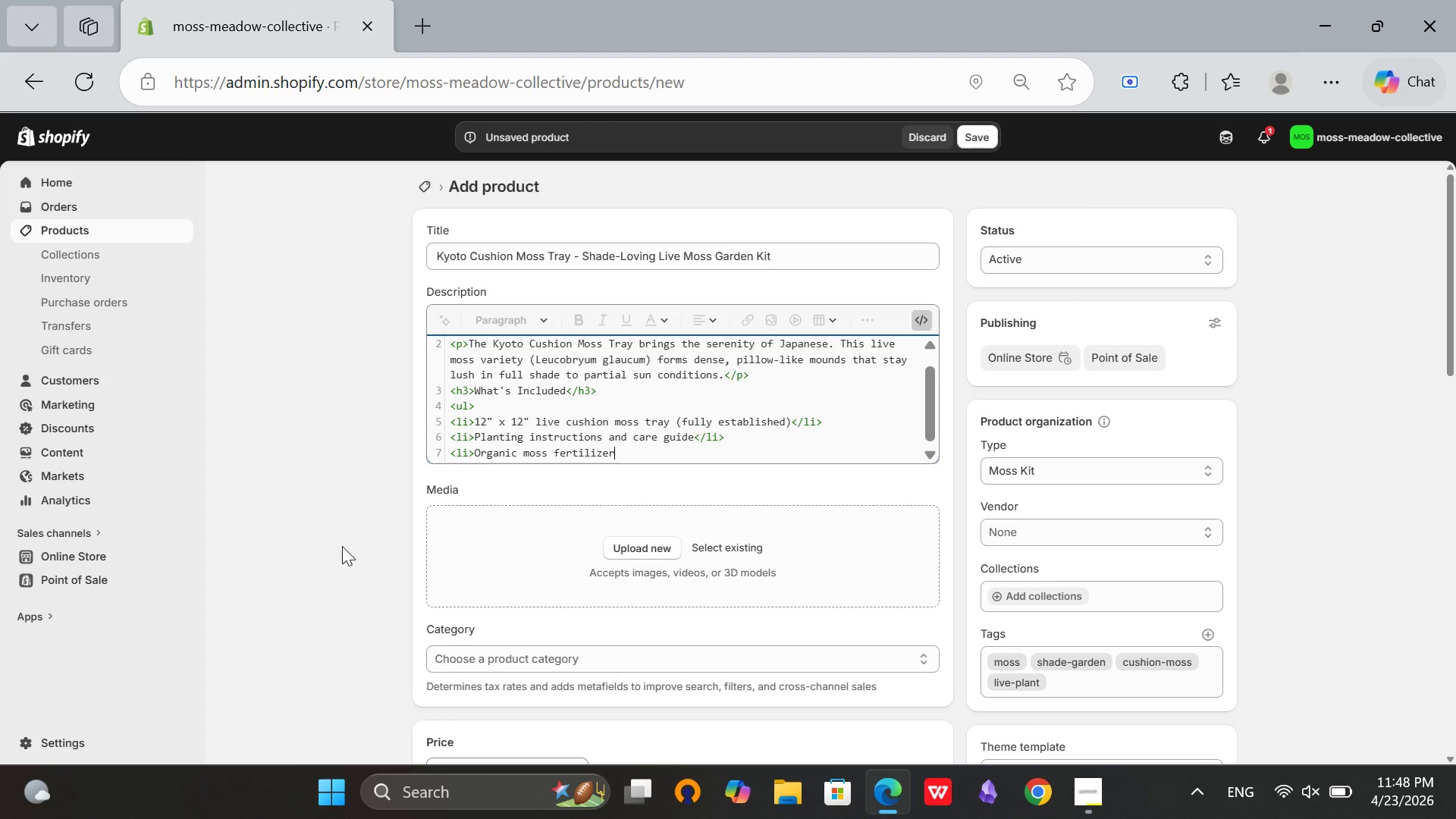 
wait(5.75)
 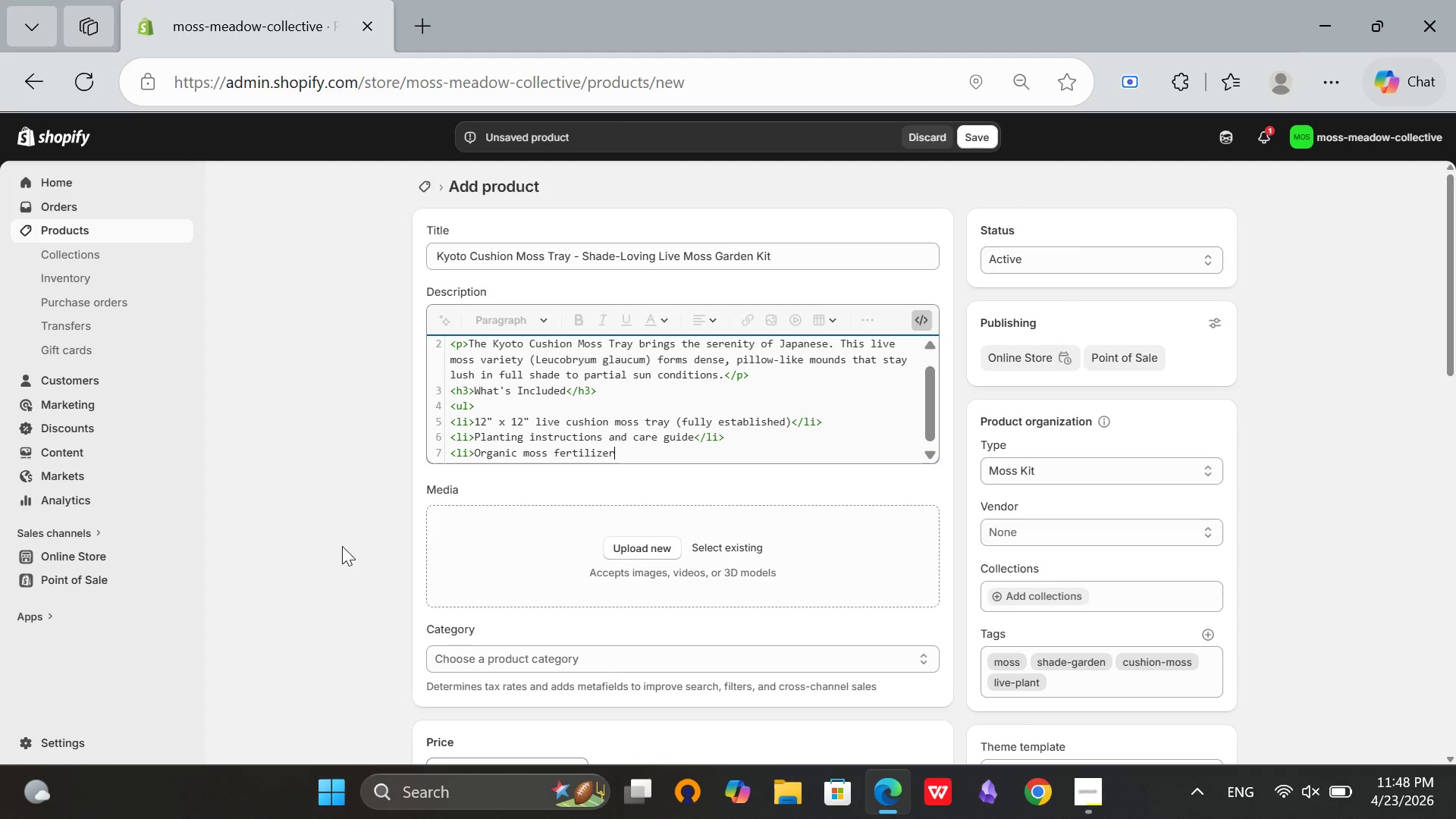 
type( sample</li>)
 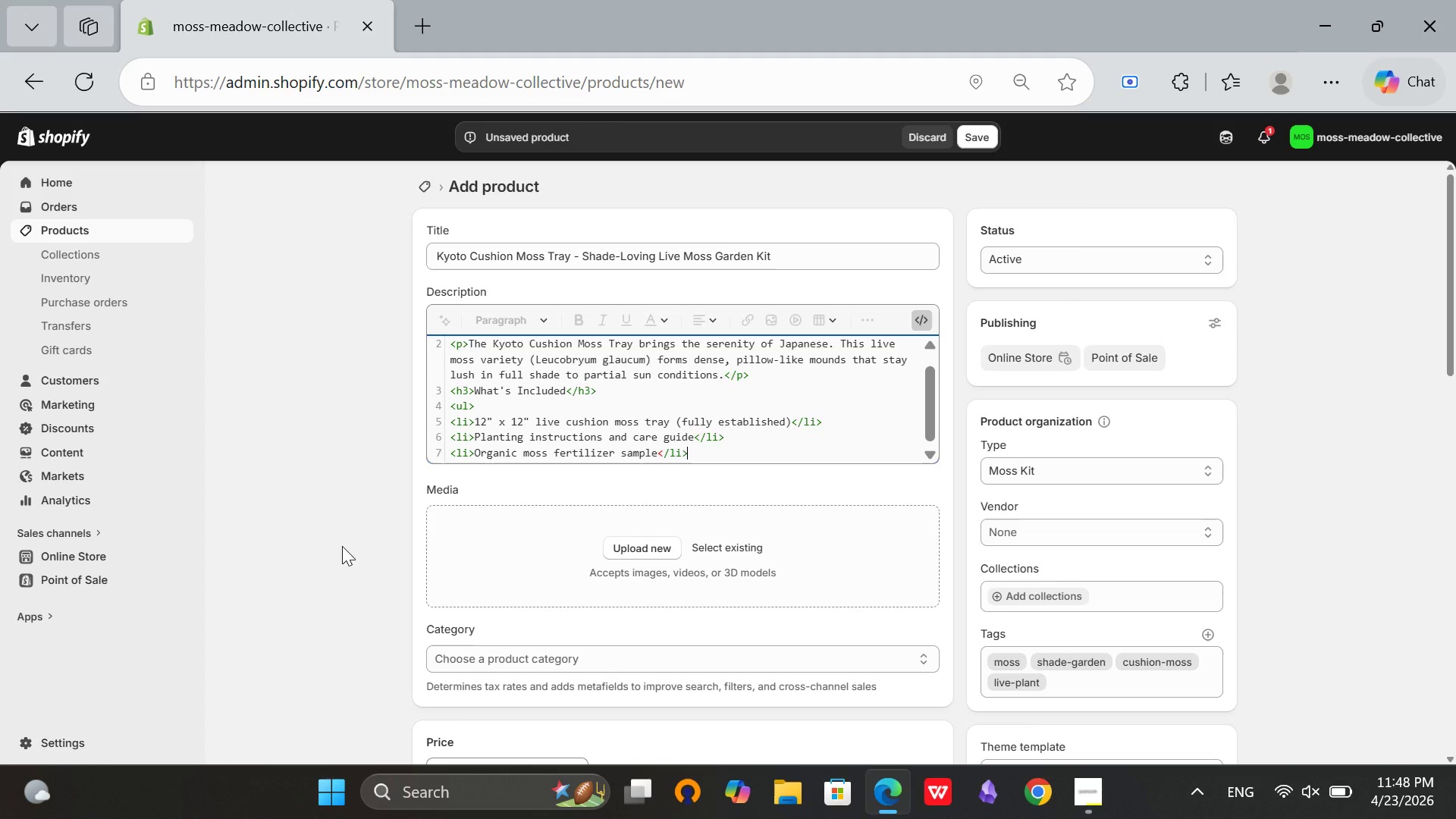 
key(Enter)
 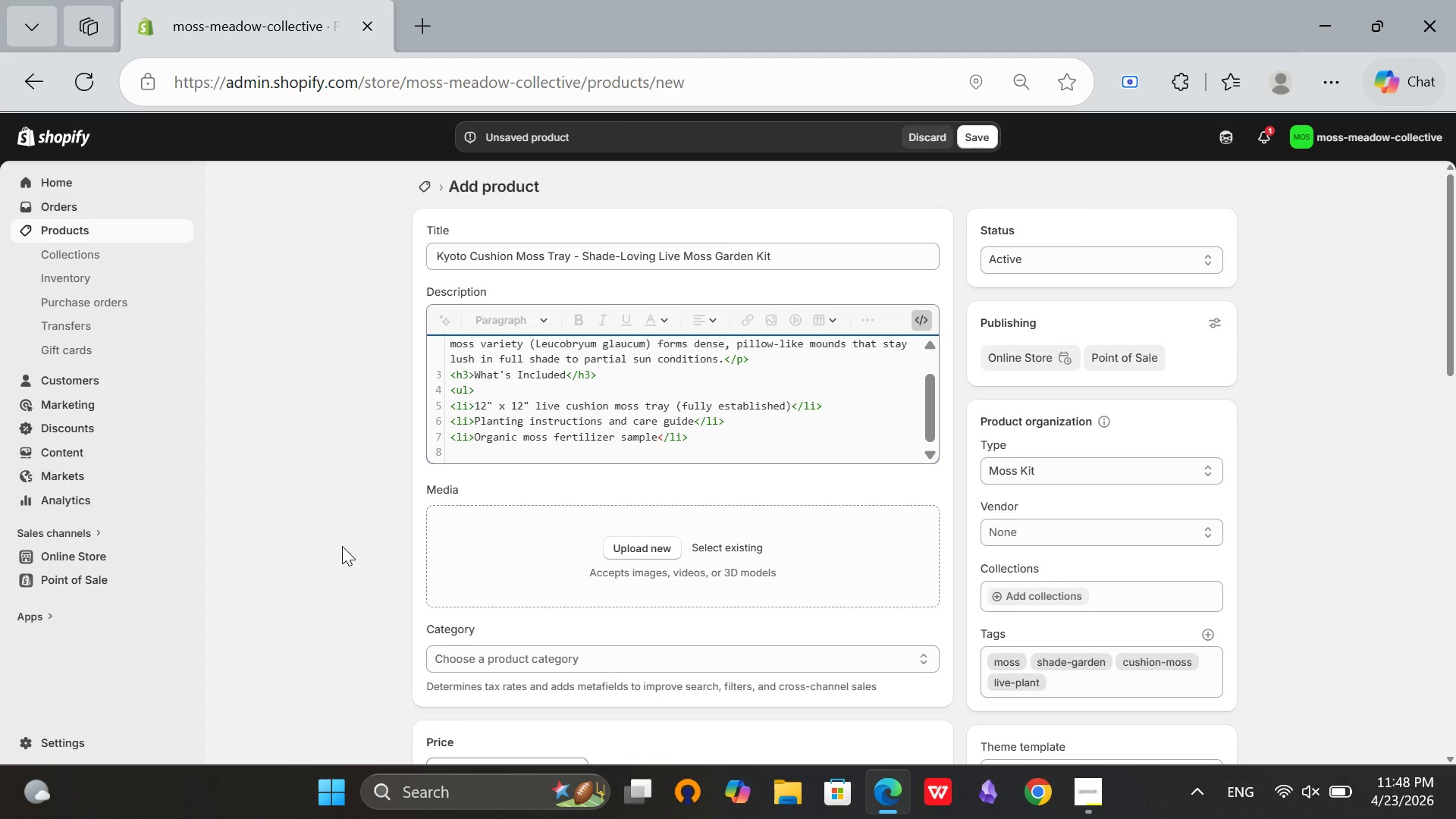 
type(</ul>)
 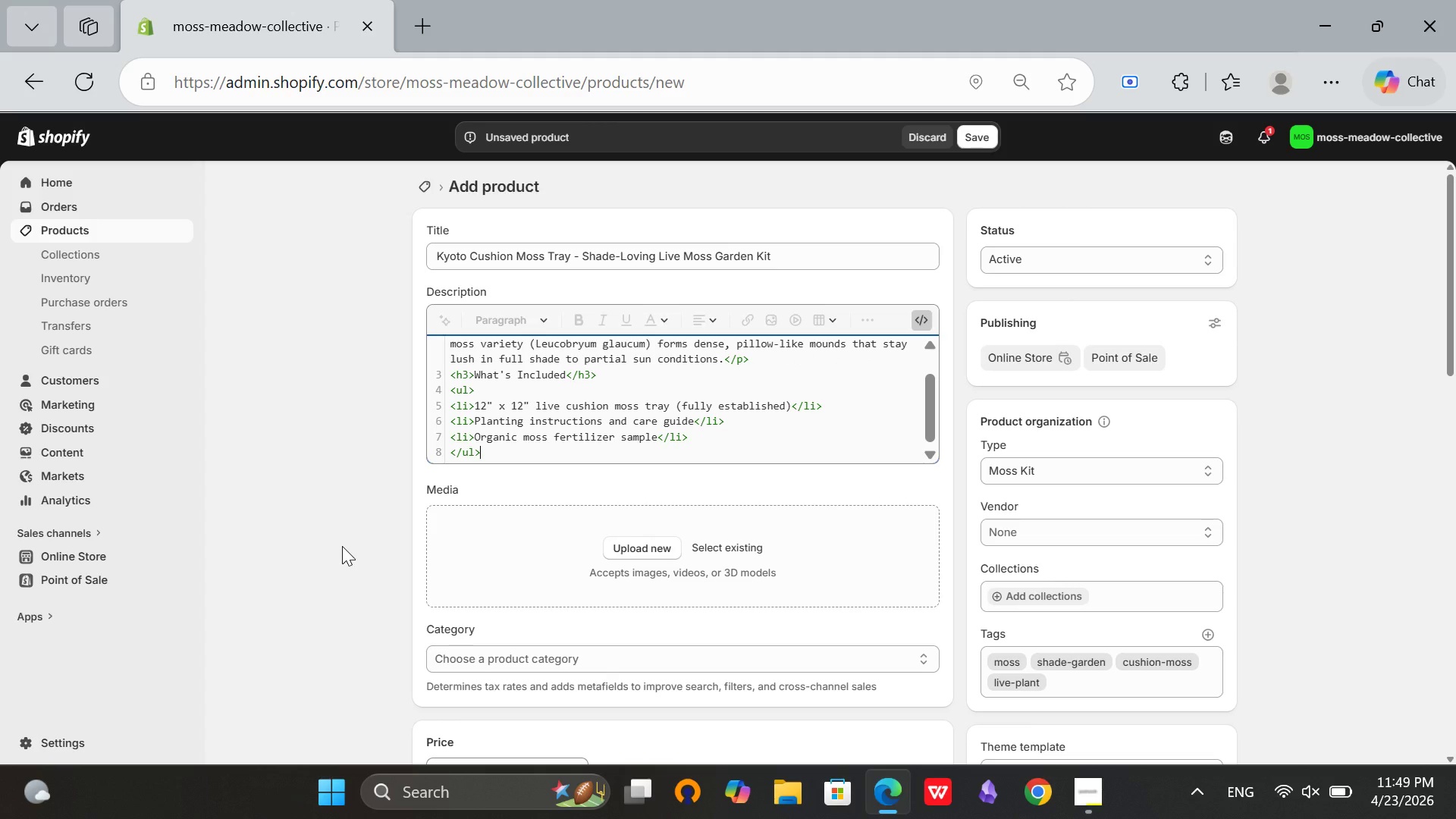 
key(Enter)
 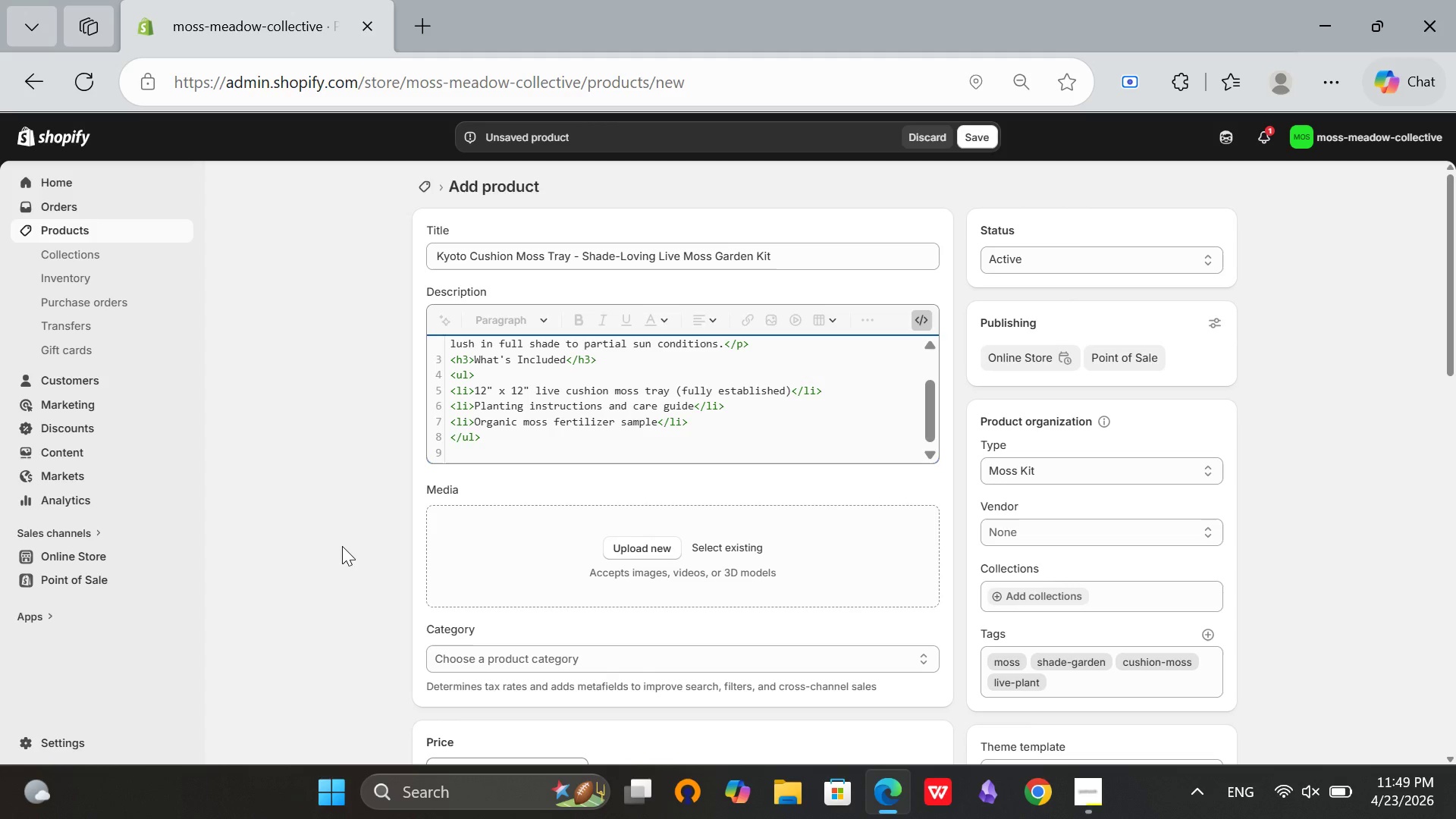 
type(<h3>Ideal Locations</h3>)
 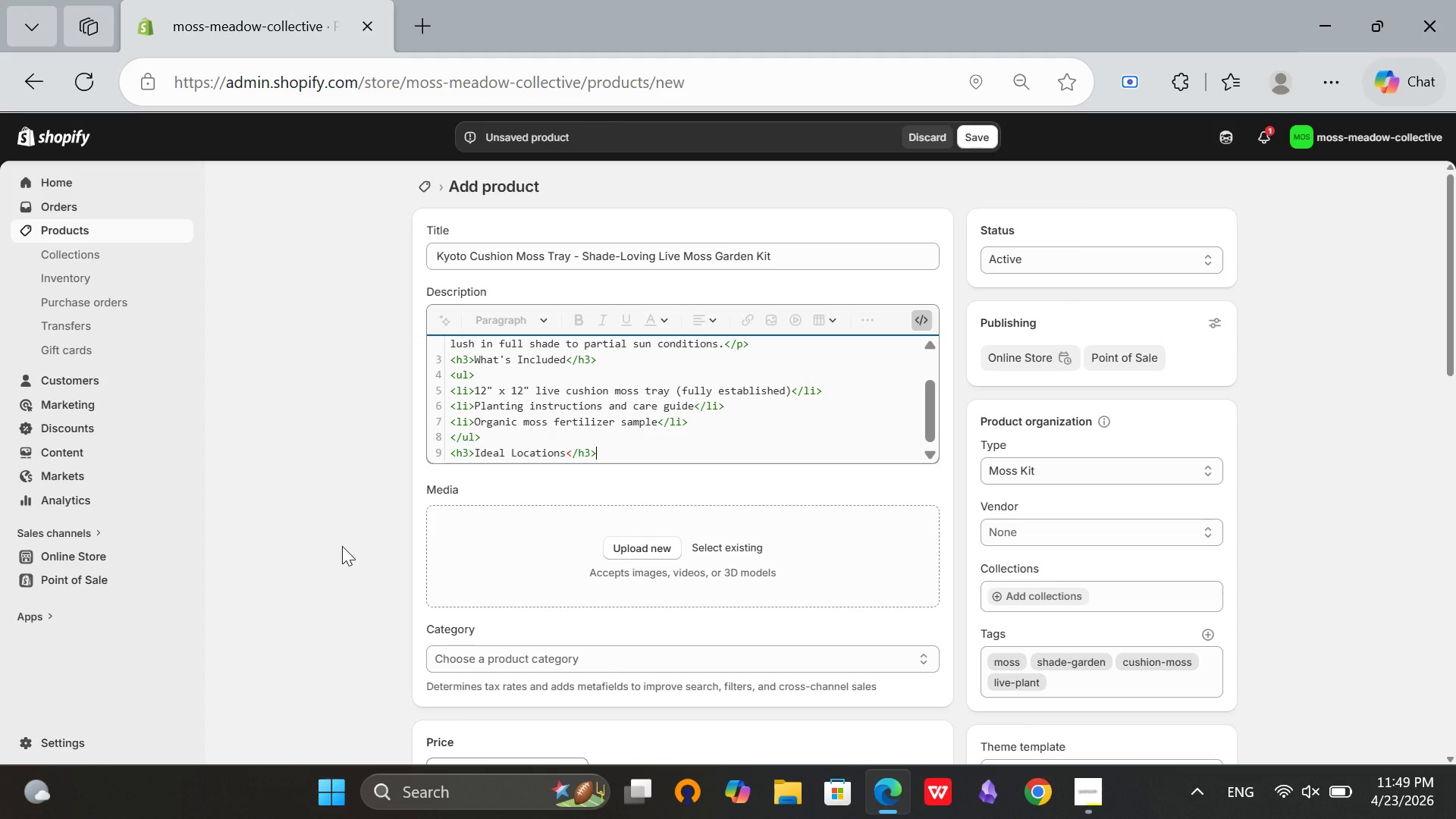 
wait(27.09)
 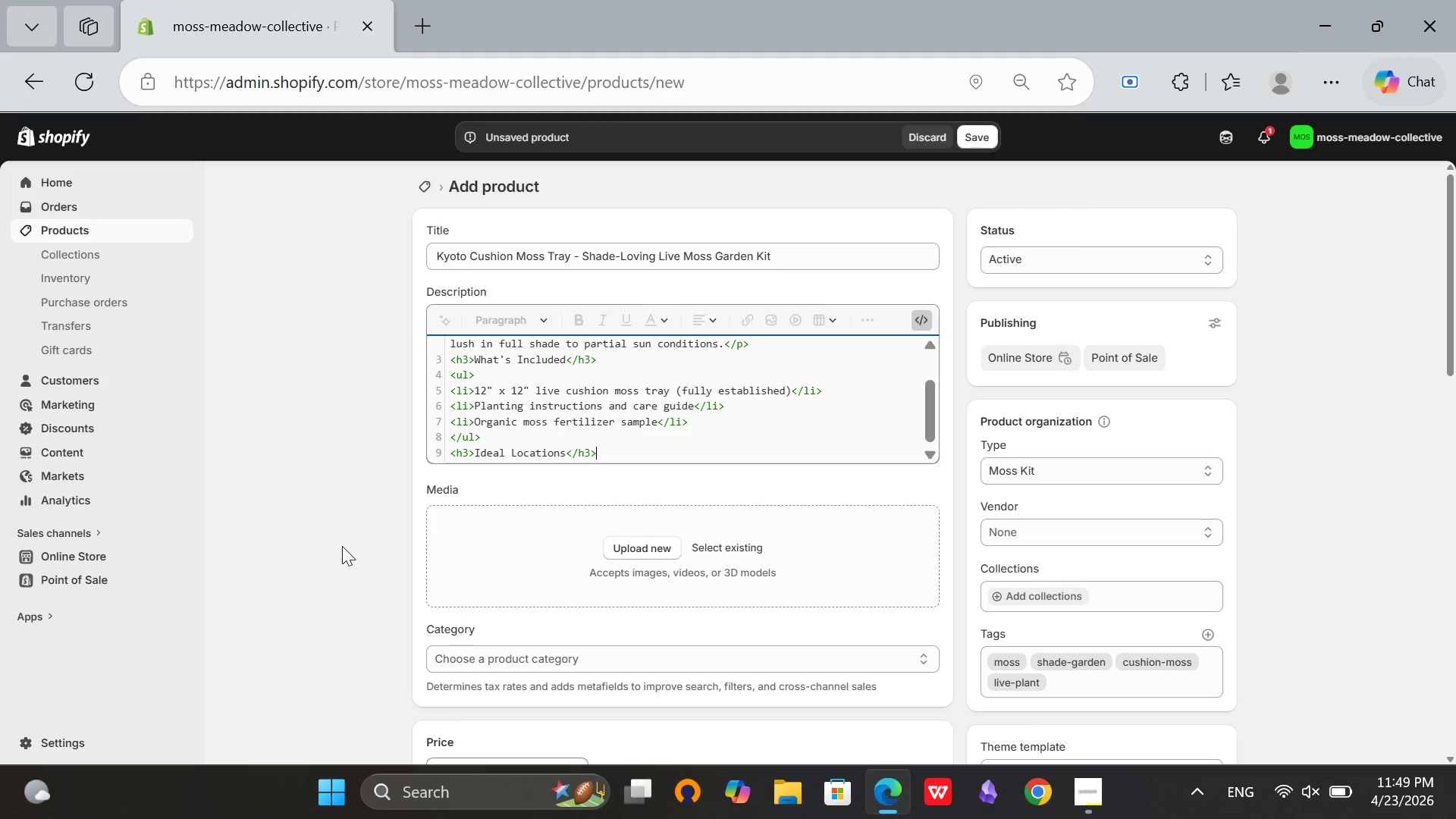 
key(Enter)
 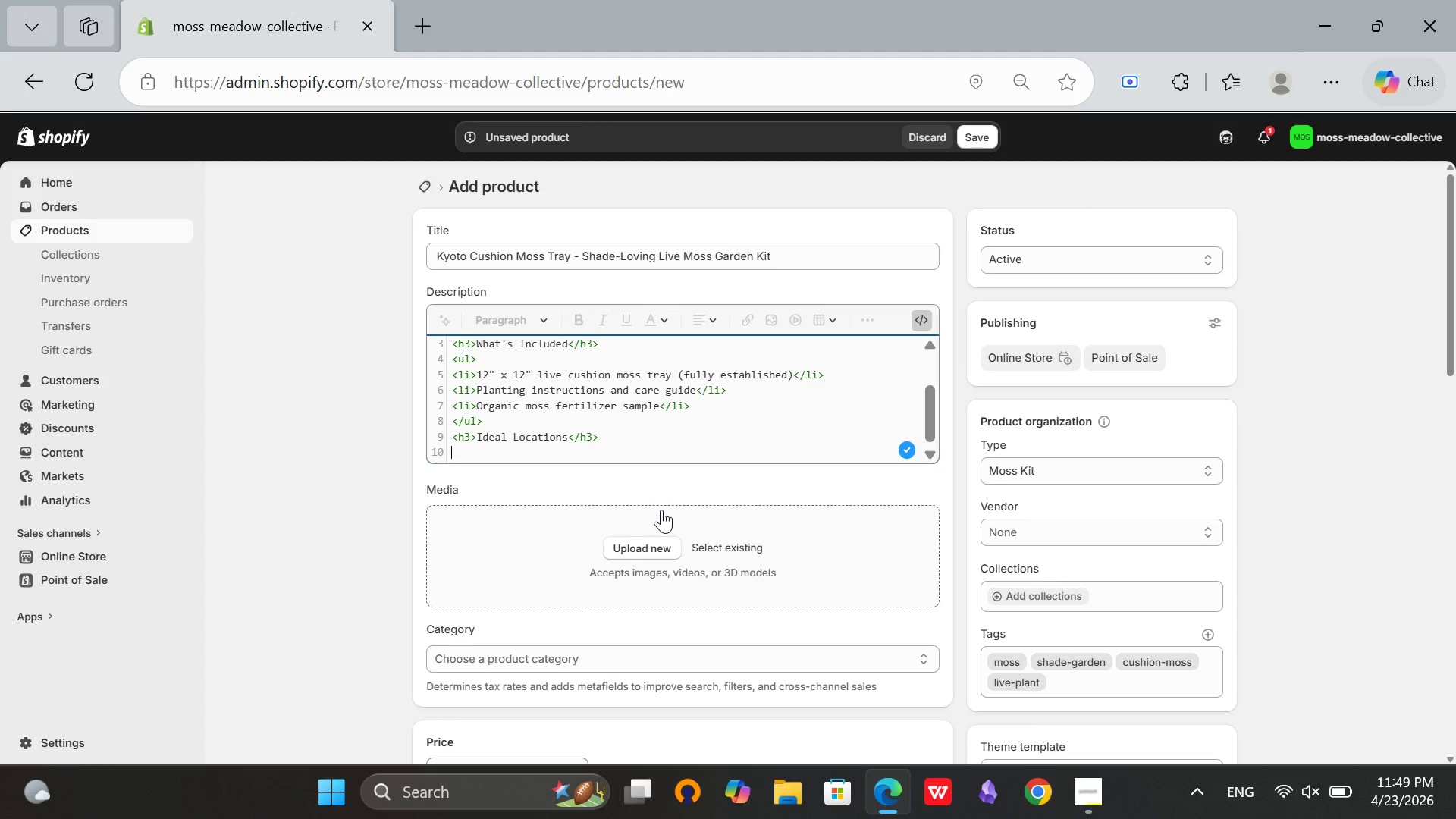 
wait(10.78)
 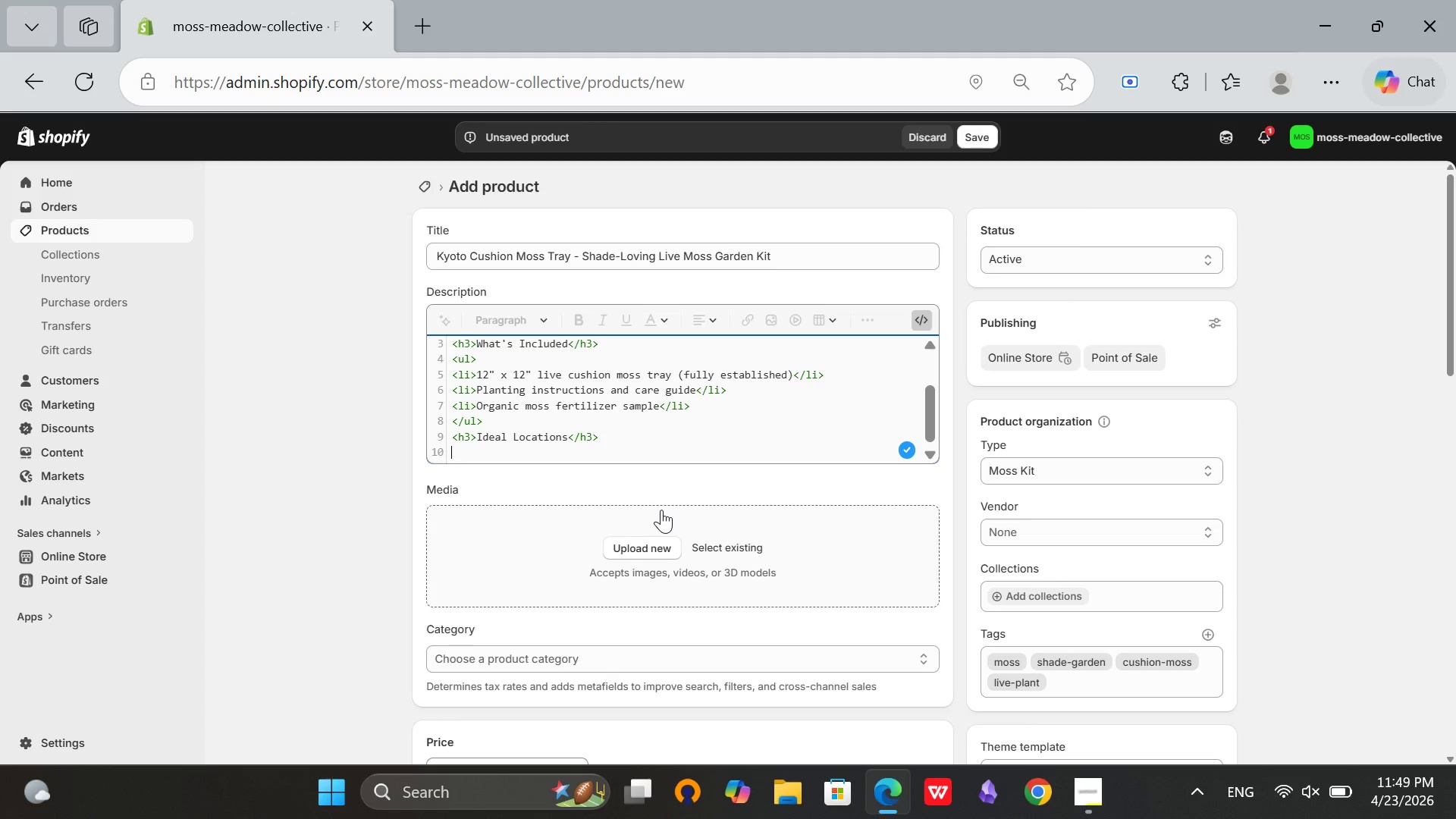 
type(<p>Plant this moss along shaded )
 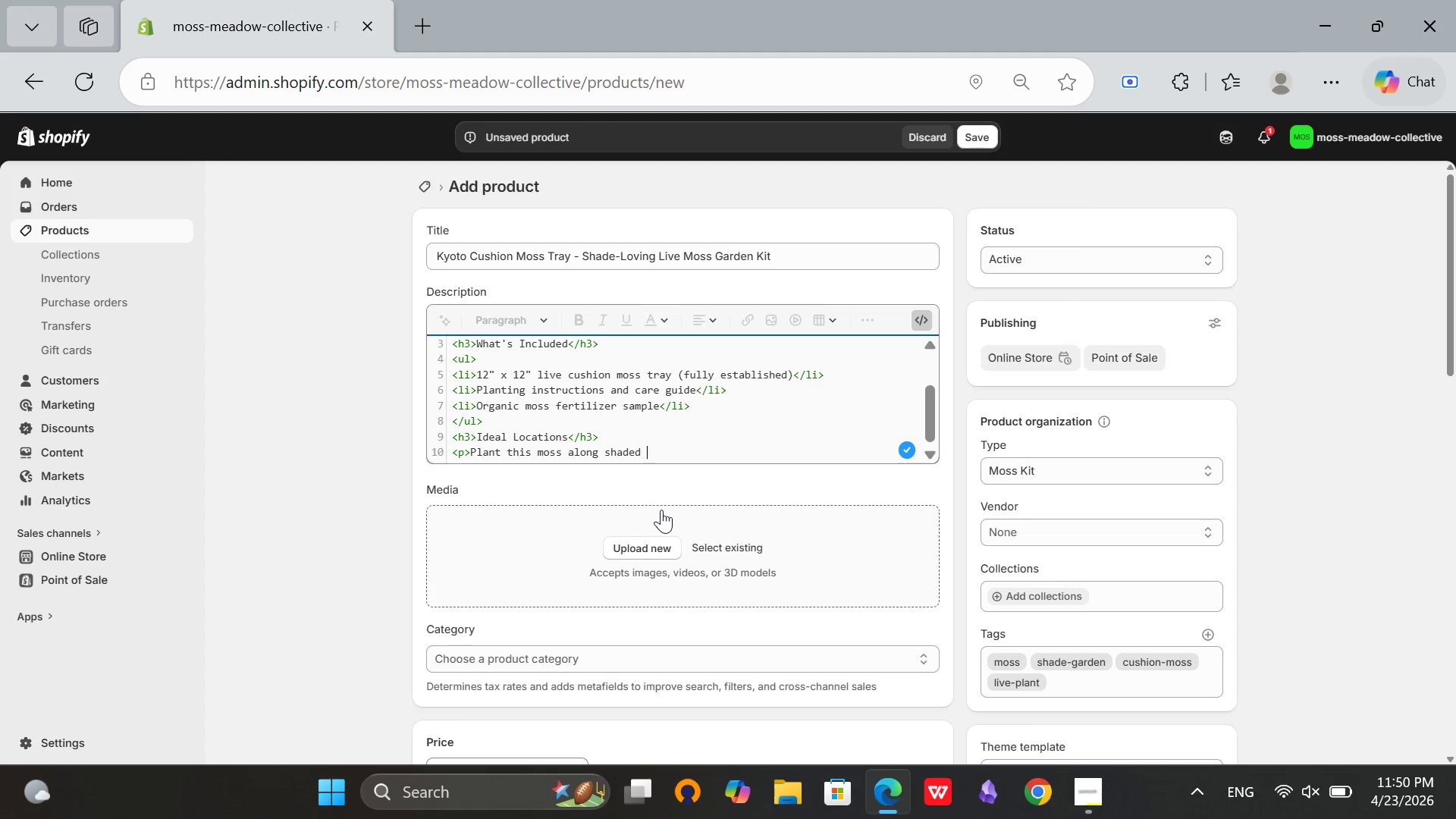 
type(pathways, under tree canopies)
 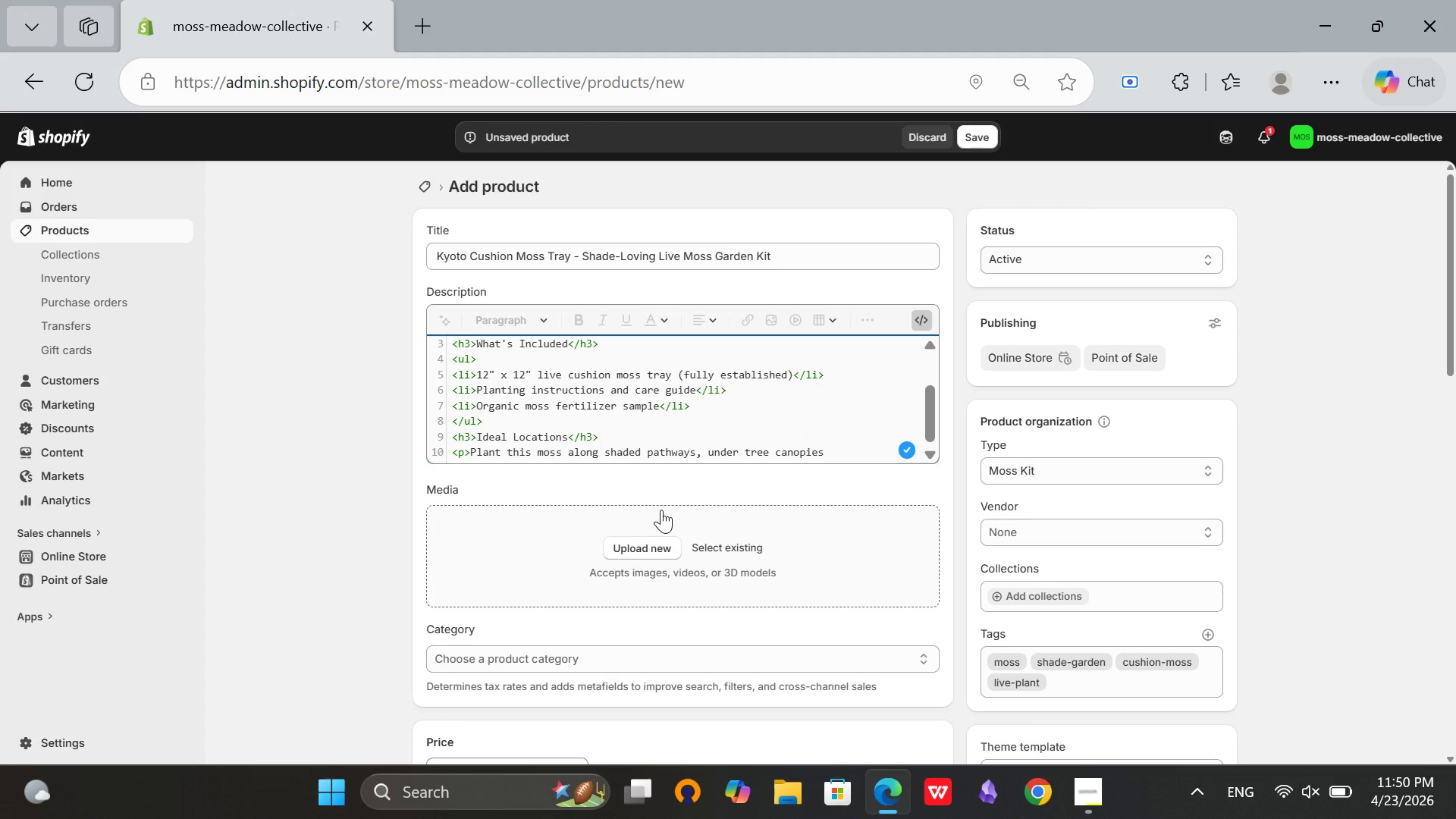 
wait(6.48)
 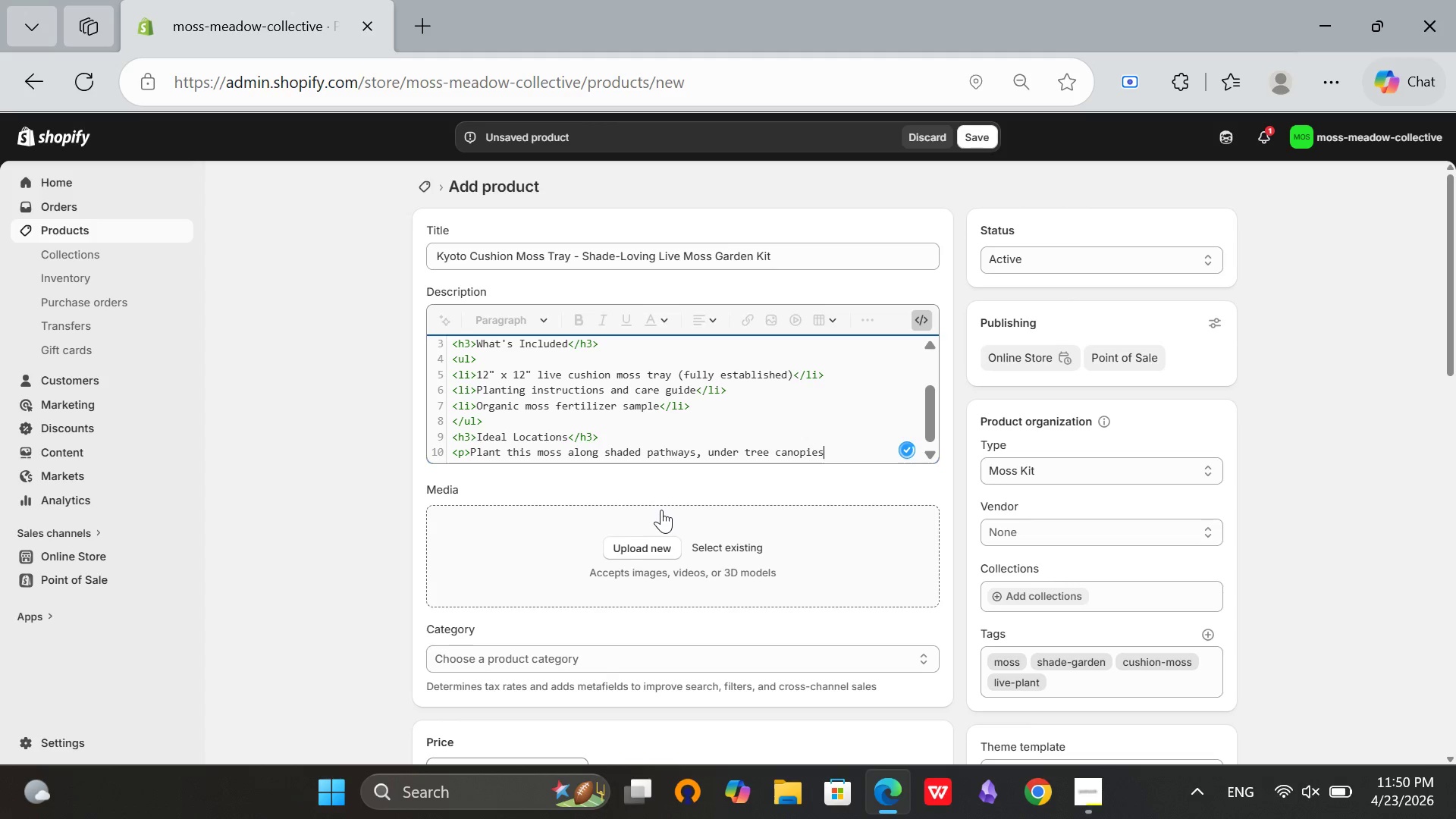 
type(, between stee)
key(Backspace)
type(ppng stones, or as alawn)
key(Backspace)
key(Backspace)
key(Backspace)
key(Backspace)
type( lawn alternative in areas where grass)
 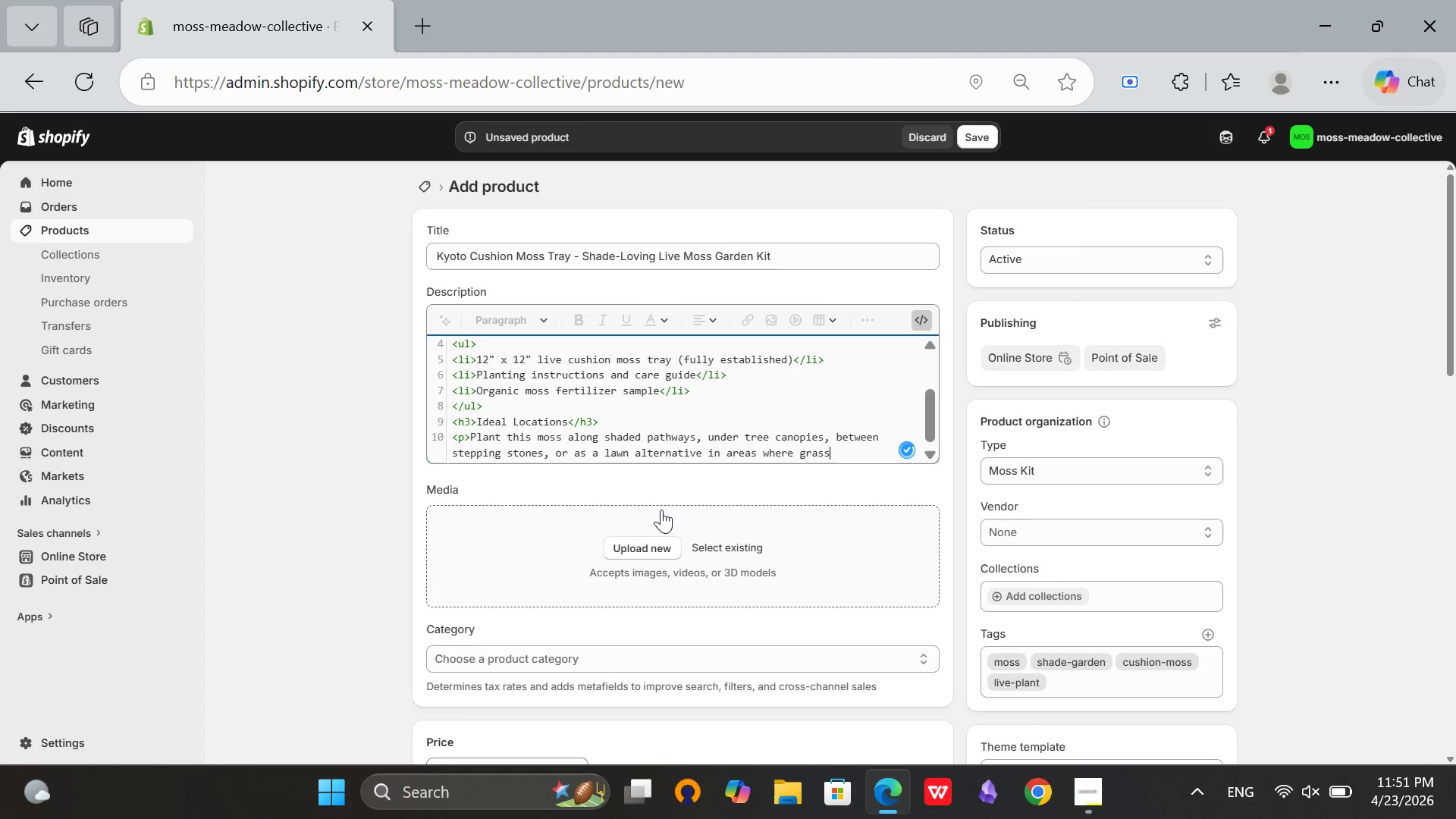 
type( won't grw. Cushin moss tolerates light foot traffic once established)
 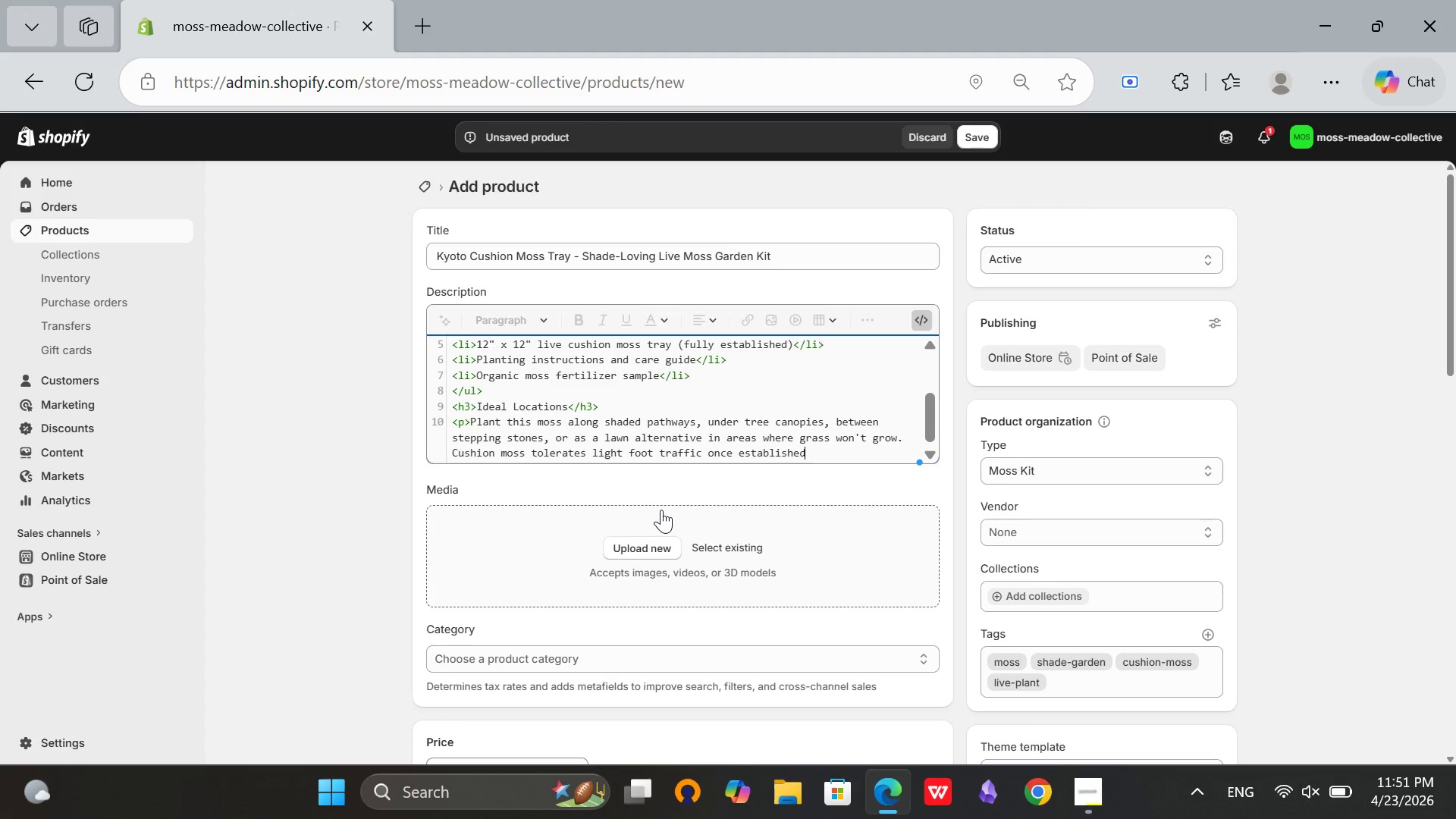 
key(Period)
 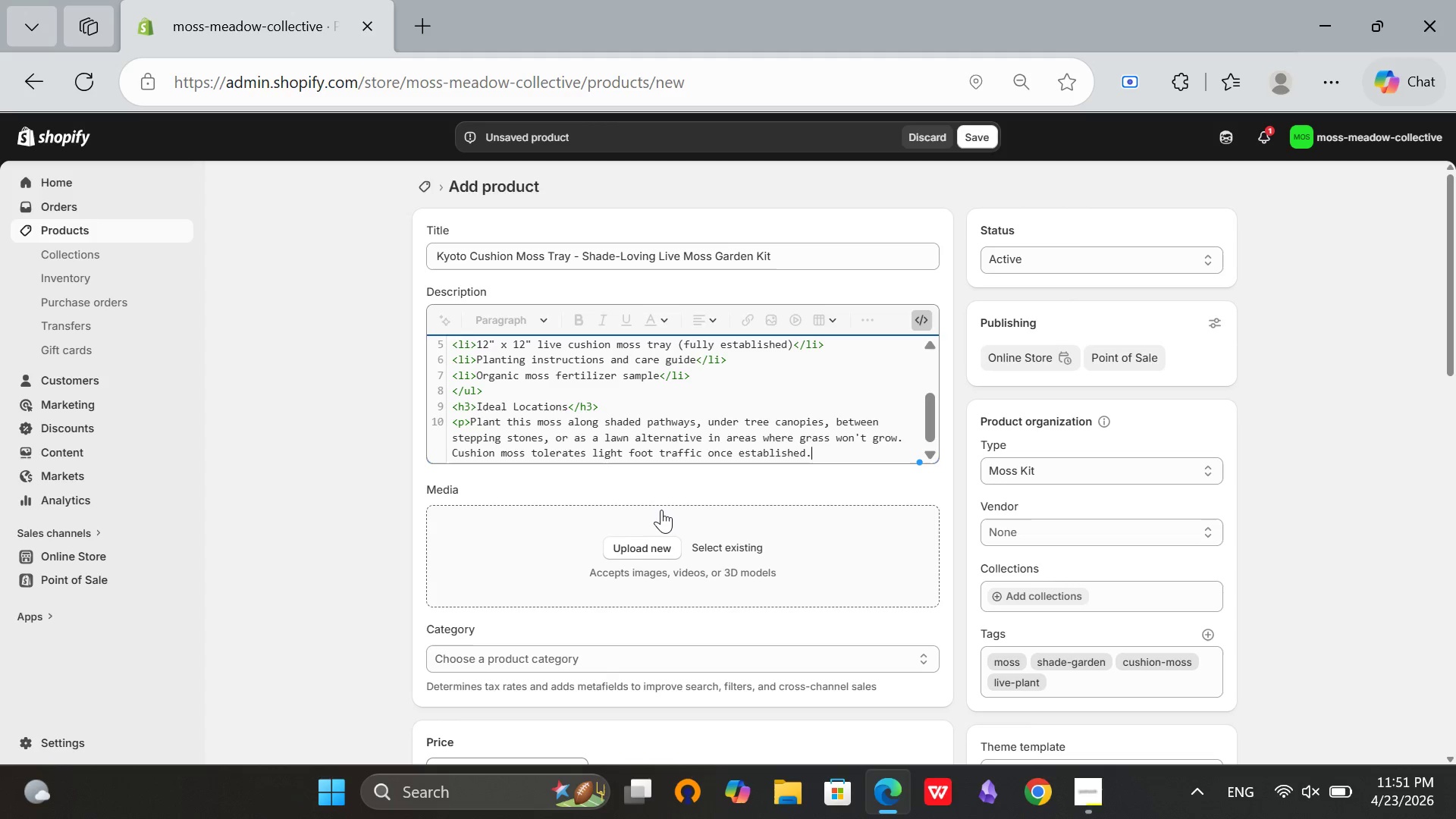 
key(Shift+Comma)
 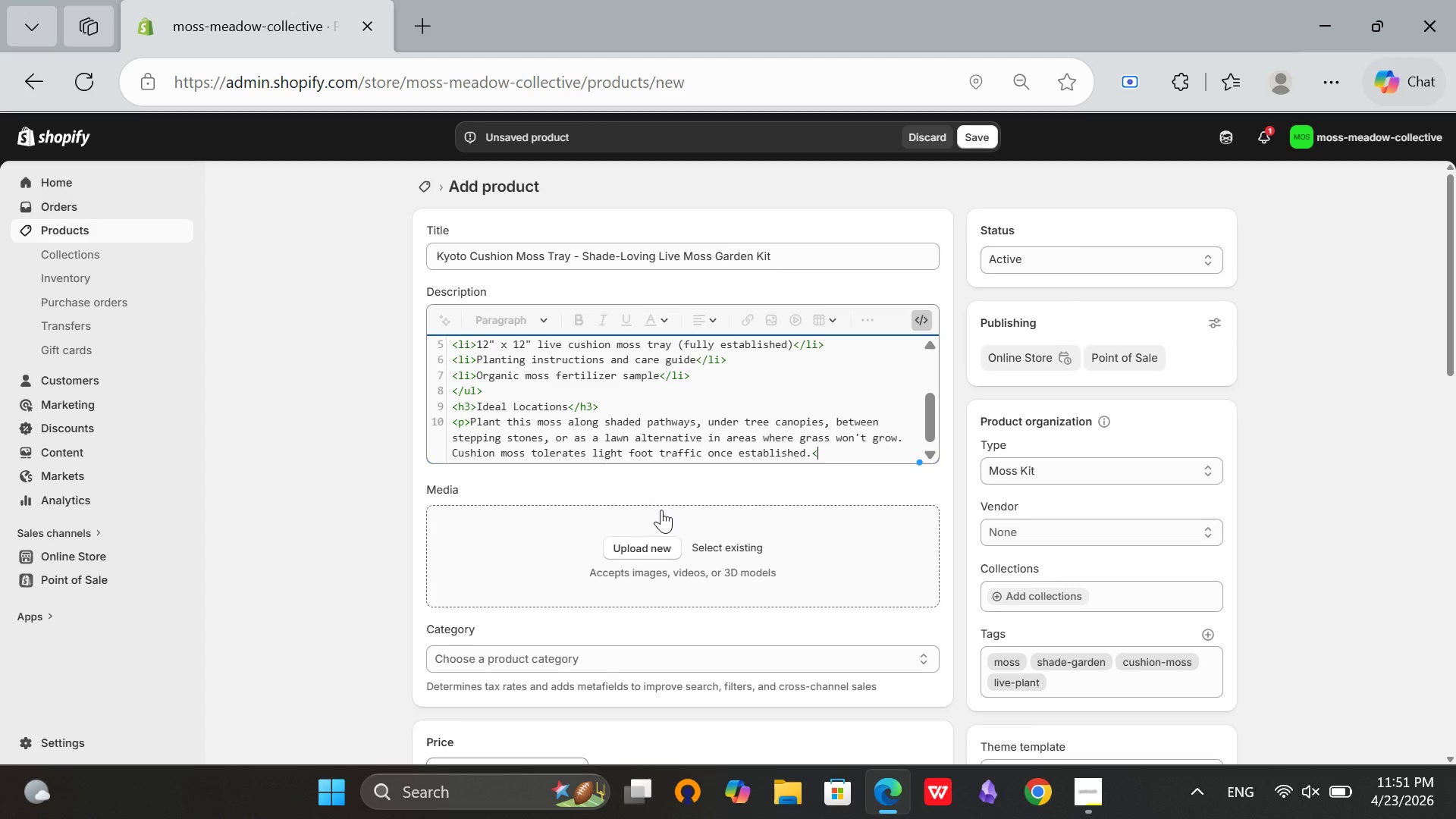 
key(Slash)
 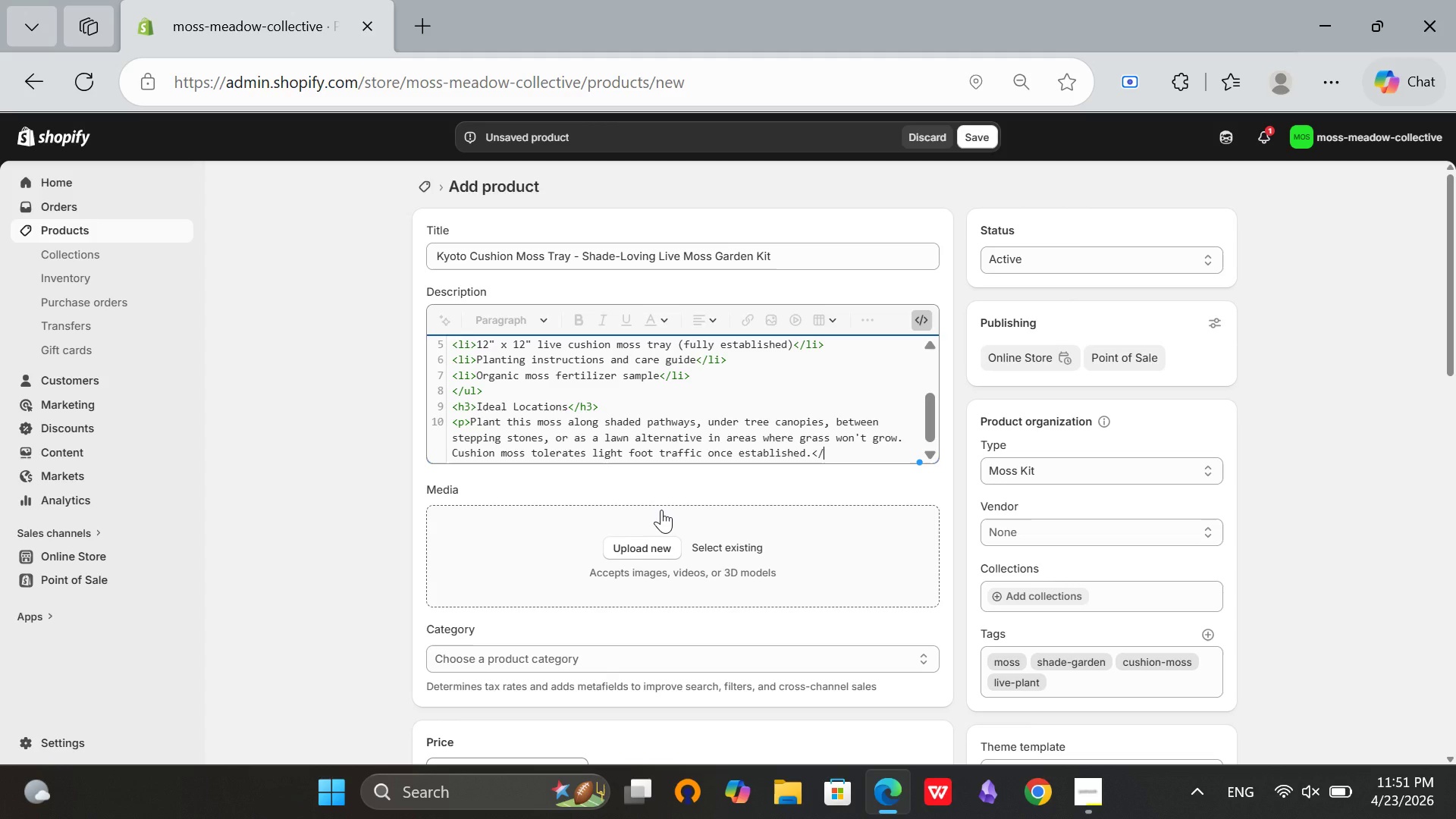 
key(P)
 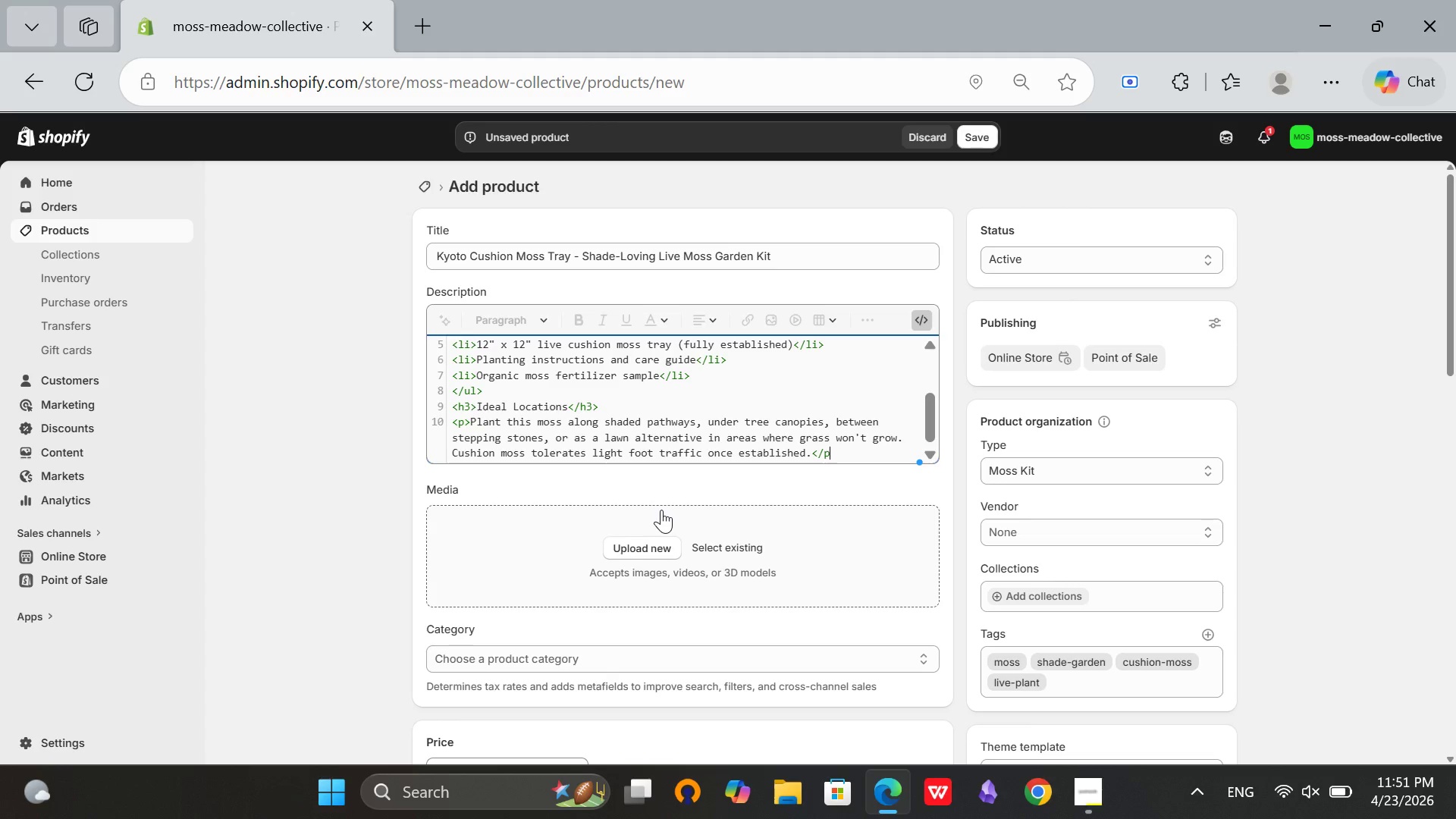 
key(Shift+Period)
 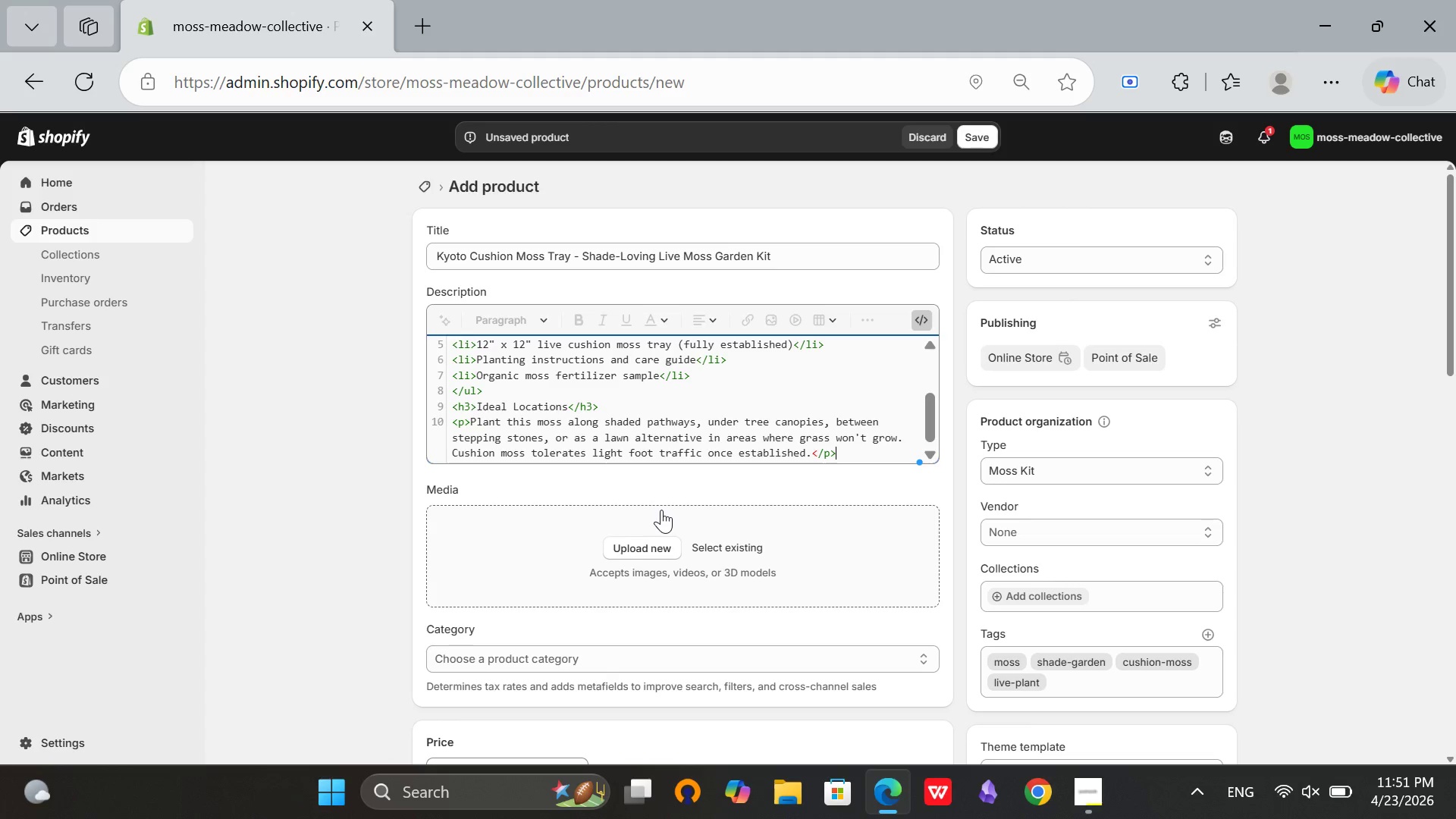 
hold_key(key=Enter, duration=0.33)
 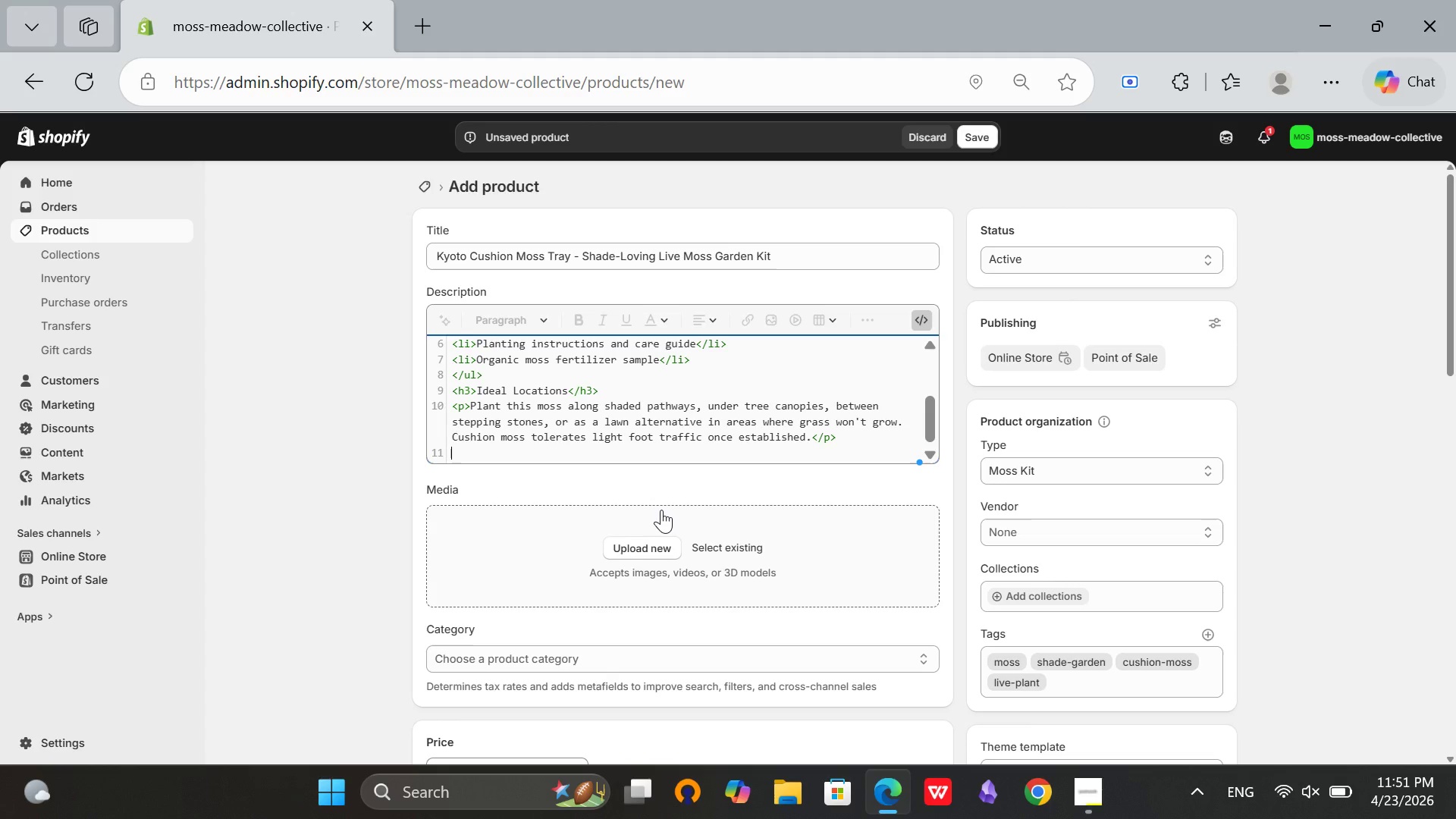 
type(<h3>Care Requirements)
 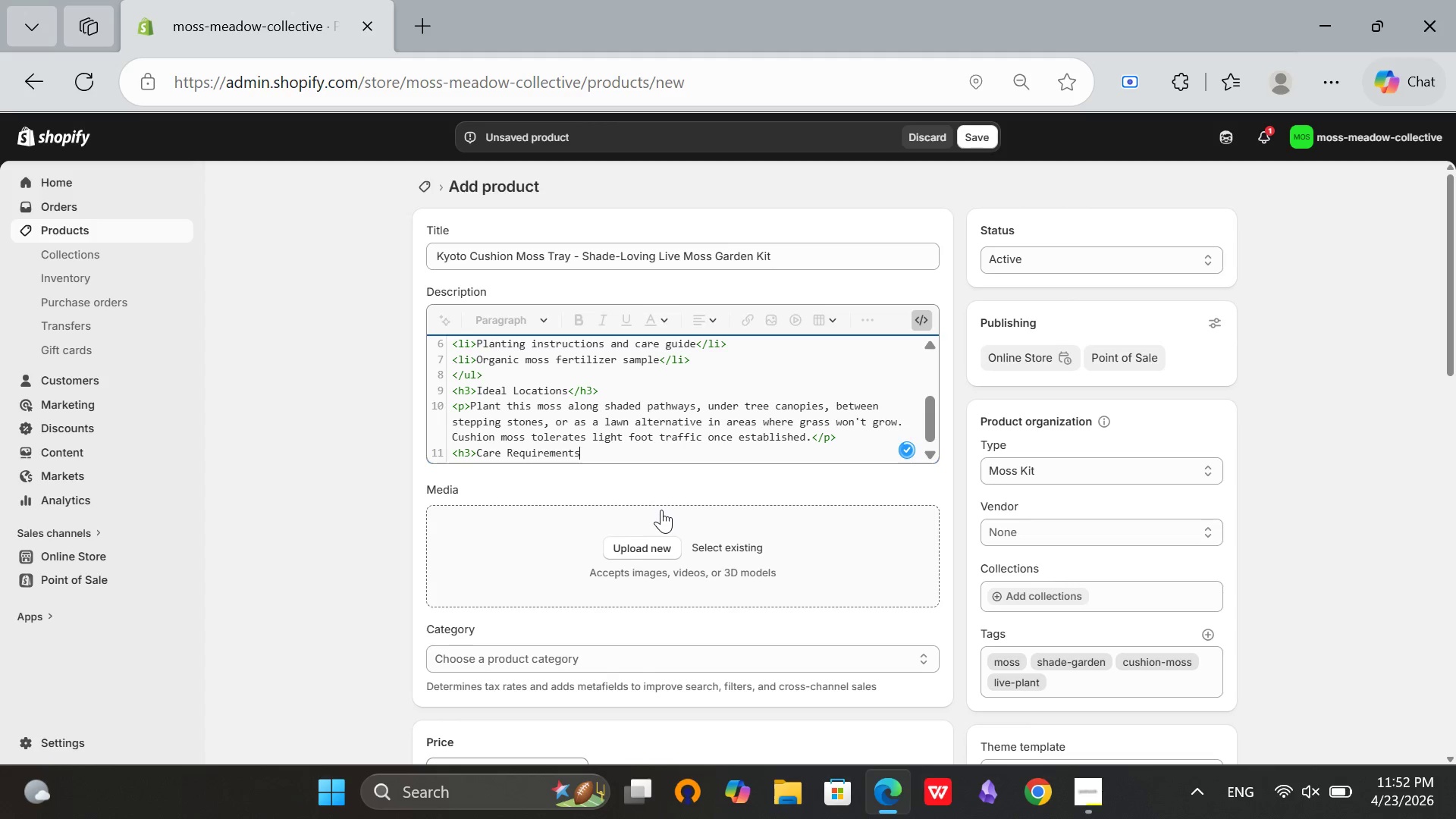 
type(</he)
key(Backspace)
type(3>)
 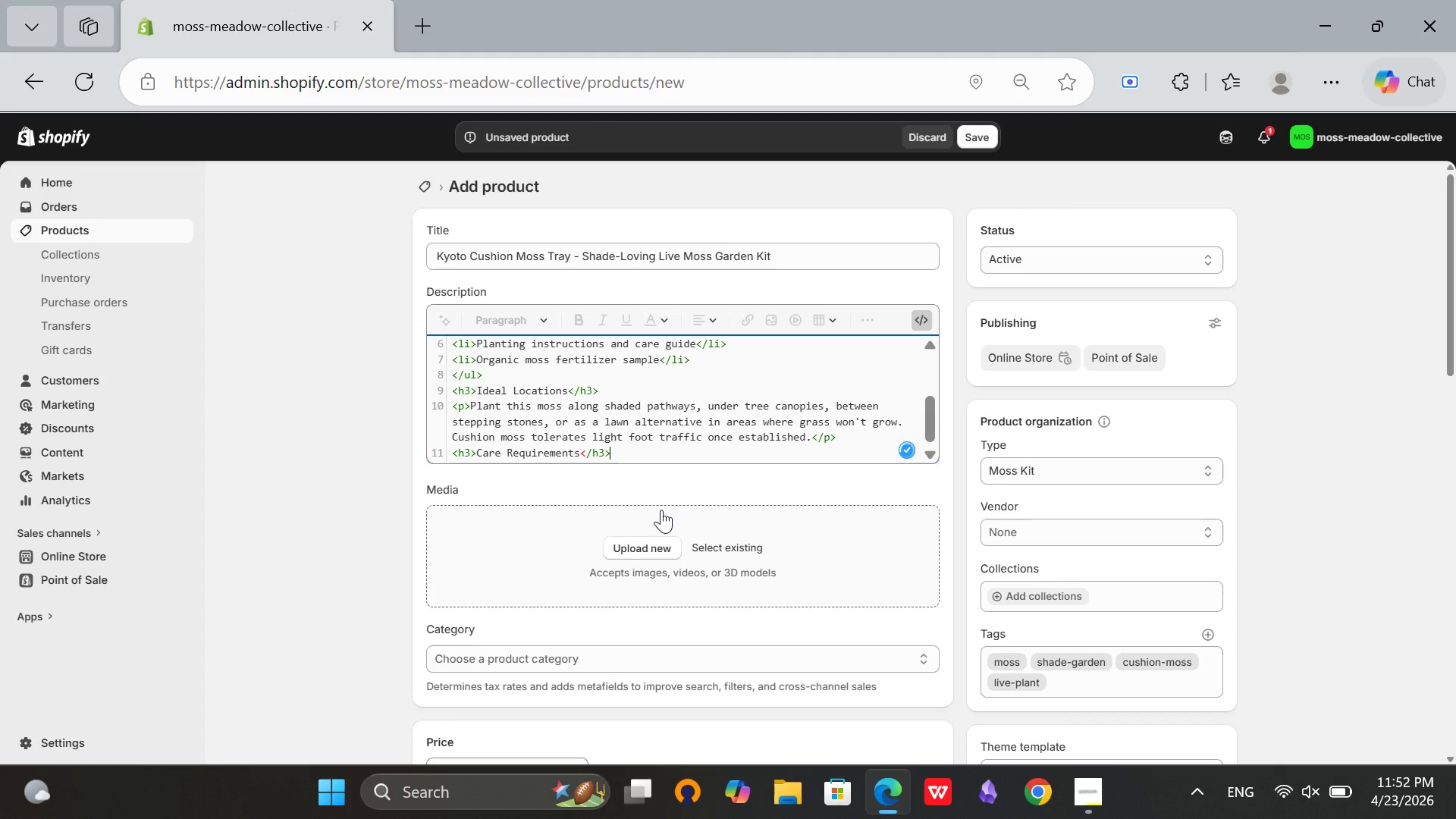 
key(Enter)
 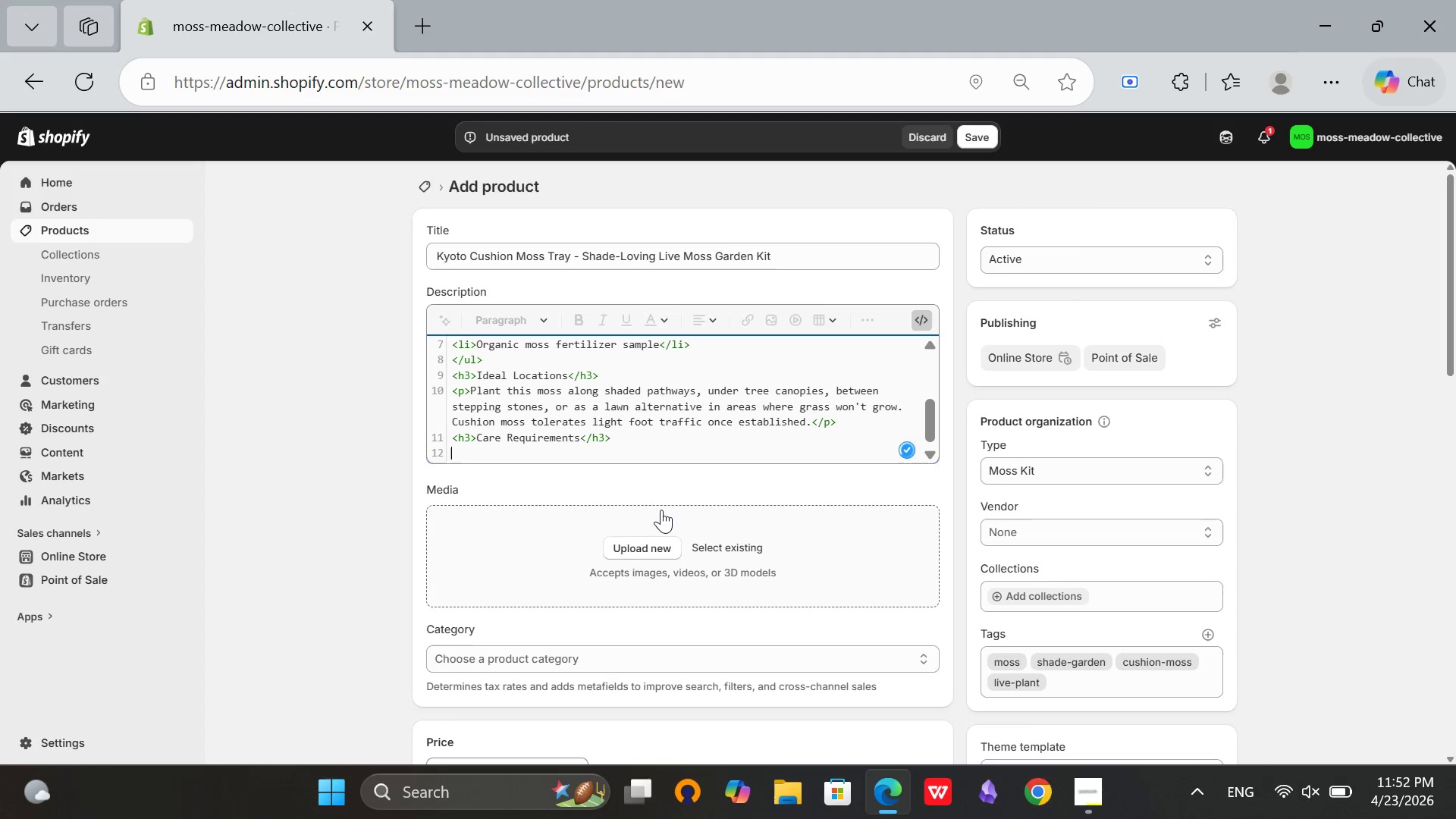 
type(<p>Moss ari)
key(Backspace)
type(rvs hydrated and ready to)
 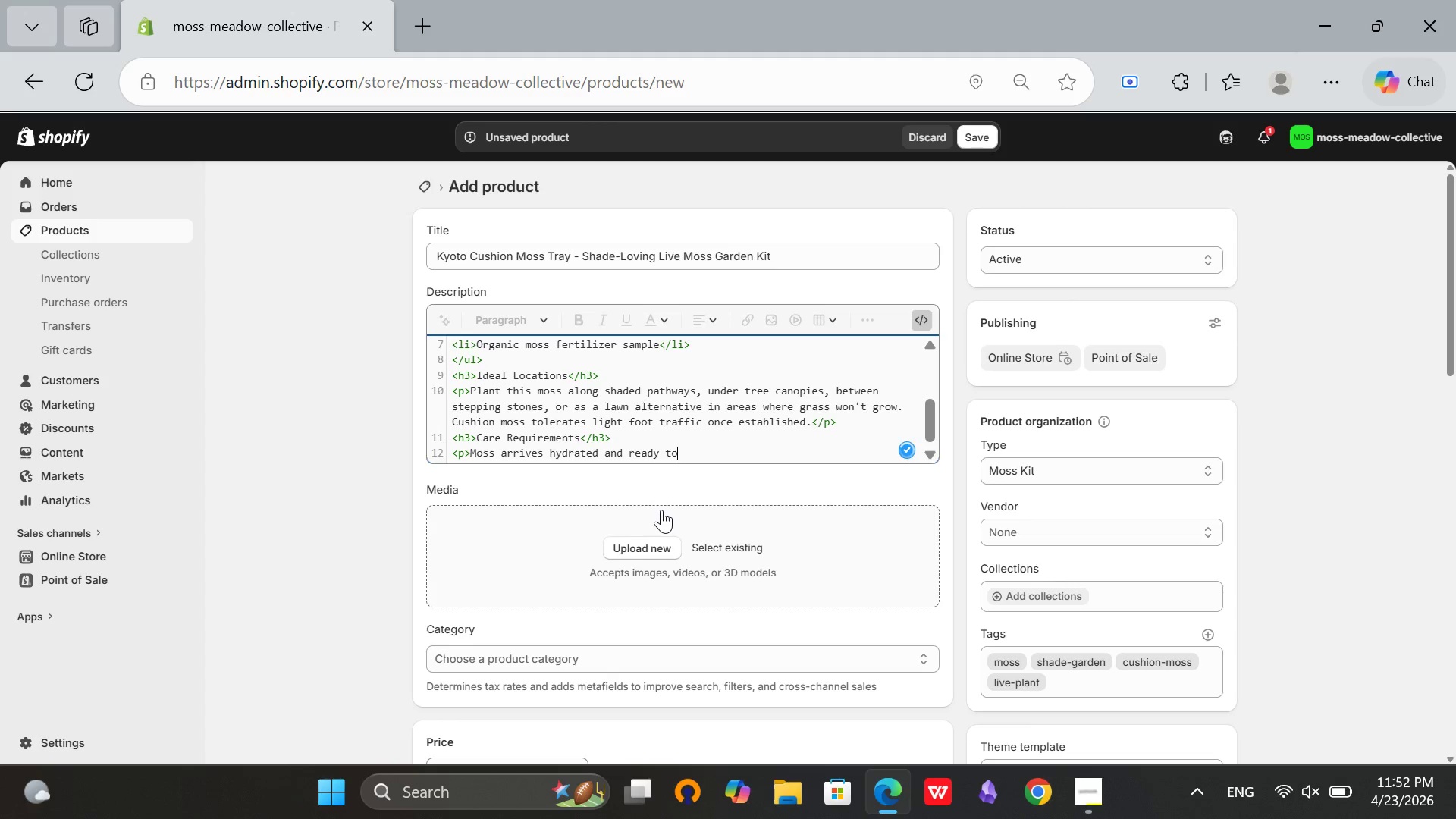 
type( plant. Keep soil consistently moist for first 4 weeks. After establishem)
key(Backspace)
key(Backspace)
type(ment, water di)
key(Backspace)
type(urg dry spells. NO )
key(Backspace)
key(Backspace)
type(o mowng. No fertilizing beyond the included sample</p>)
 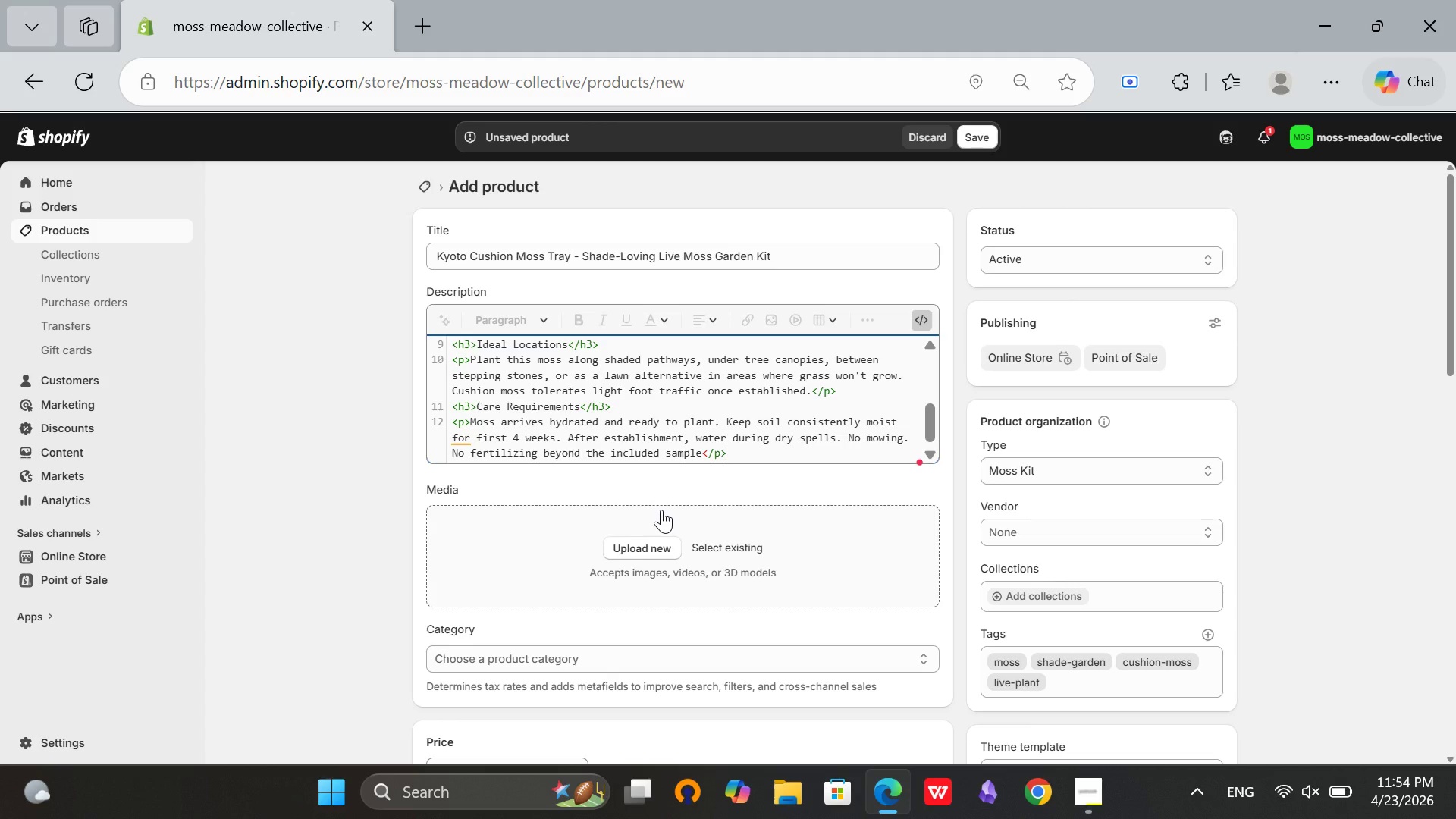 
wait(5.5)
 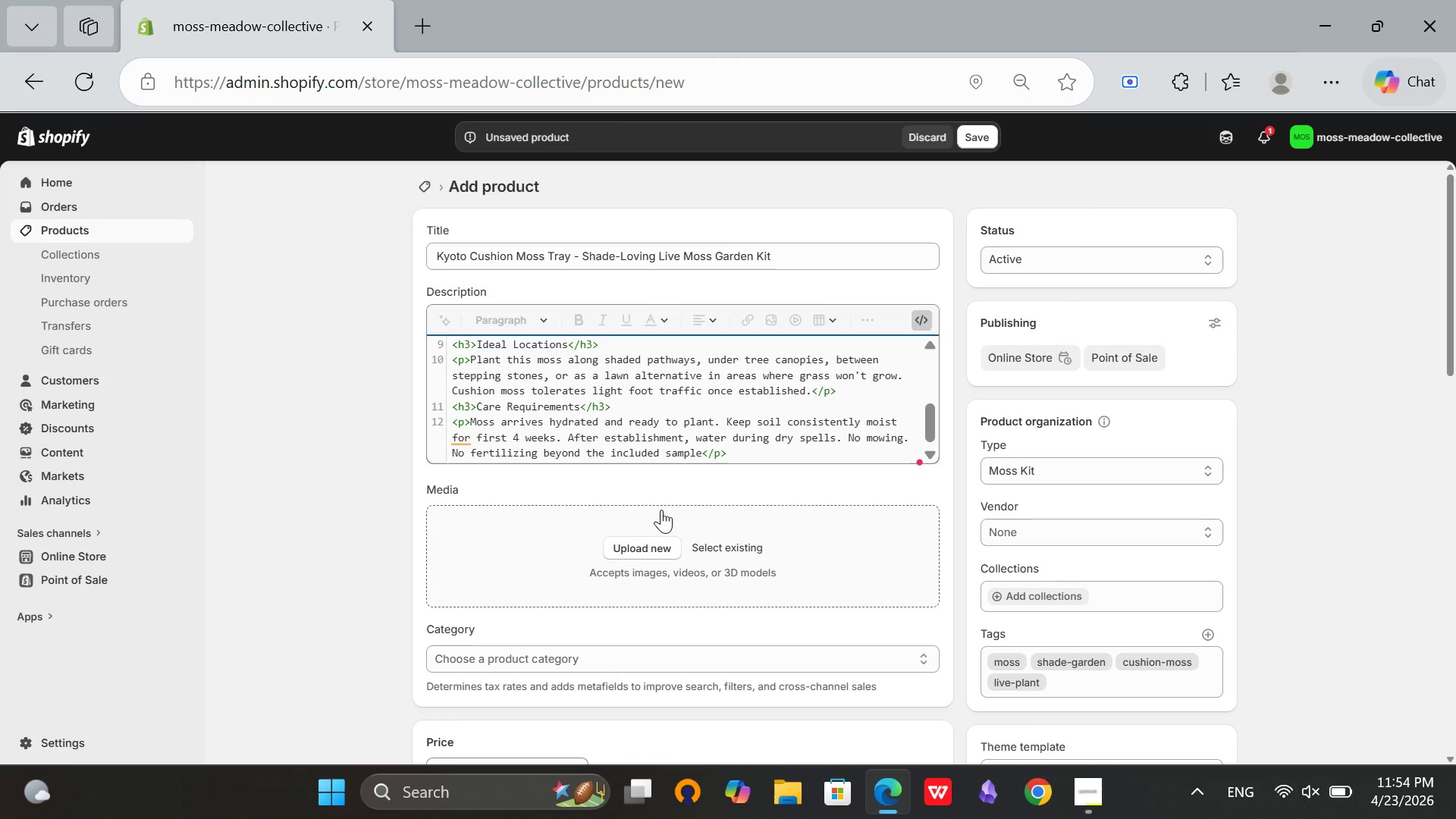 
key(Enter)
 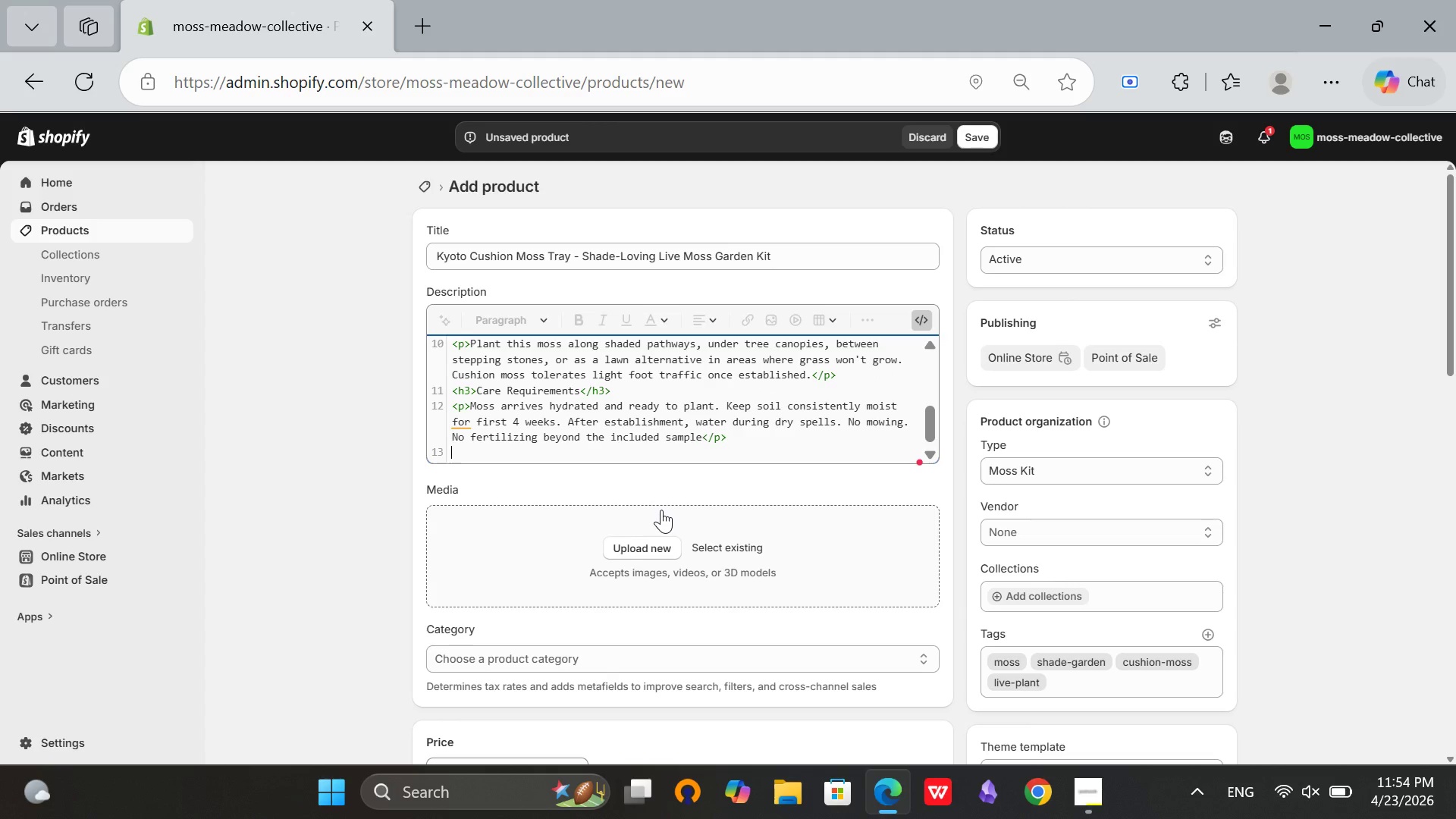 
type(<h3>Shipping Infpr)
key(Backspace)
key(Backspace)
type(ormation</h3>)
 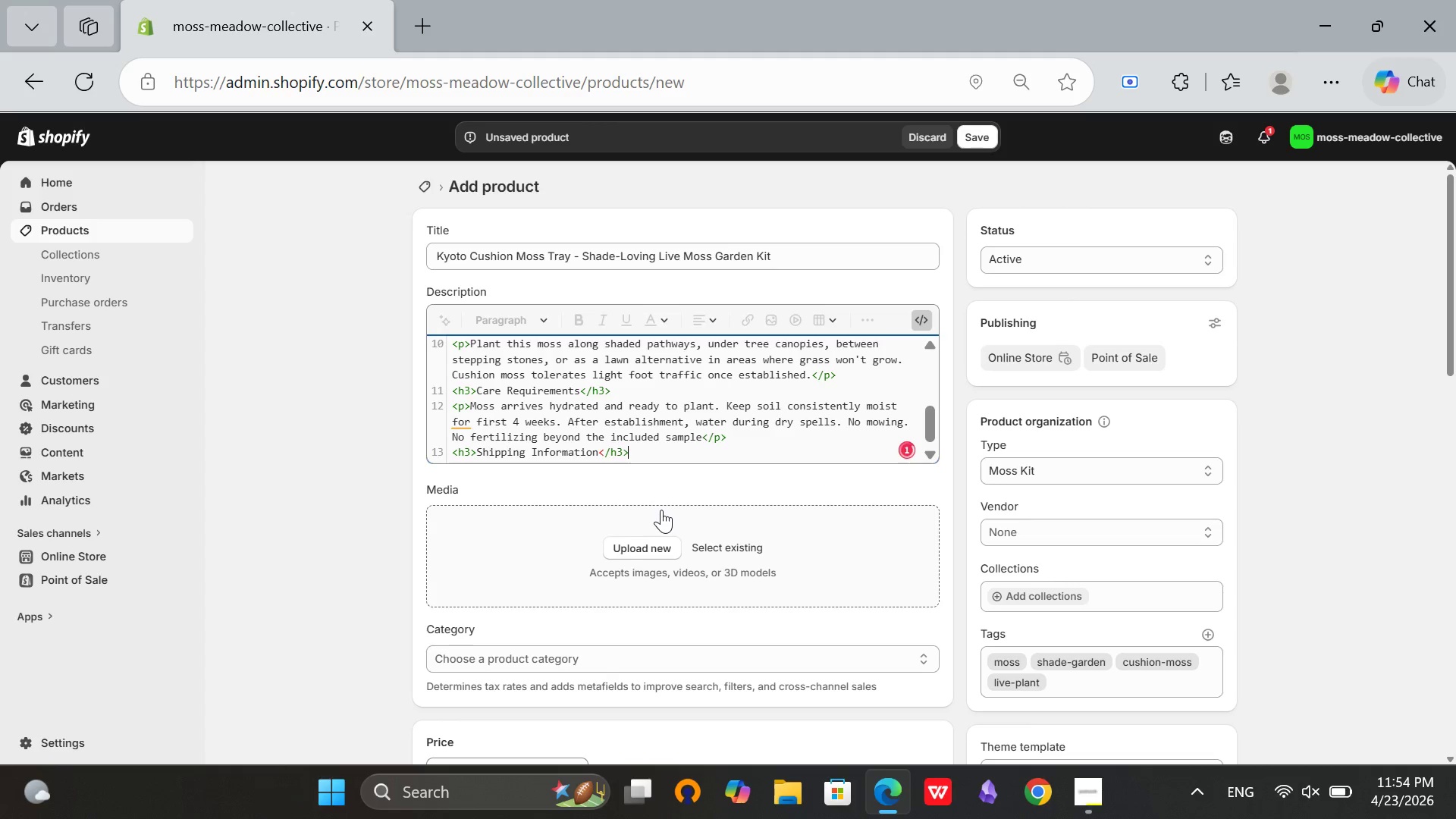 
key(Enter)
 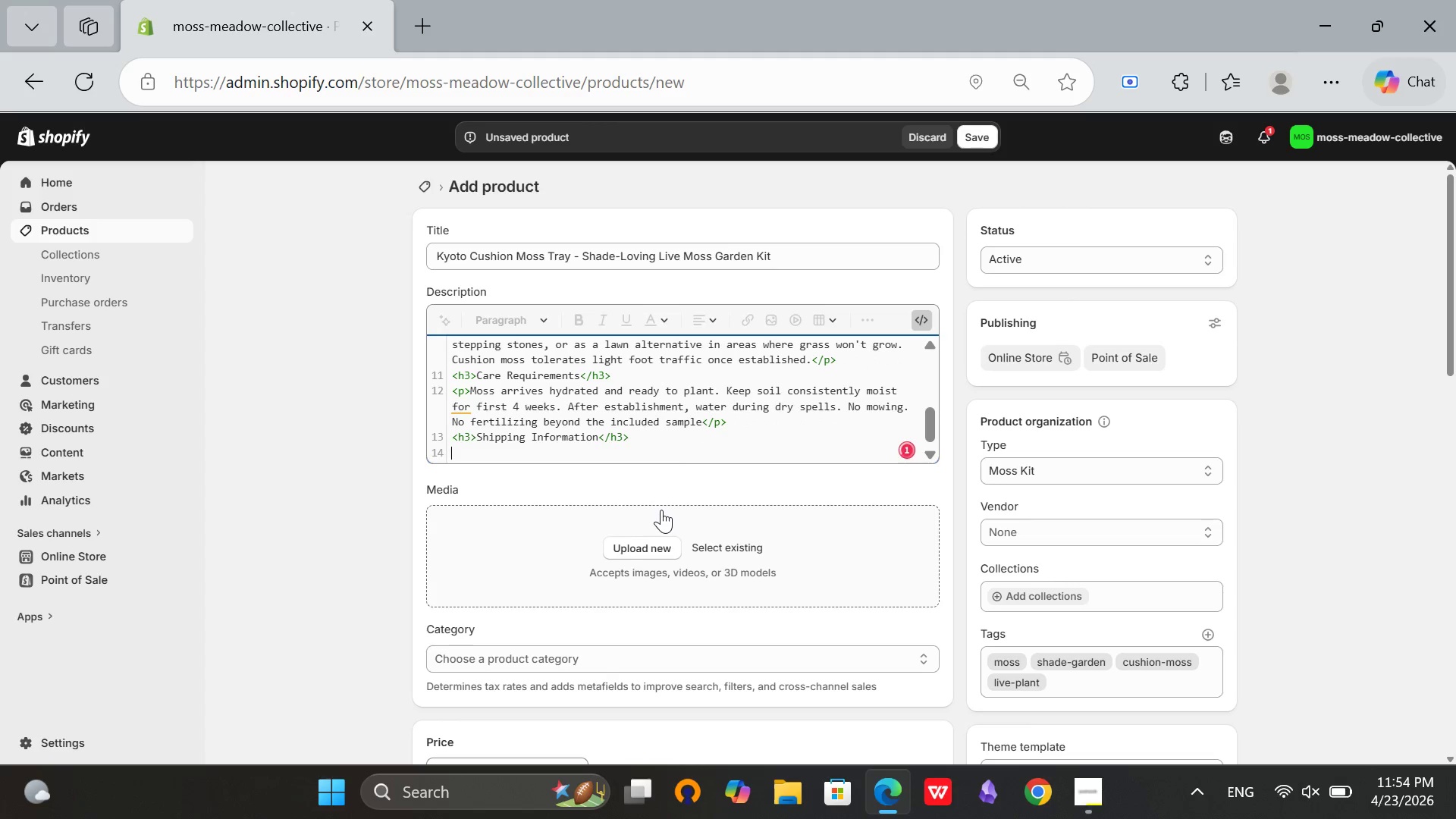 
type(<p>Live moss ships Monday through Wednesday to avoid weekend delays)
key(Backspace)
key(Backspace)
key(Backspace)
key(Backspace)
type(lays. Your tray will arrive fresh and green, ready for immediate lanting.</p>)
 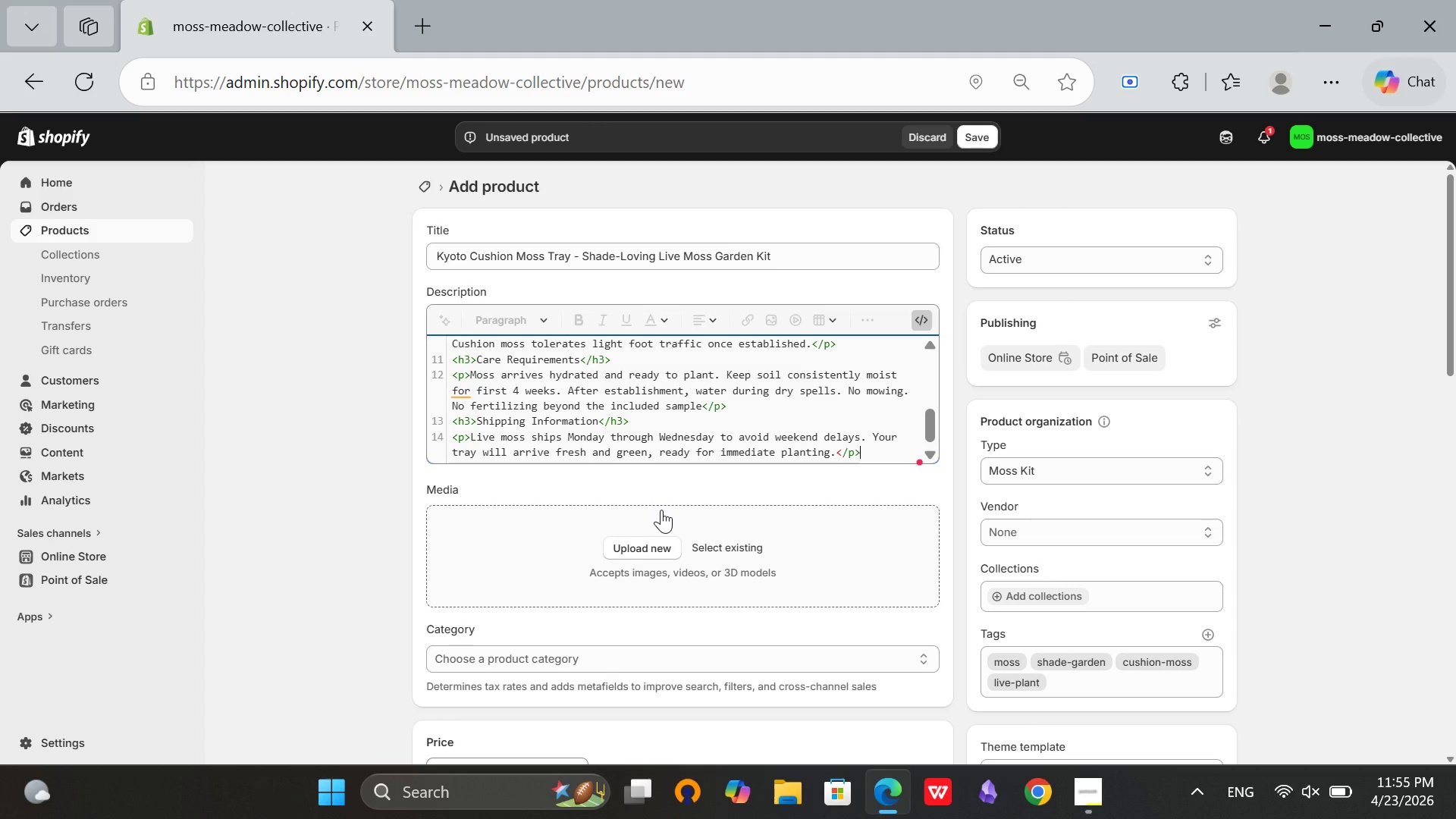 
left_click([686, 380])
 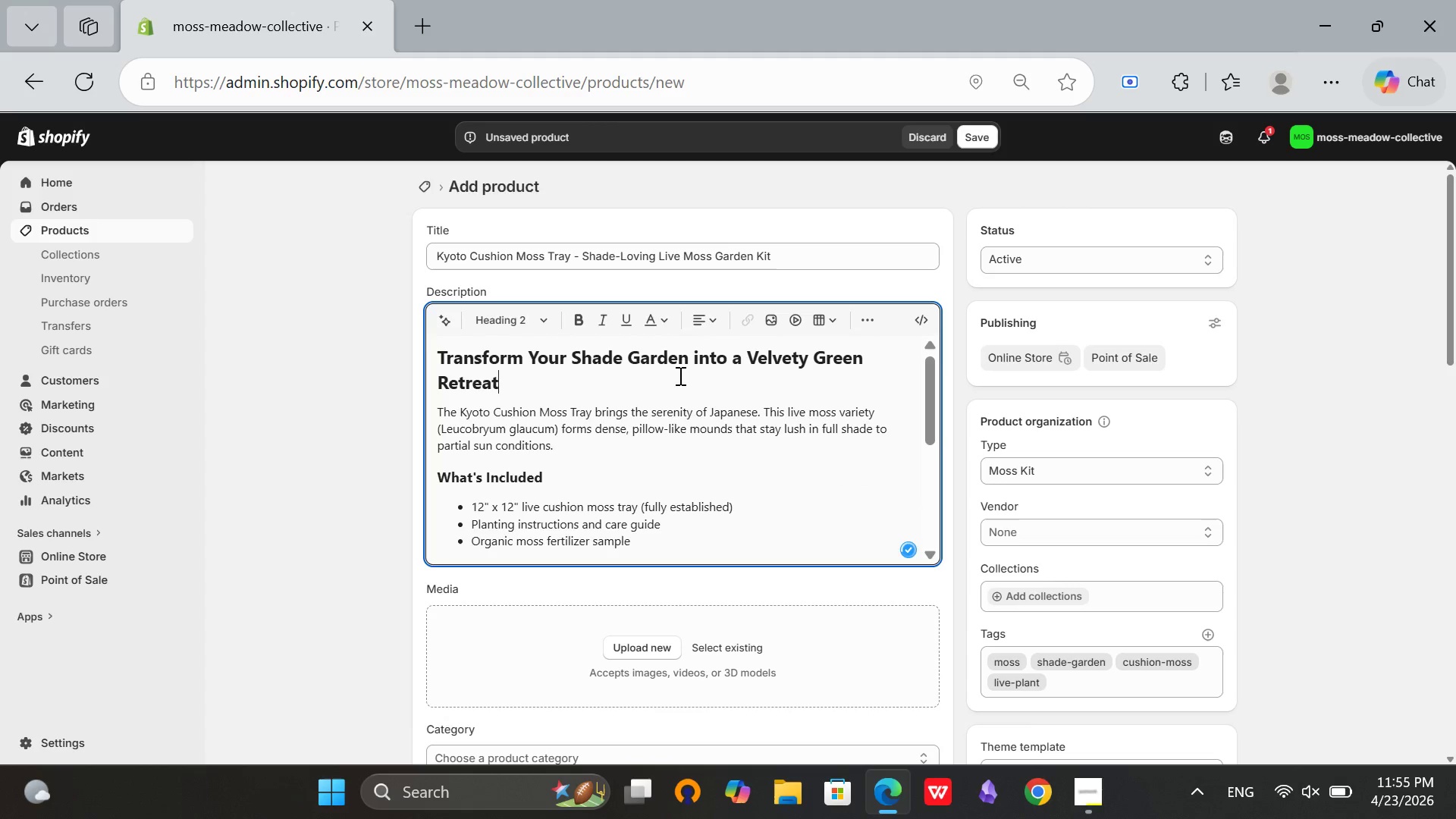 
scroll: coordinate [679, 375], scroll_direction: down, amount: 2.0
 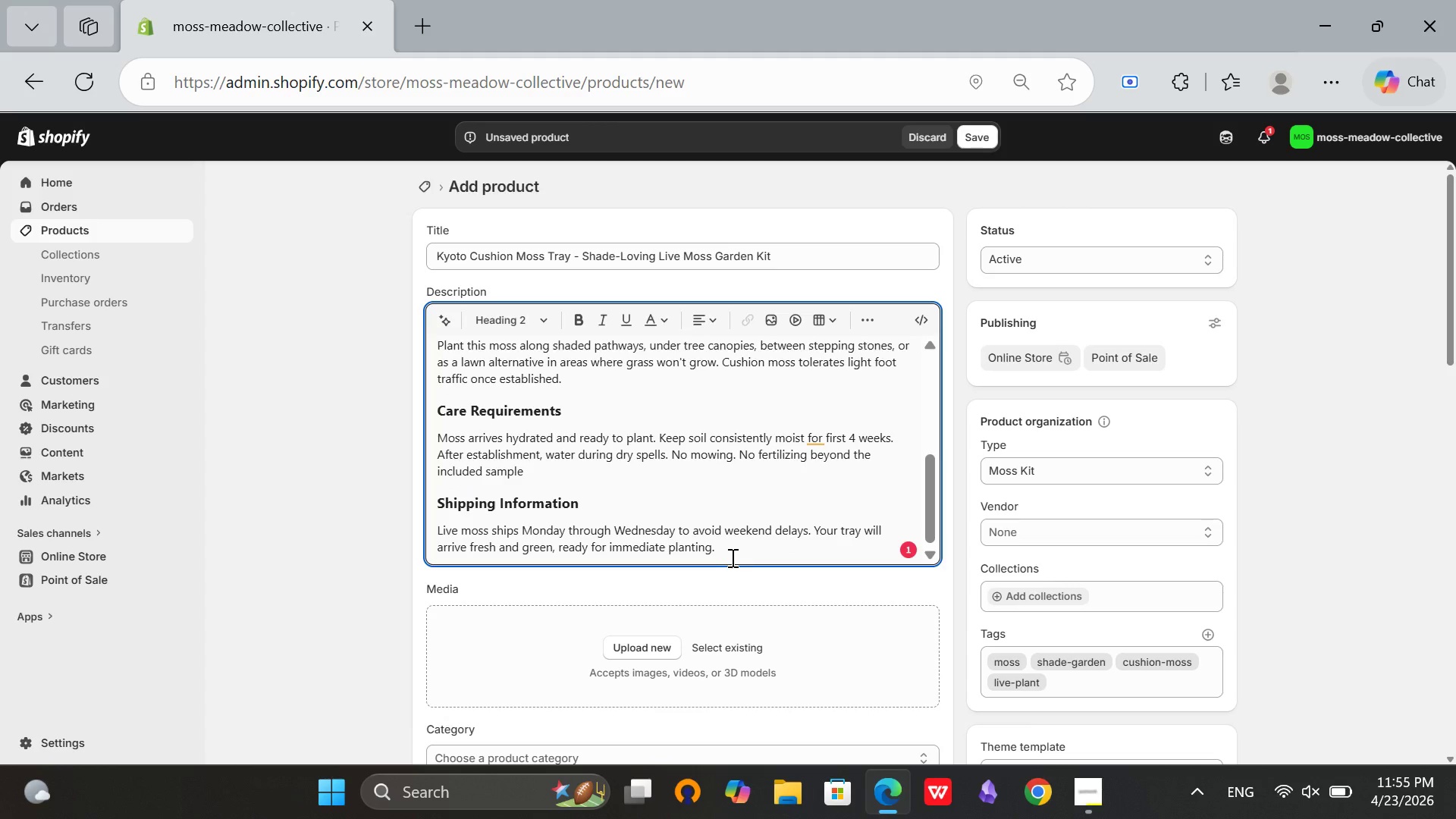 
scroll: coordinate [719, 524], scroll_direction: up, amount: 5.0
 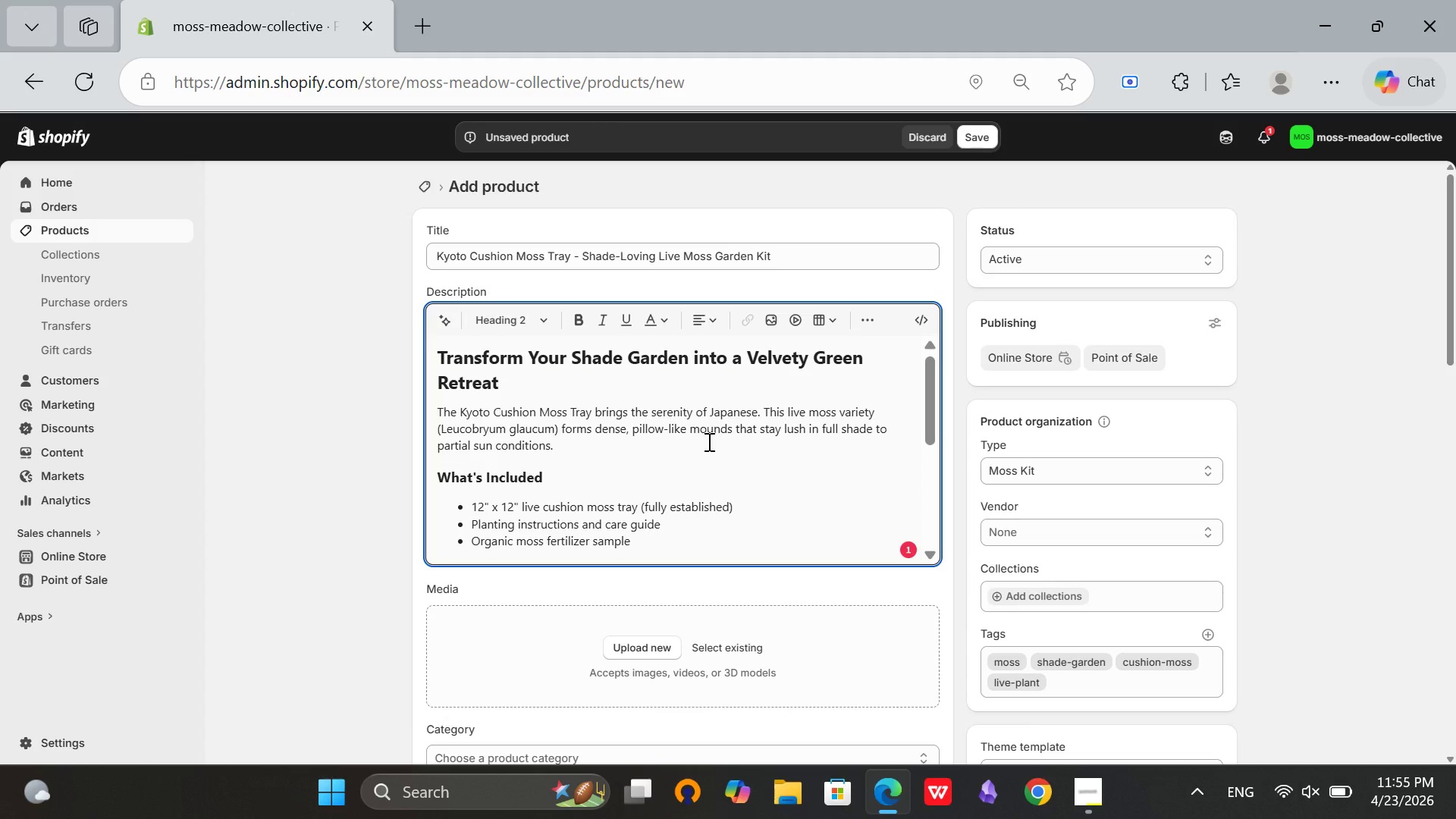 
scroll: coordinate [708, 441], scroll_direction: down, amount: 6.0
 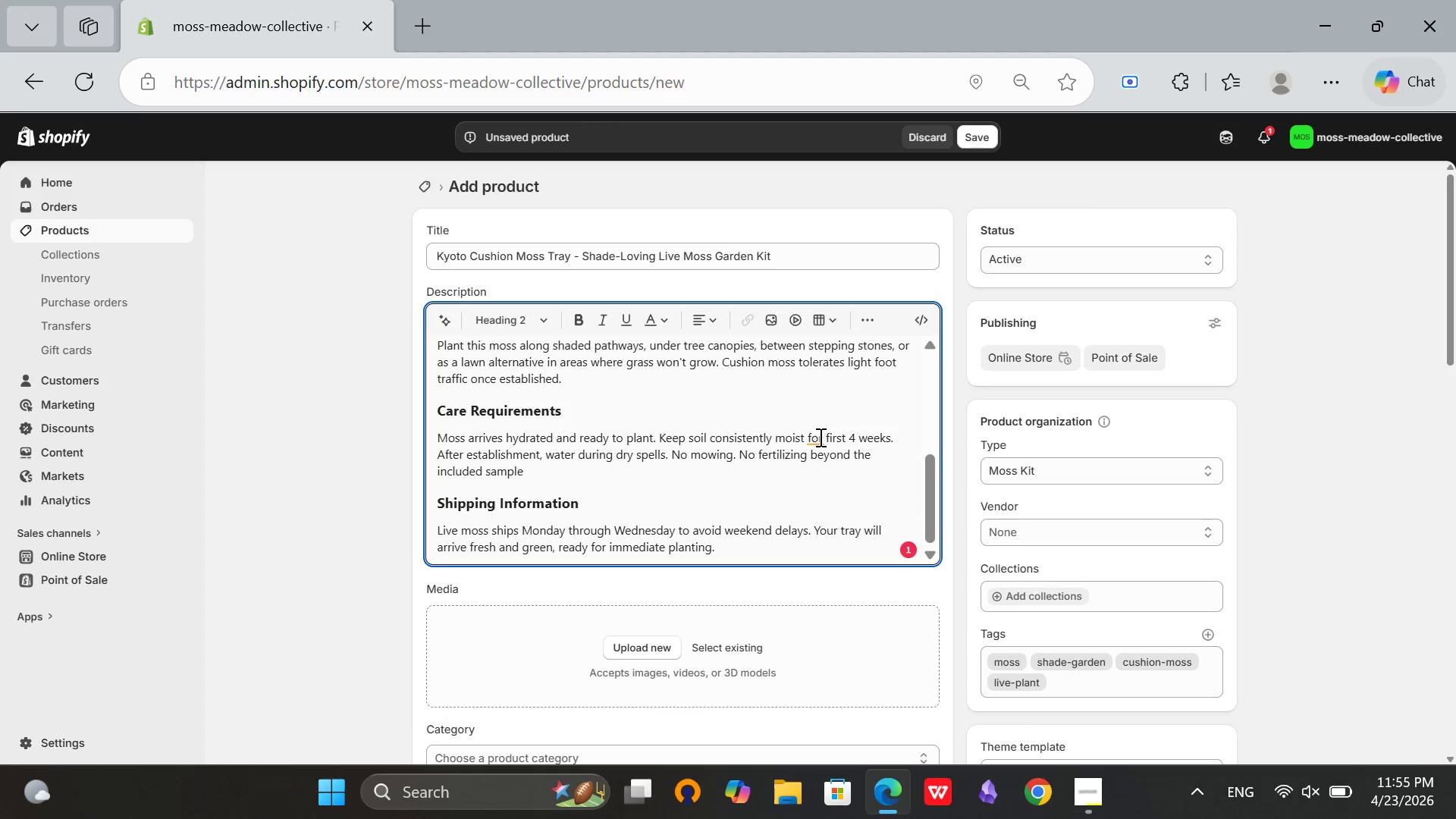 
left_click([815, 437])
 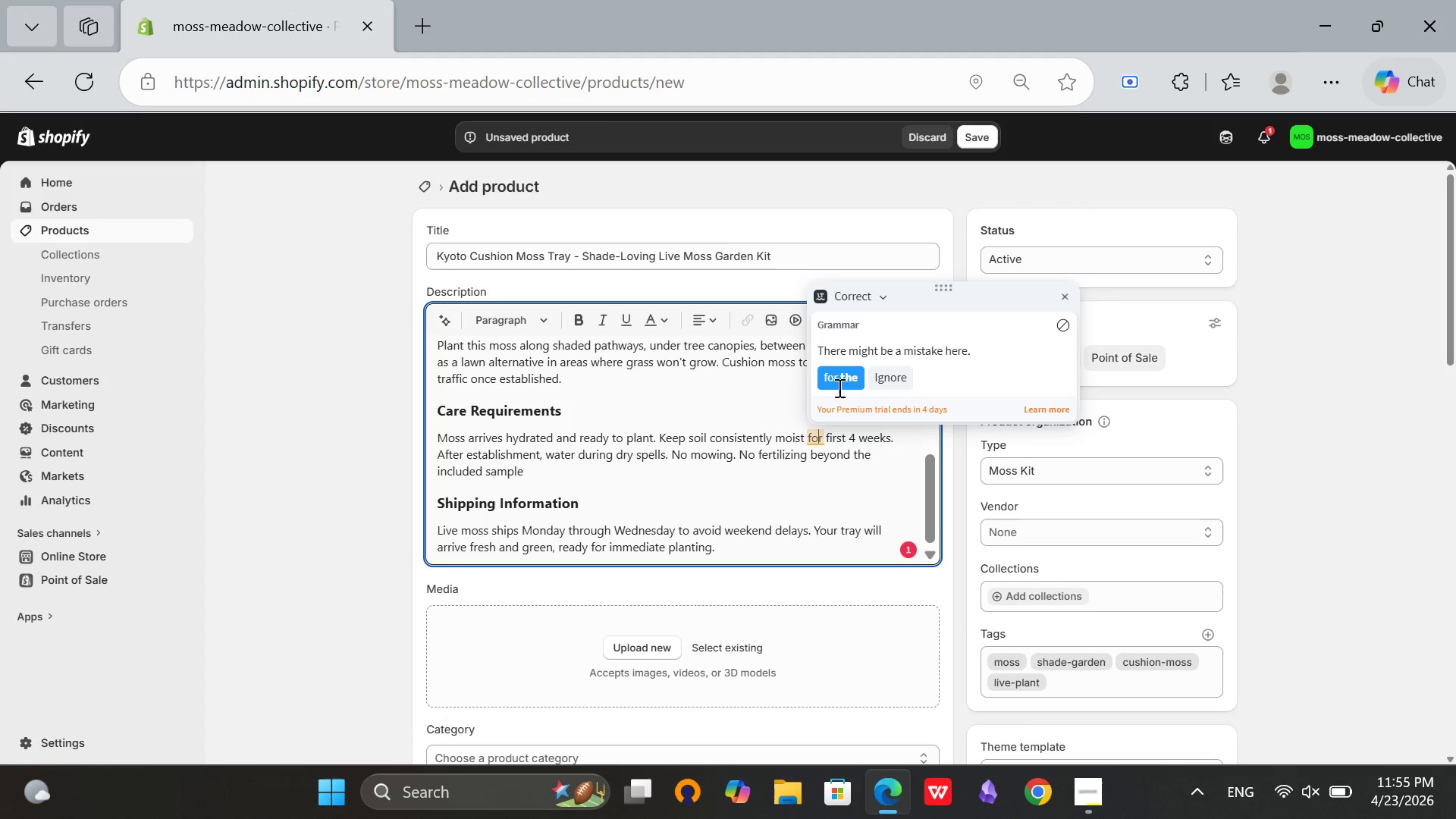 
left_click([839, 384])
 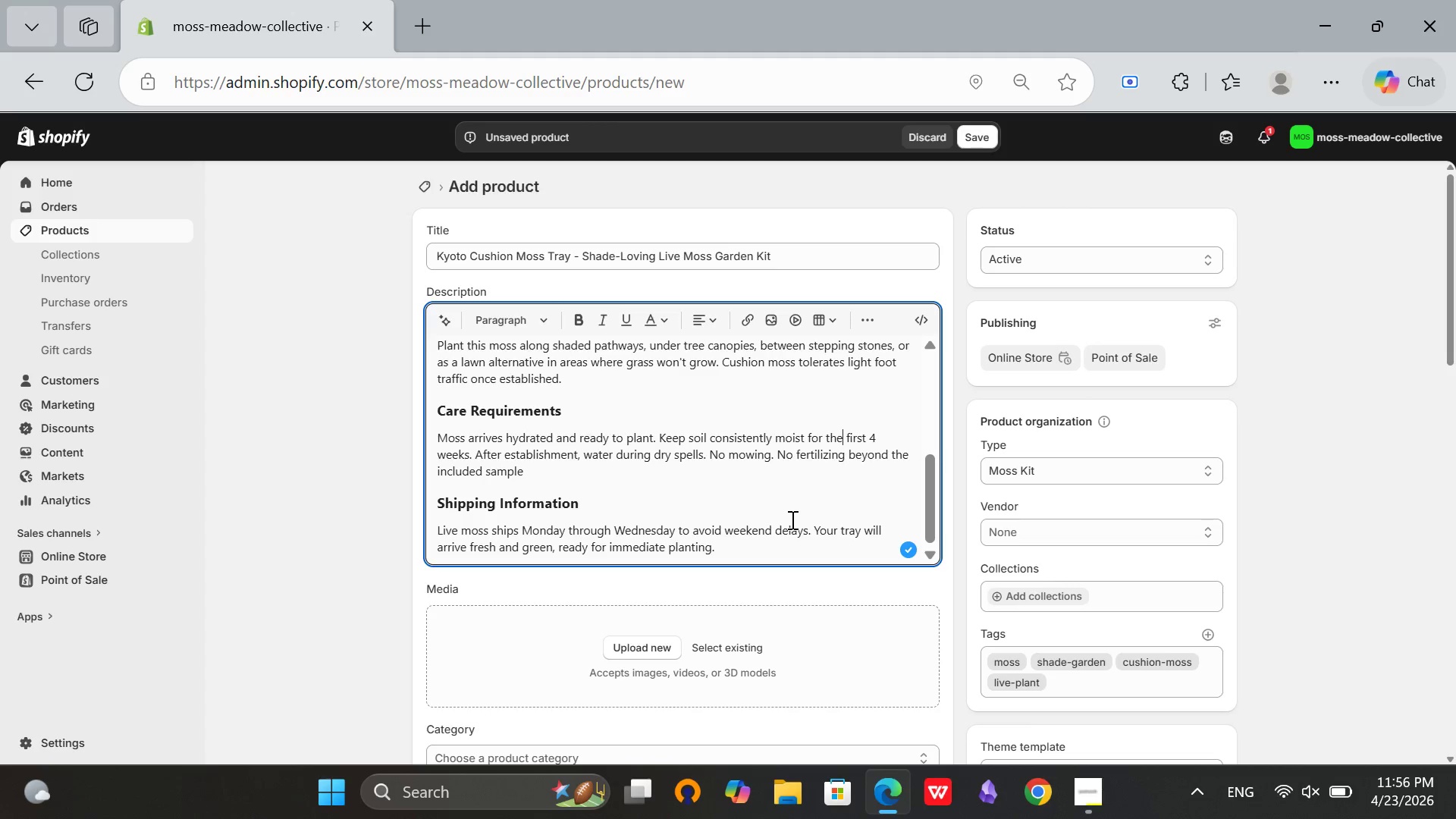 
wait(7.84)
 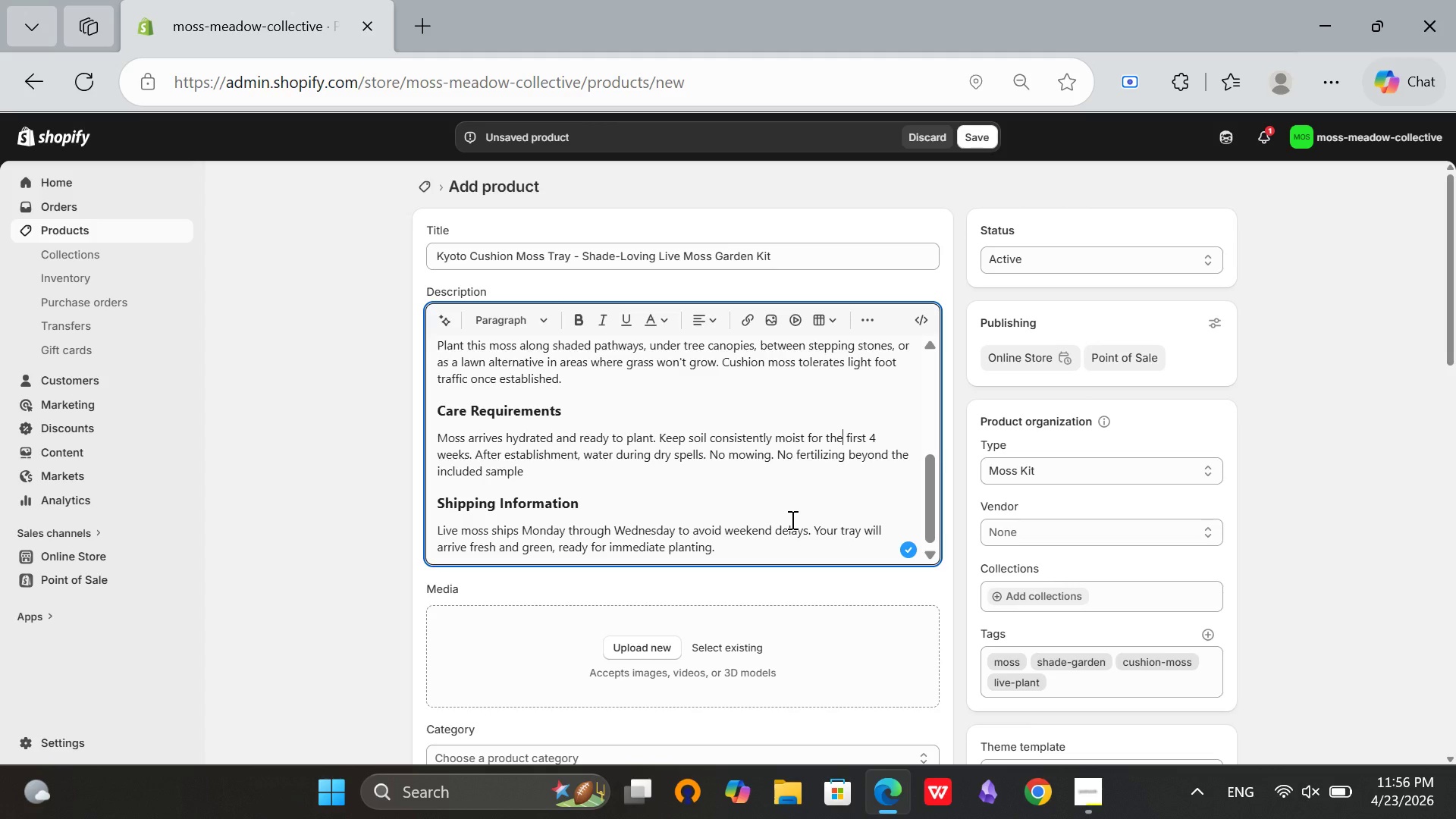 
scroll: coordinate [777, 516], scroll_direction: down, amount: 3.0
 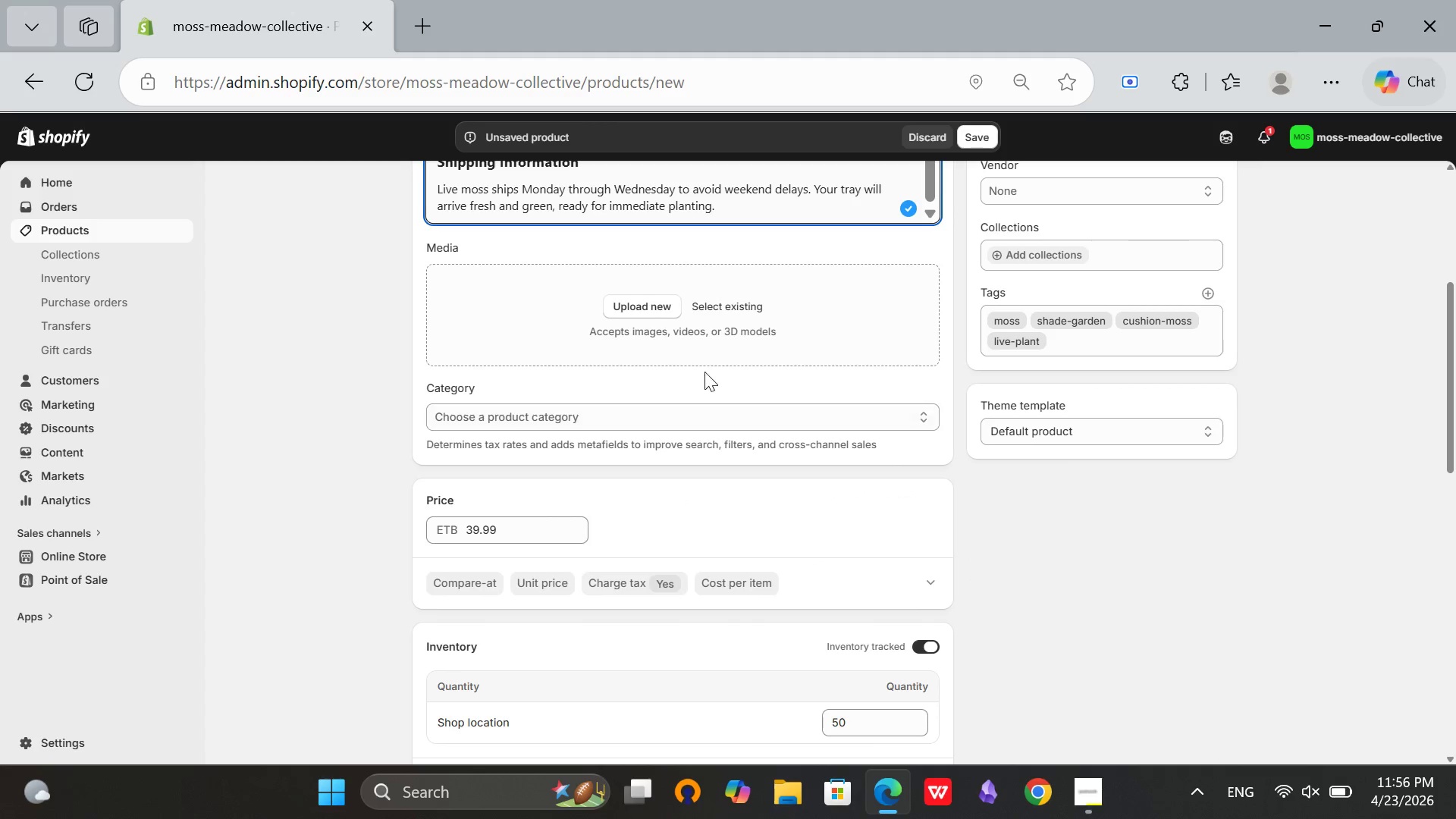 
scroll: coordinate [704, 372], scroll_direction: up, amount: 3.0
 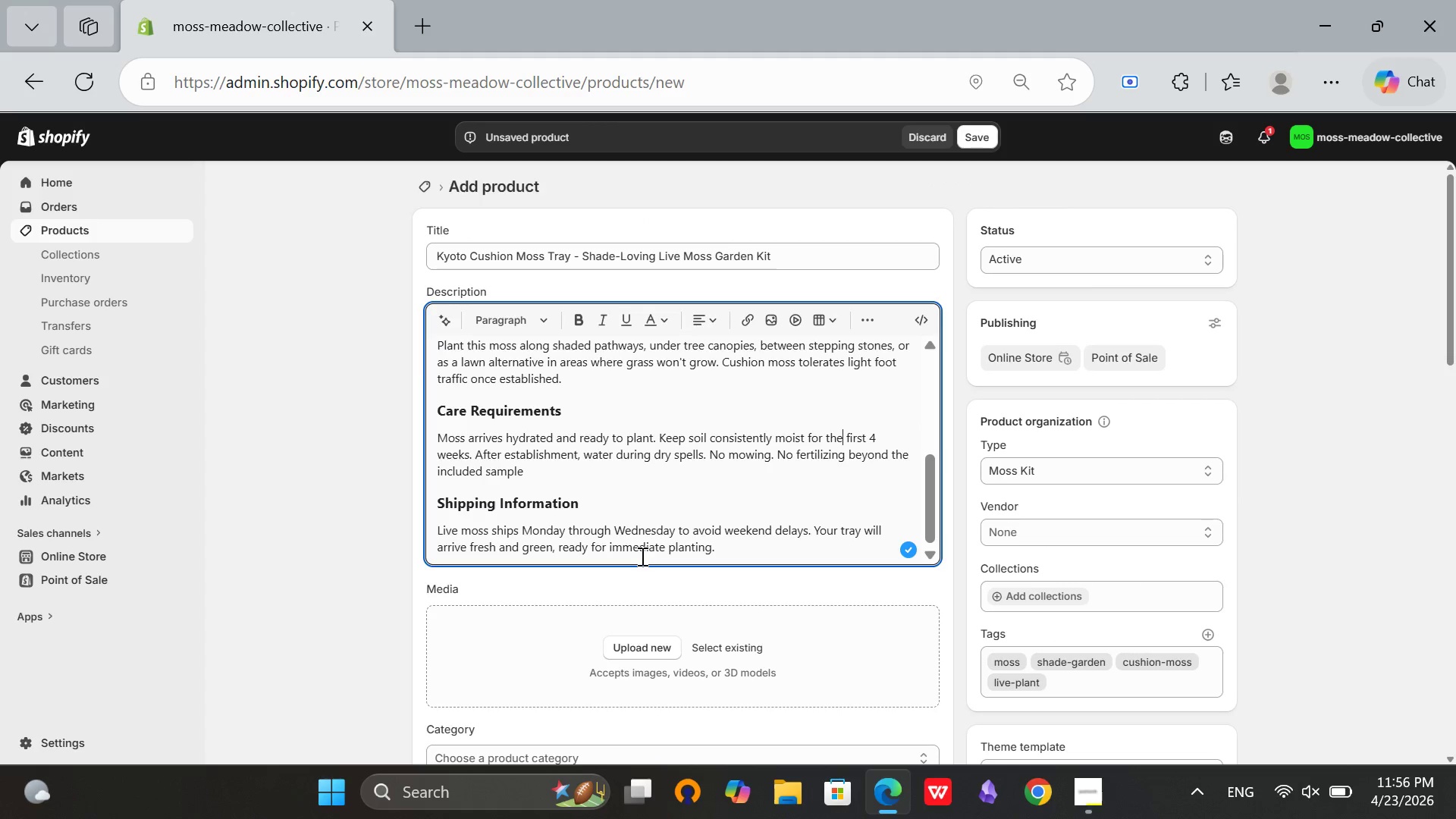 
scroll: coordinate [641, 556], scroll_direction: down, amount: 1.0
 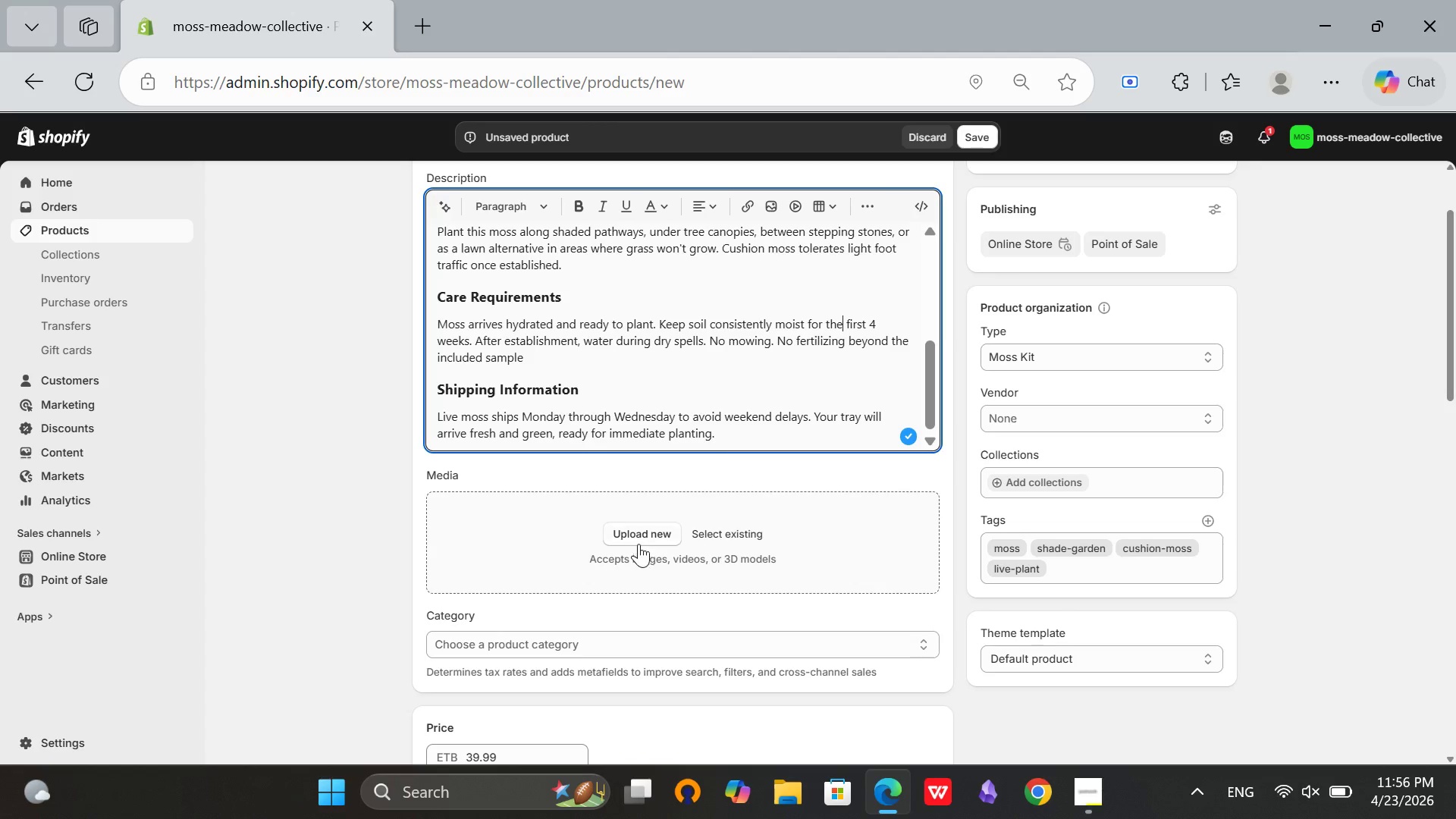 
left_click([638, 538])
 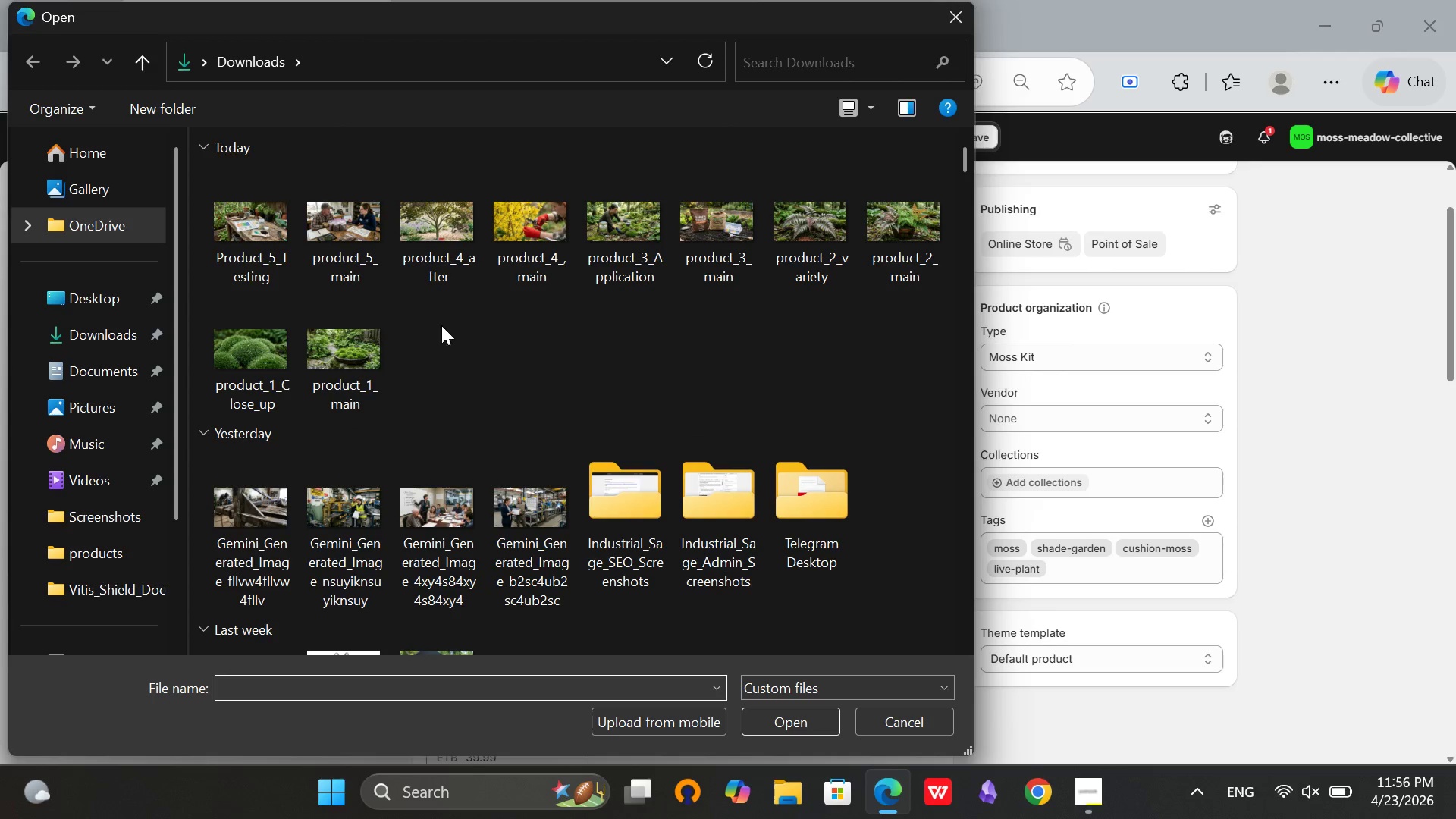 
wait(6.23)
 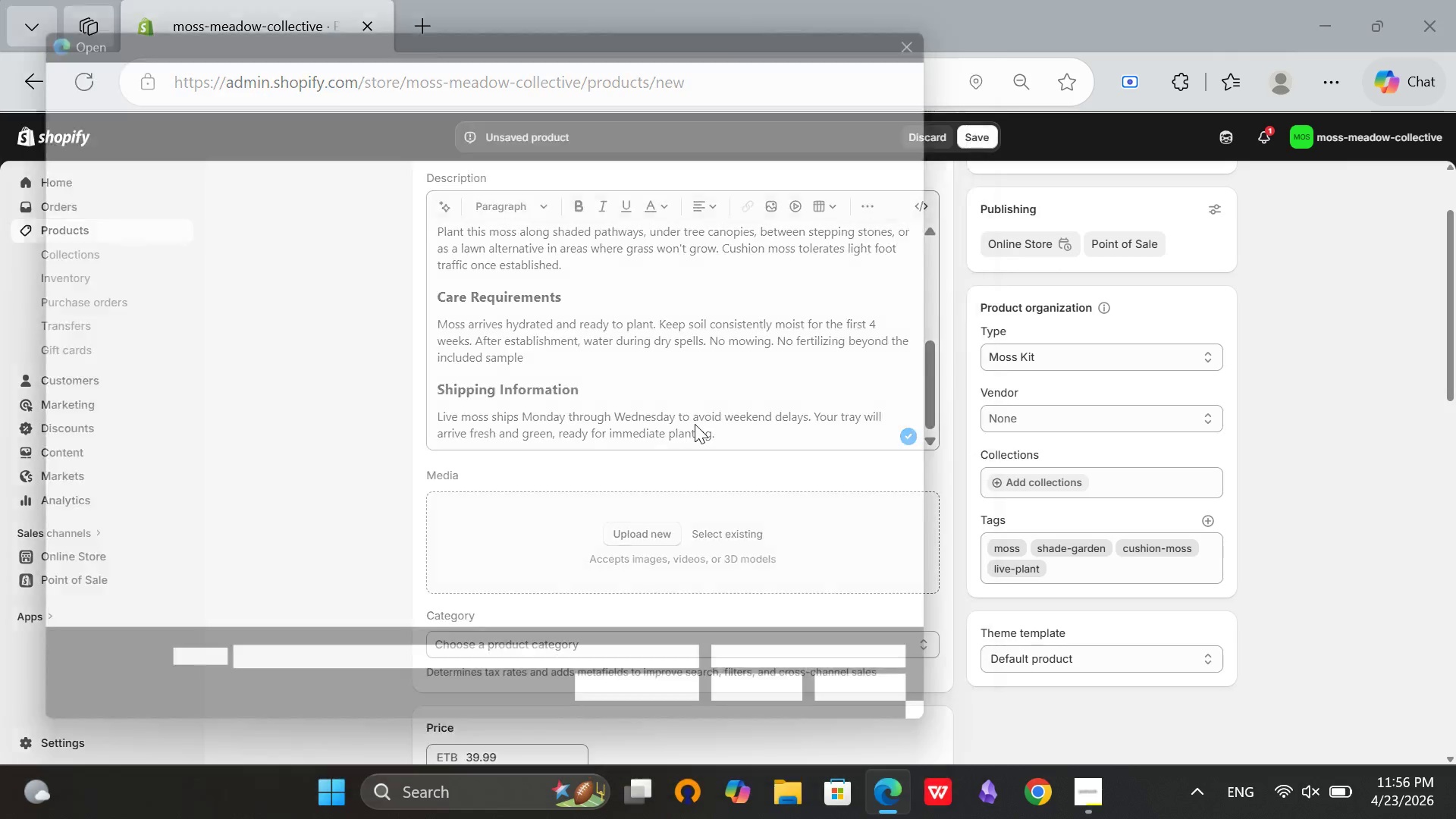 
left_click([795, 726])
 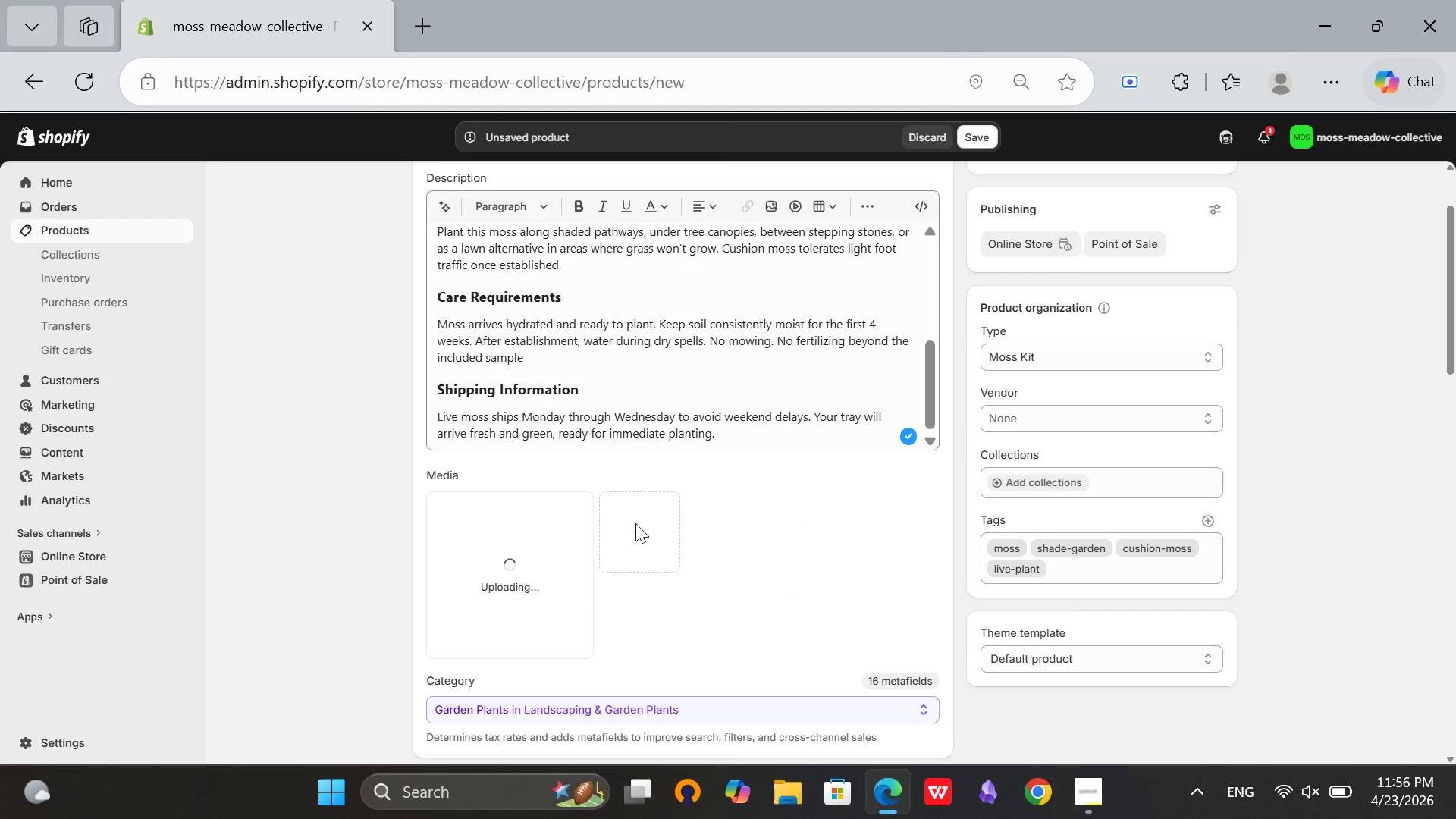 
scroll: coordinate [675, 519], scroll_direction: down, amount: 1.0
 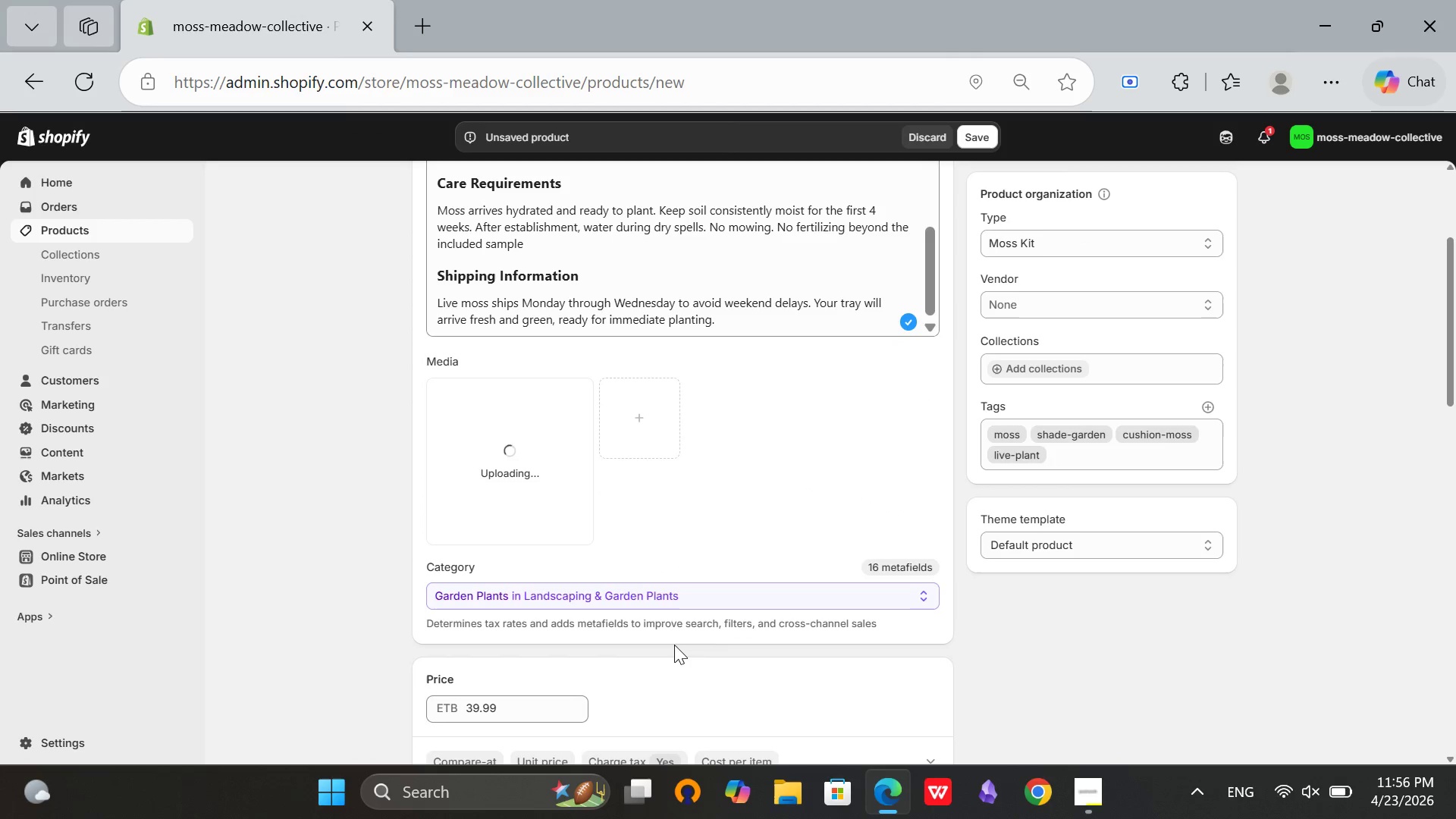 
scroll: coordinate [937, 397], scroll_direction: up, amount: 2.0
 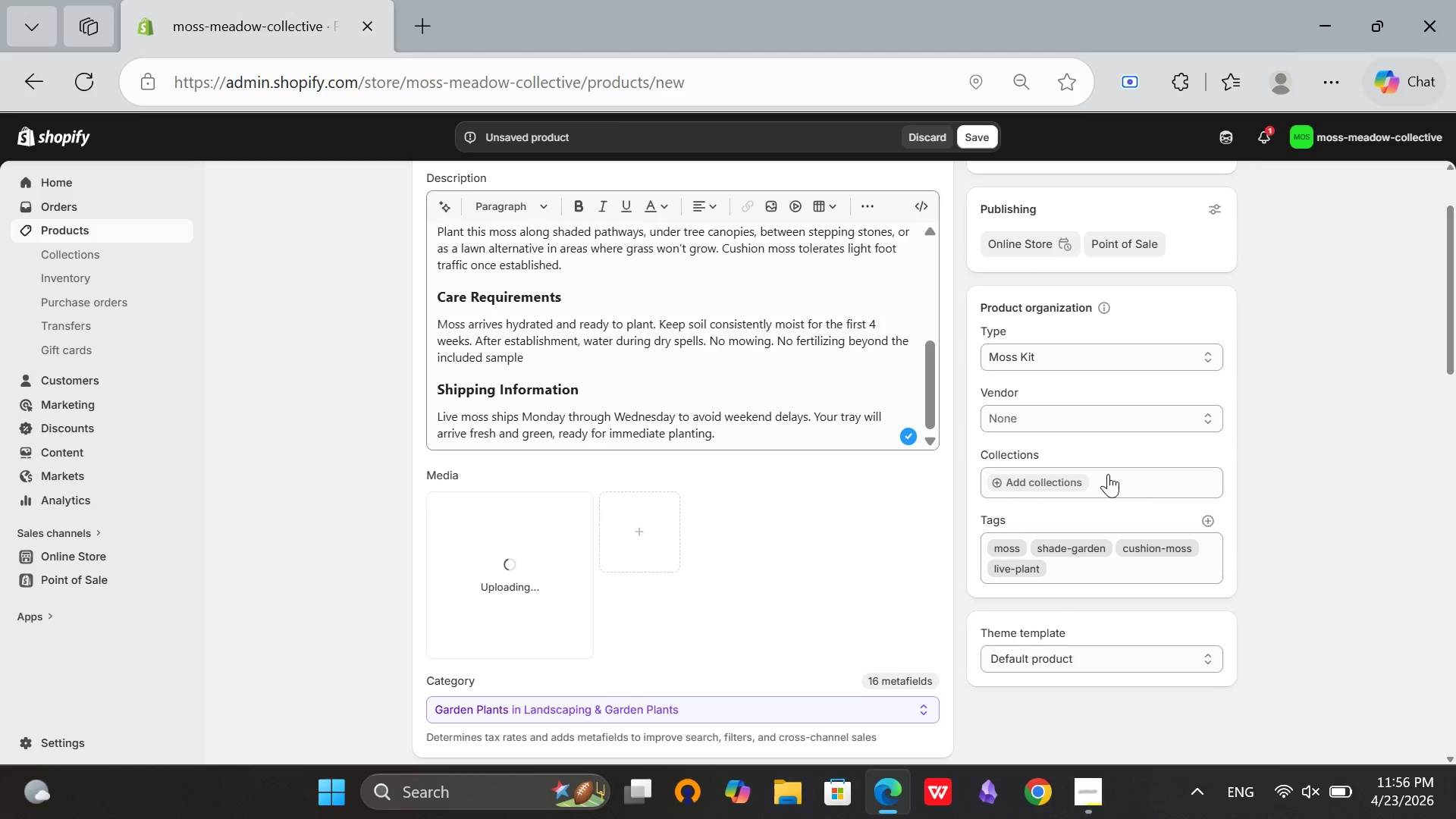 
scroll: coordinate [1306, 544], scroll_direction: down, amount: 2.0
 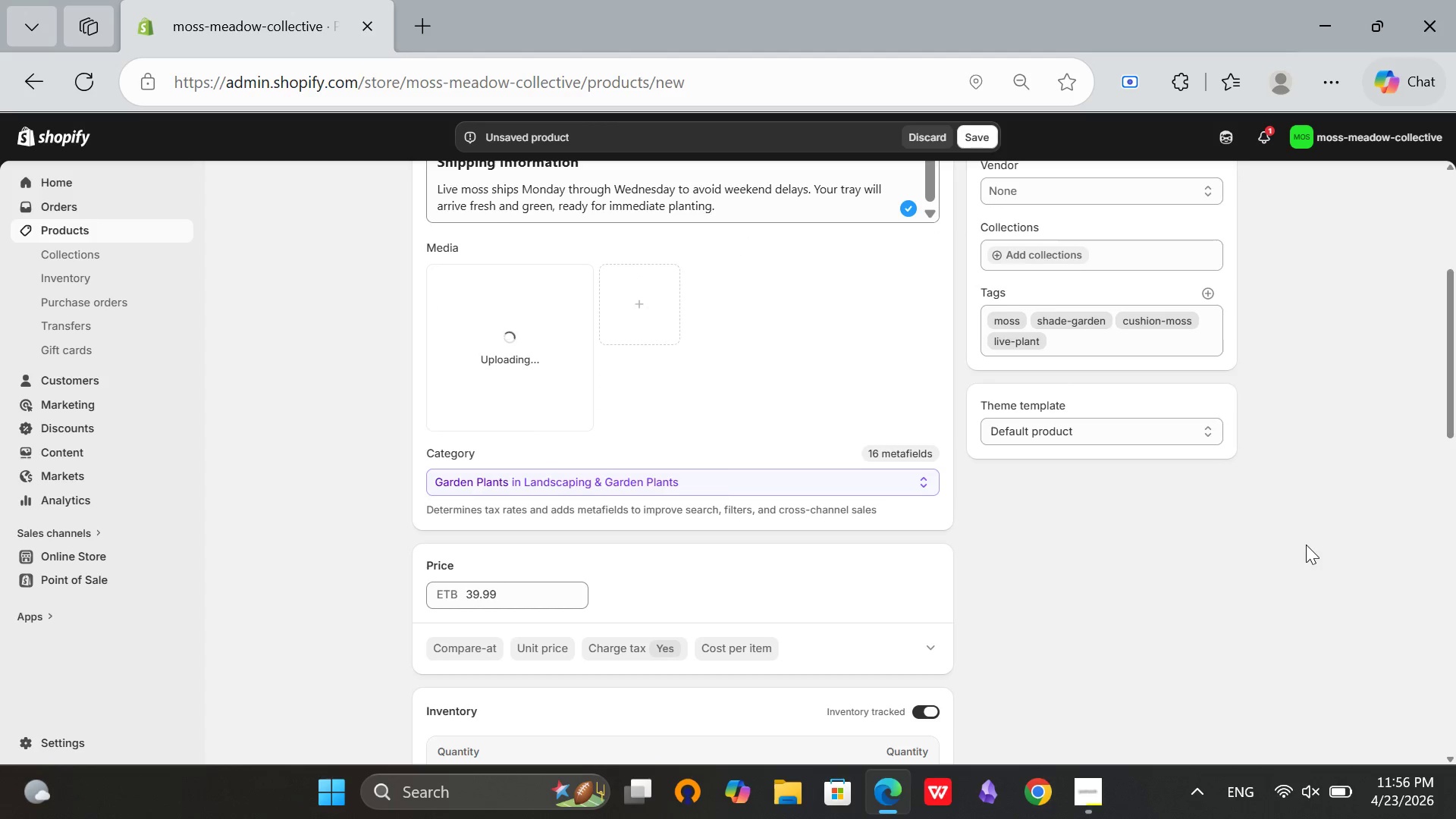 
scroll: coordinate [1306, 544], scroll_direction: up, amount: 1.0
 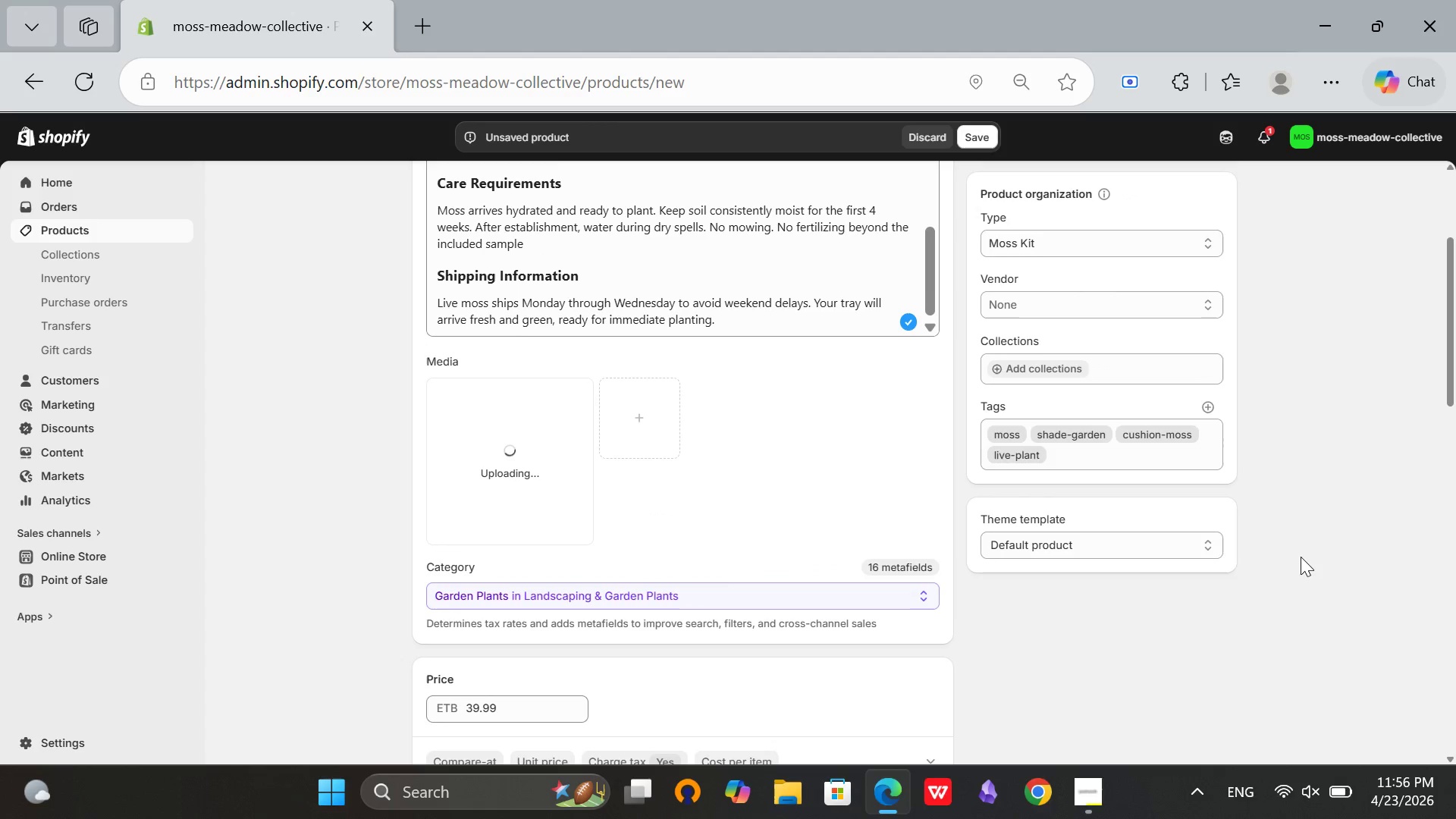 
scroll: coordinate [1301, 557], scroll_direction: down, amount: 3.0
 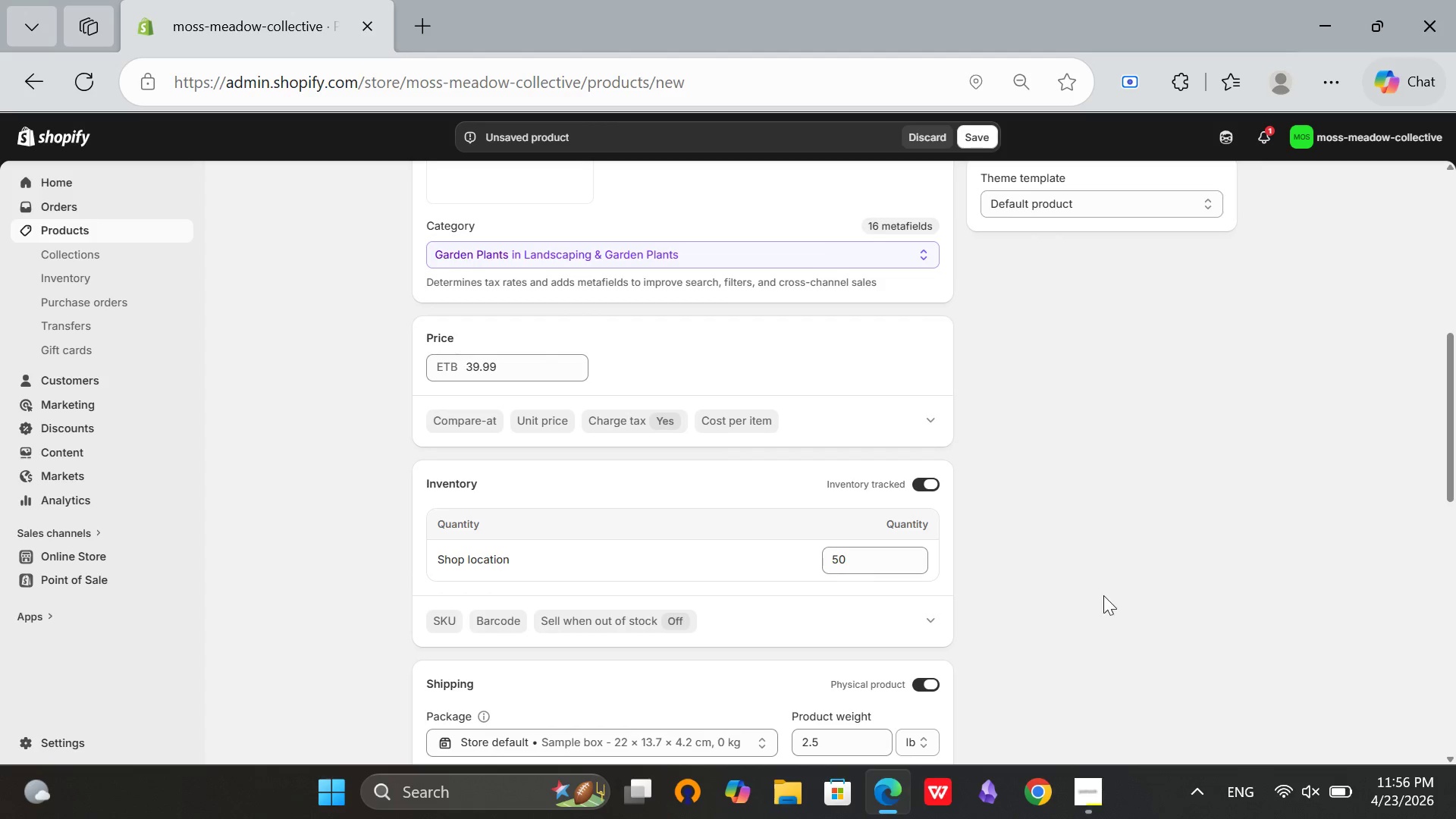 
scroll: coordinate [1103, 595], scroll_direction: up, amount: 3.0
 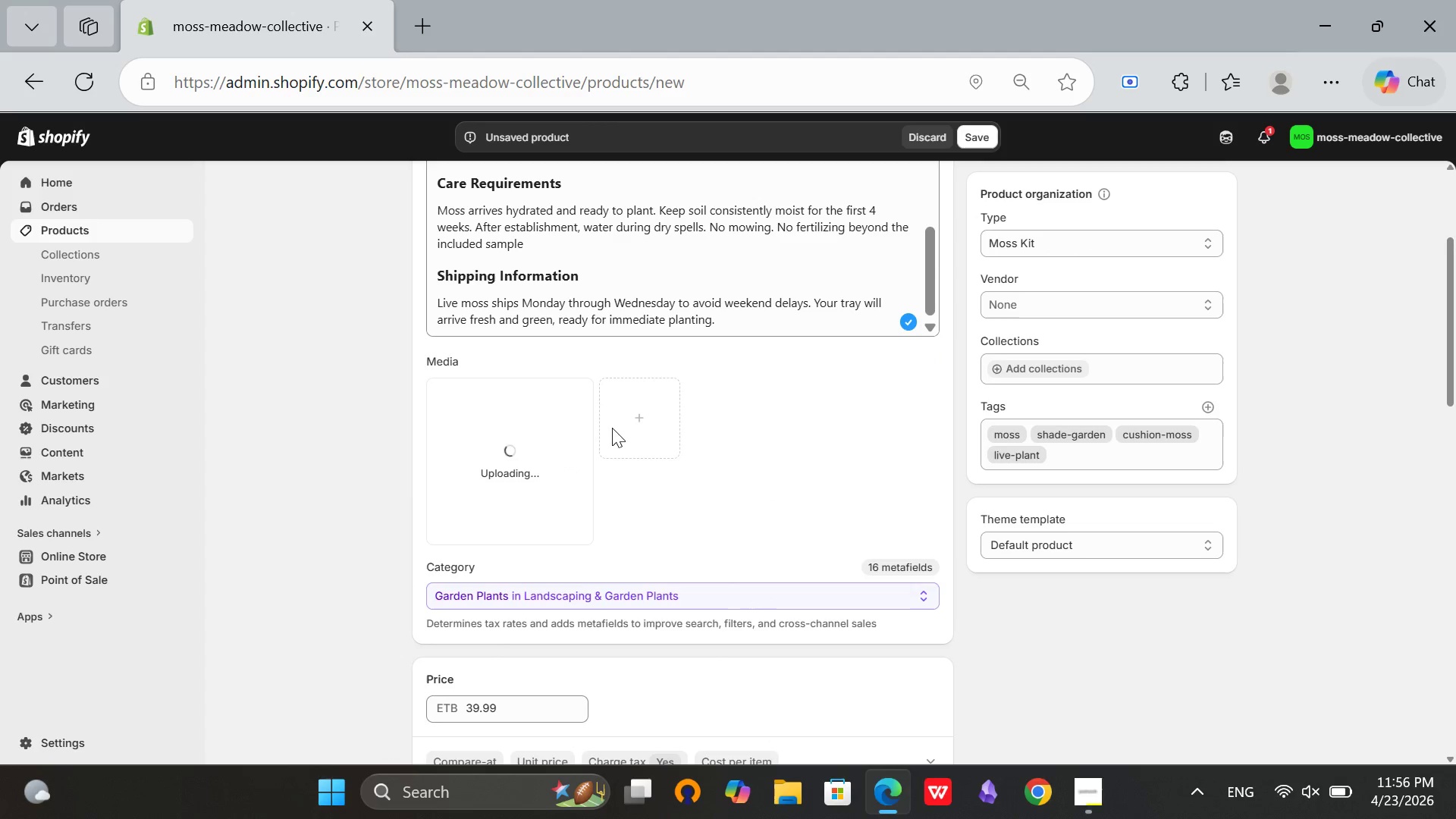 
left_click([615, 427])
 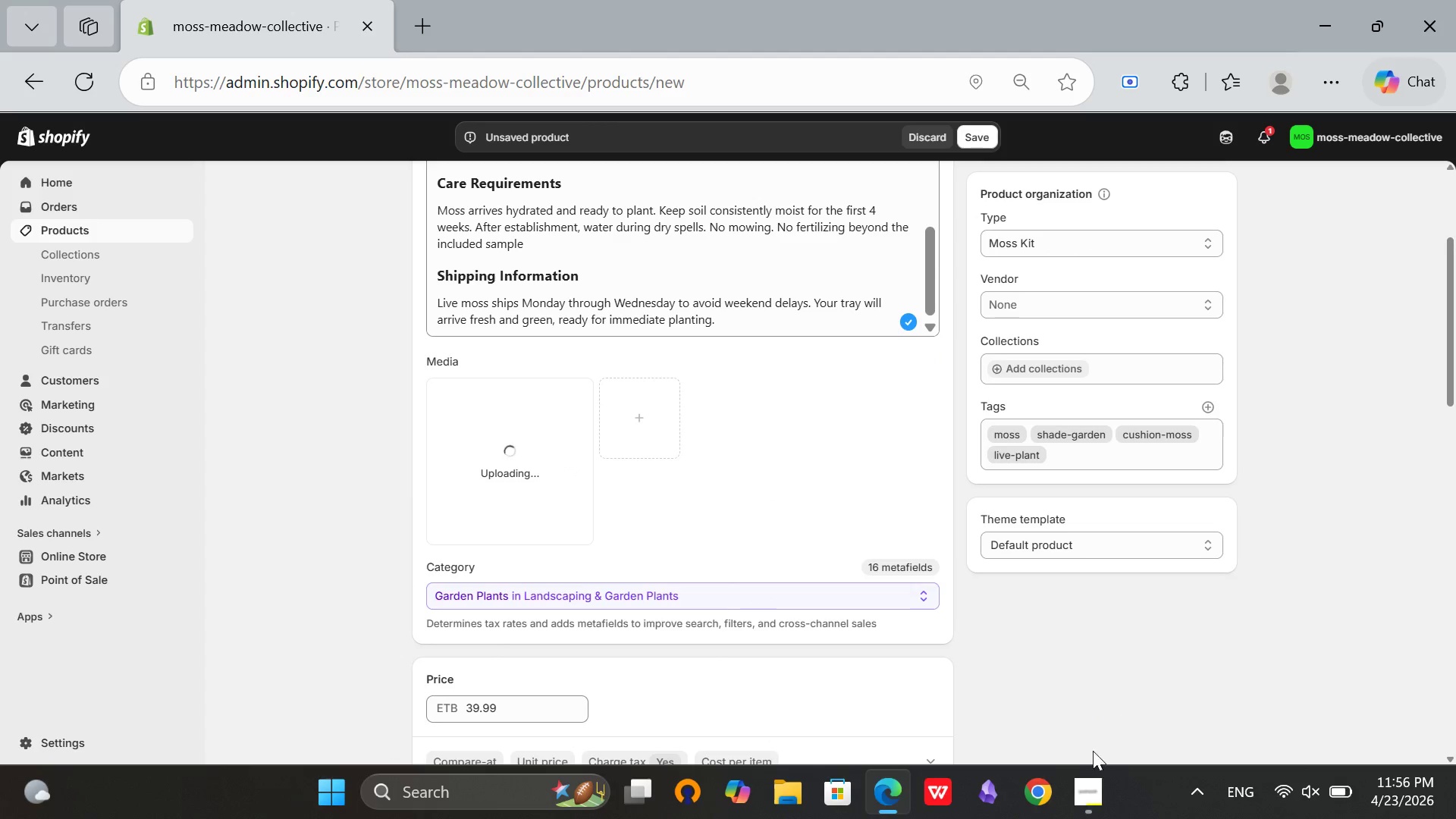 
left_click([1086, 792])
 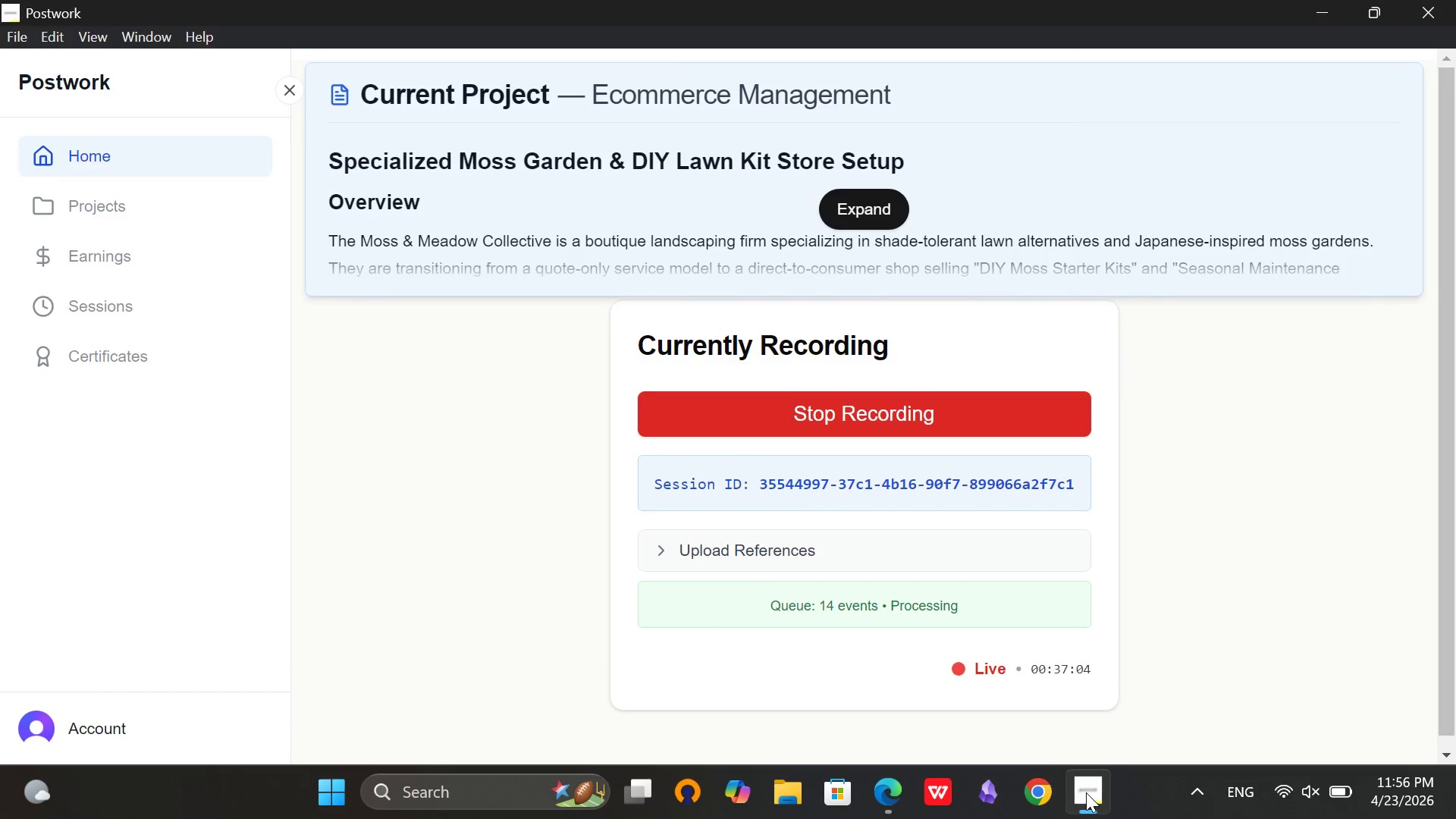 
left_click([1086, 792])
 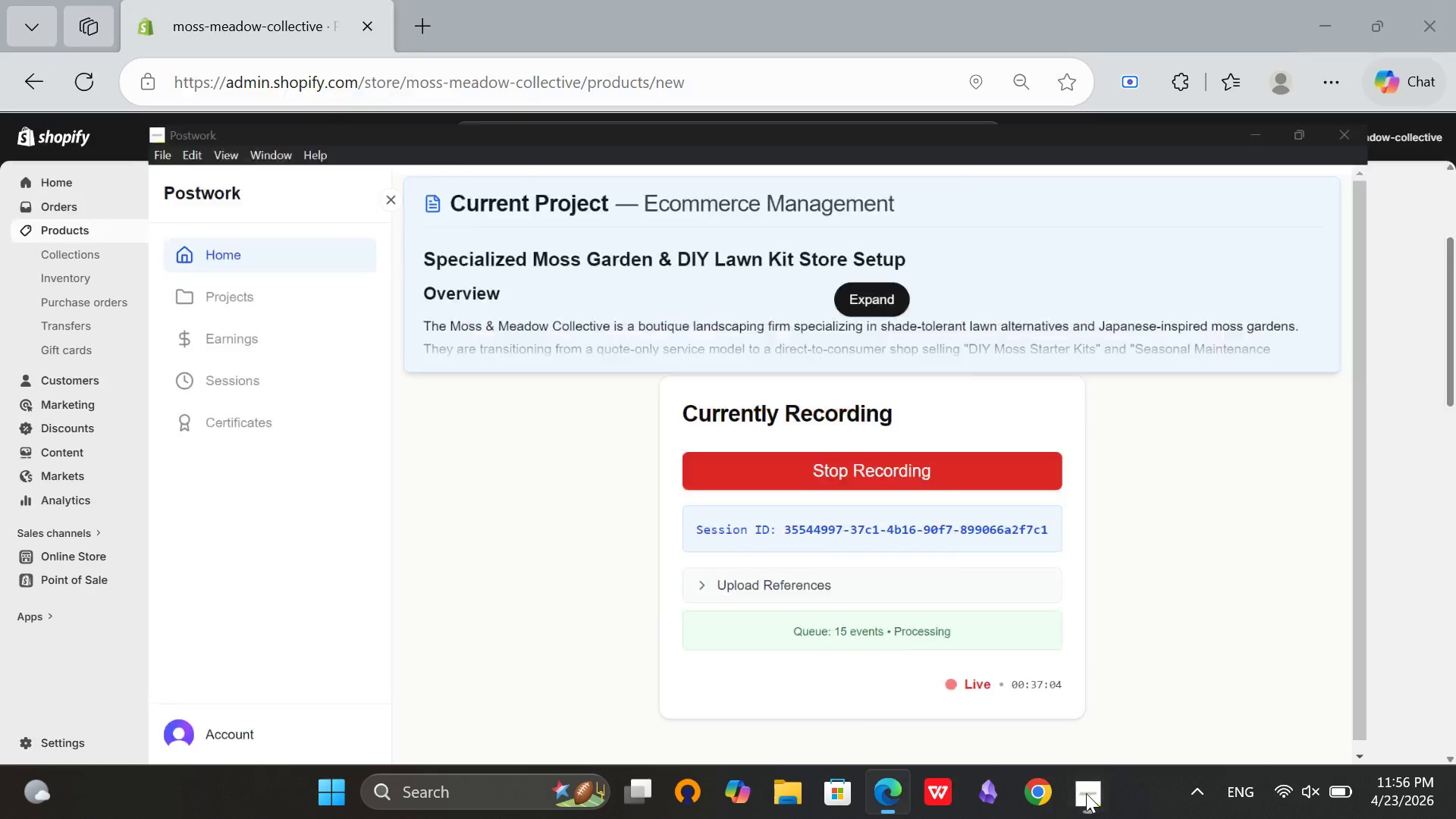 
mouse_move([1066, 757])
 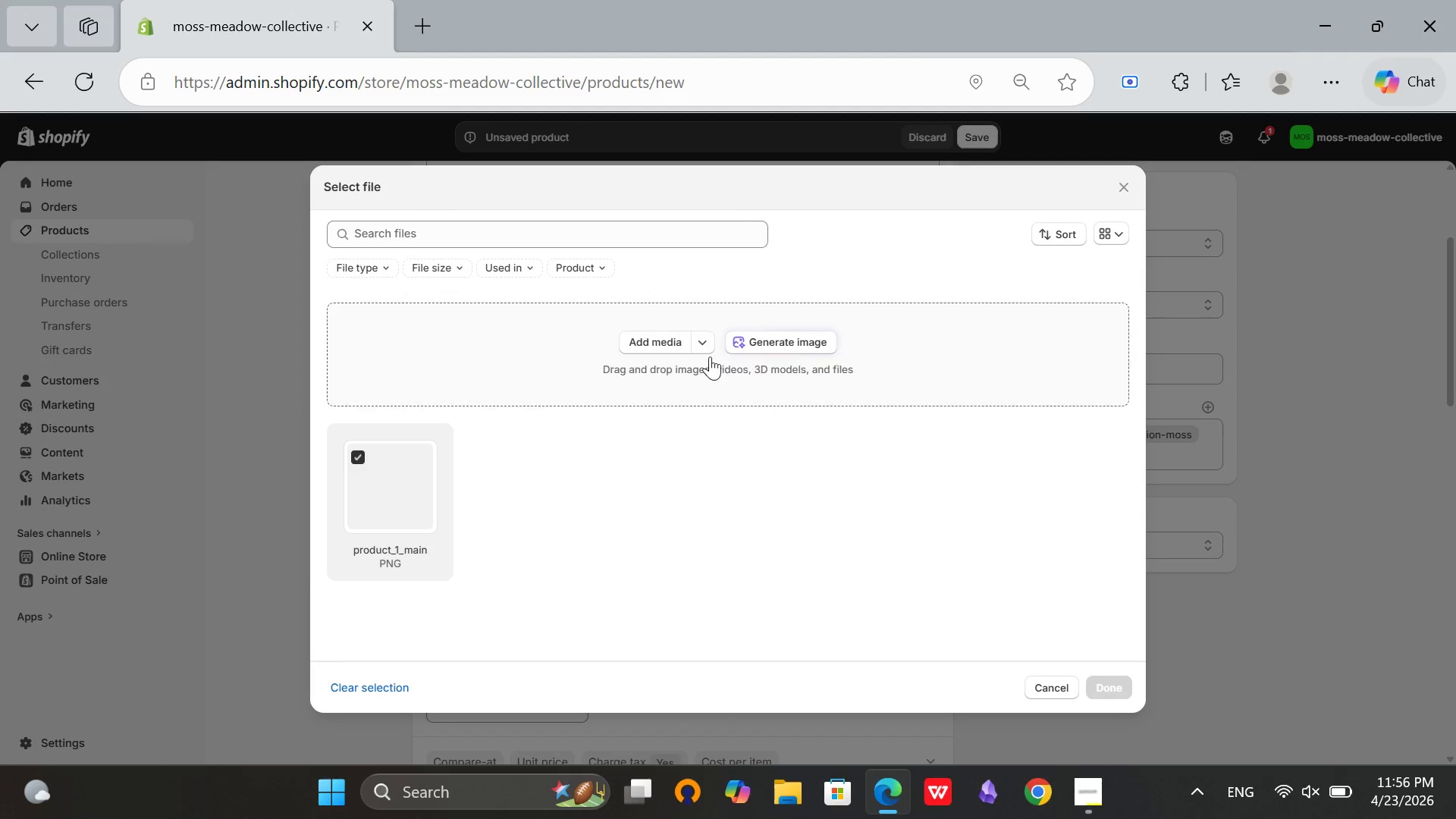 
mouse_move([651, 335])
 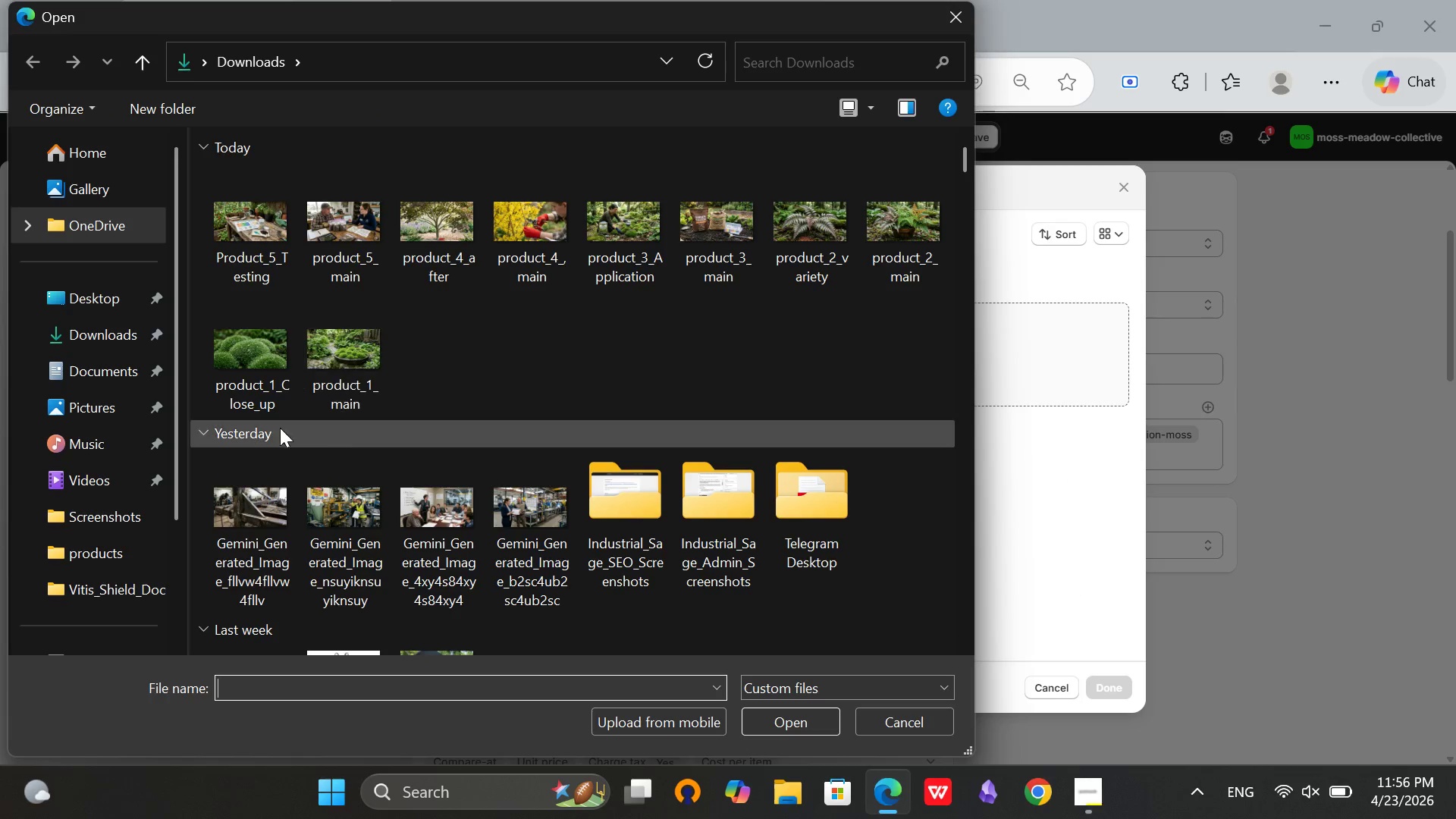 
left_click([236, 393])
 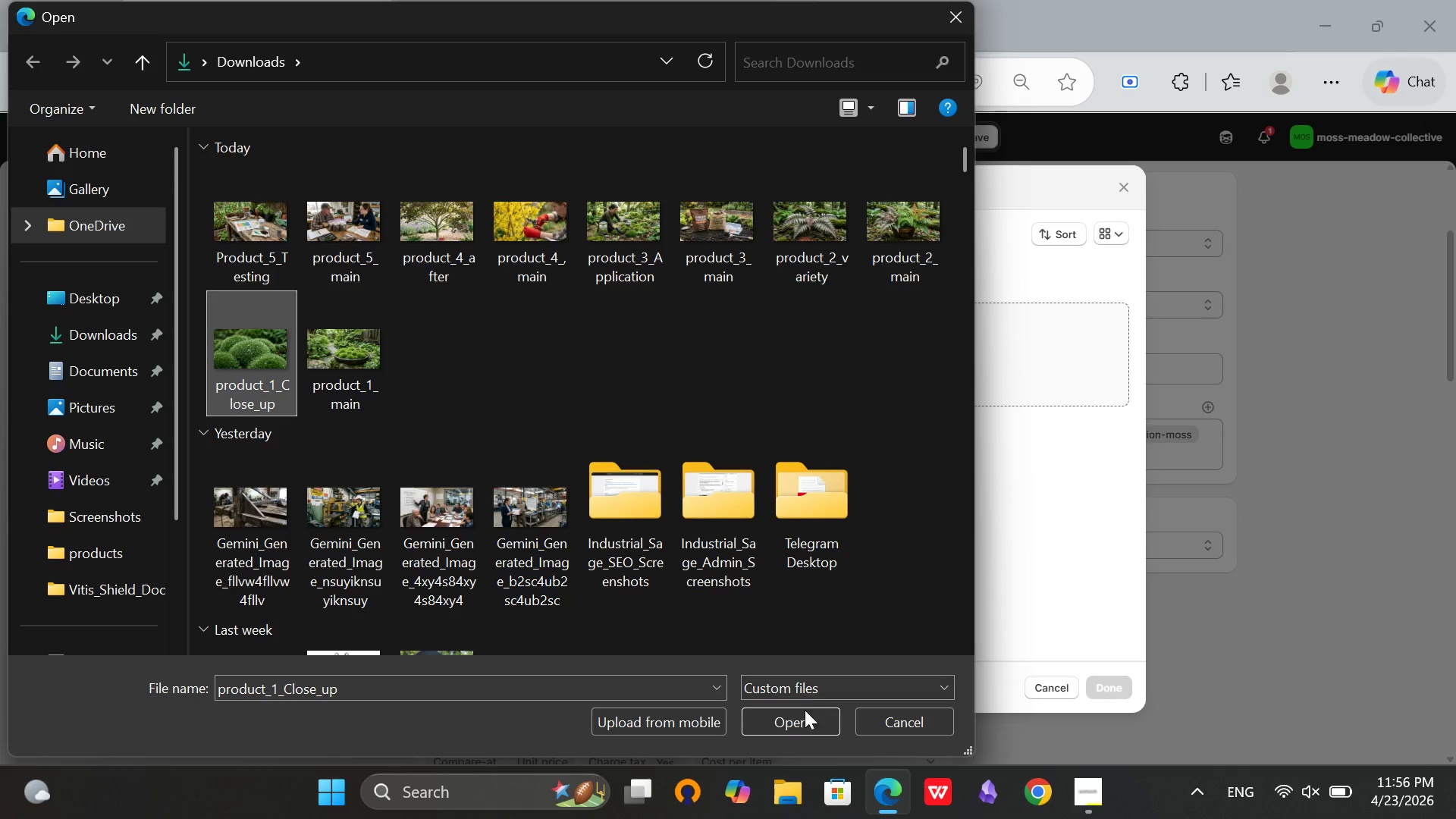 
left_click([804, 714])
 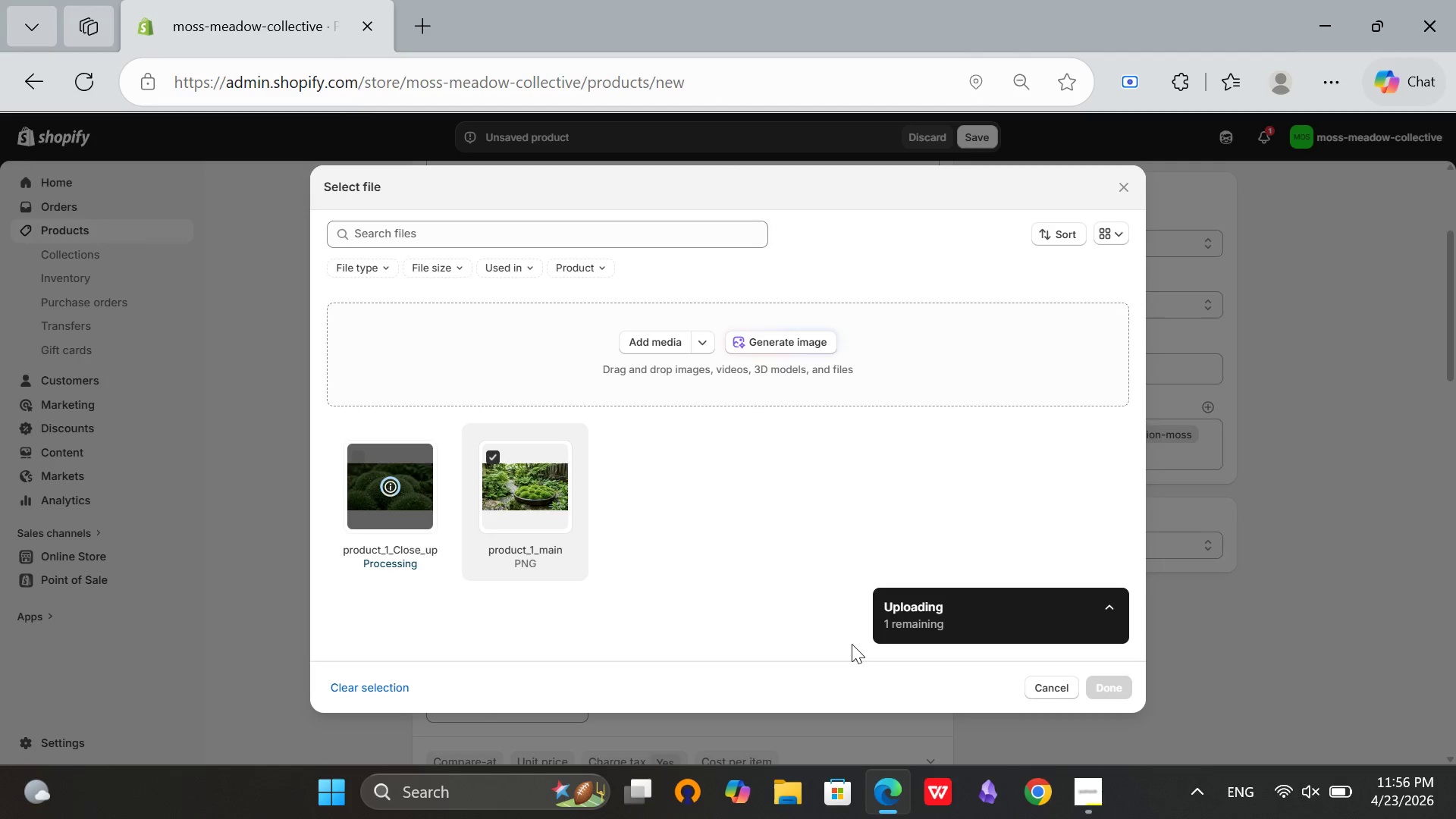 
wait(9.48)
 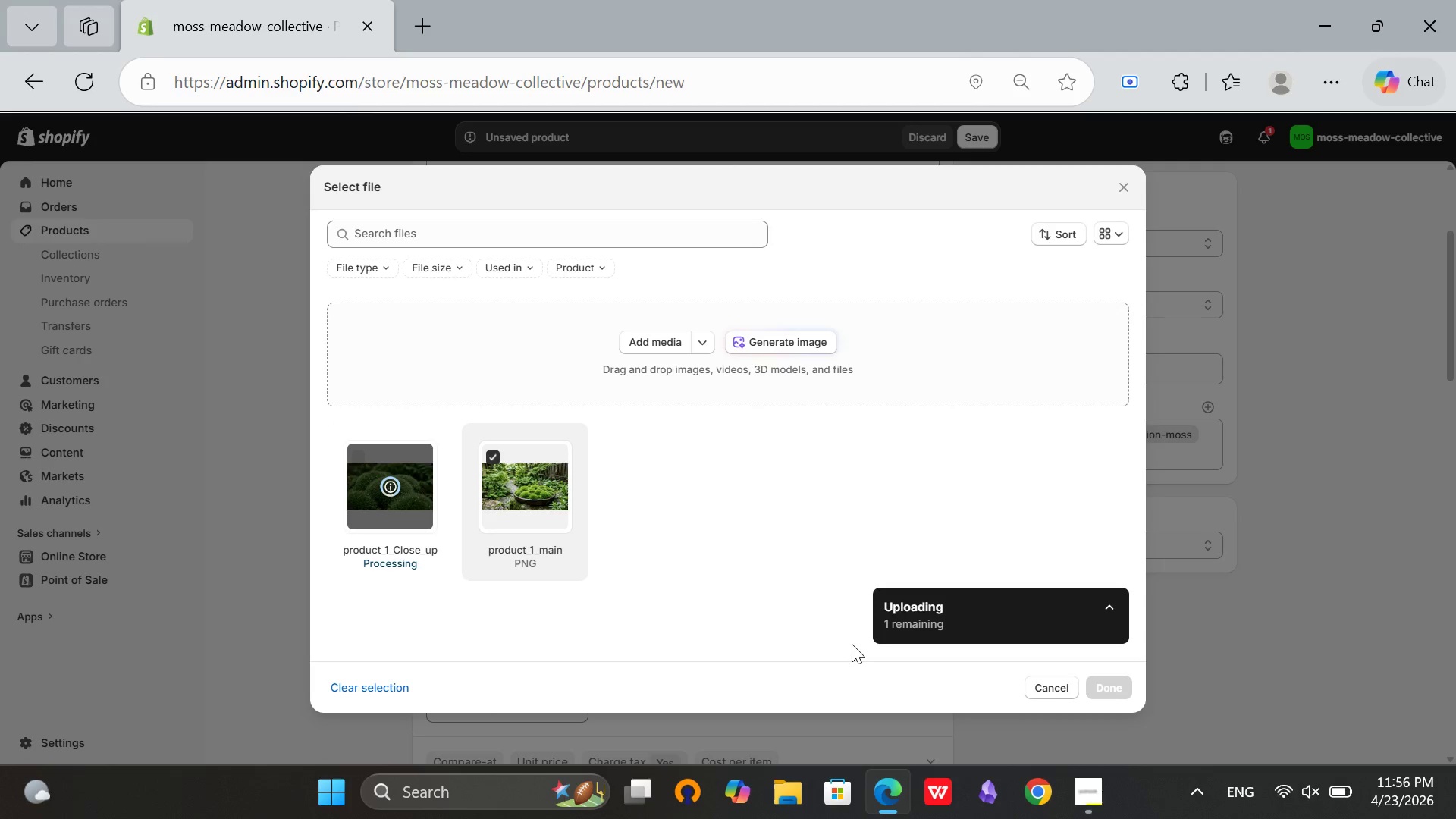 
left_click([1106, 678])
 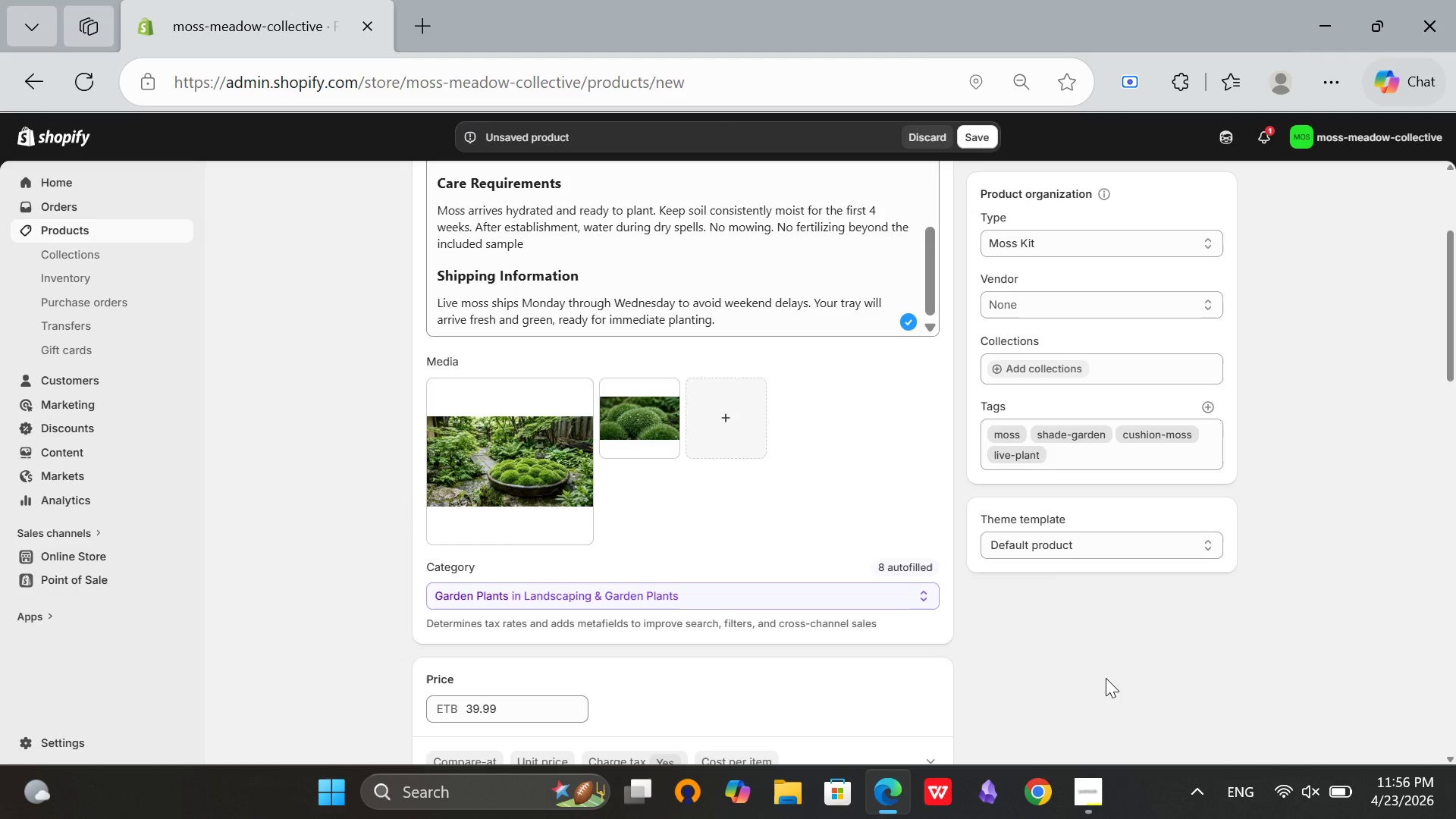 
wait(8.12)
 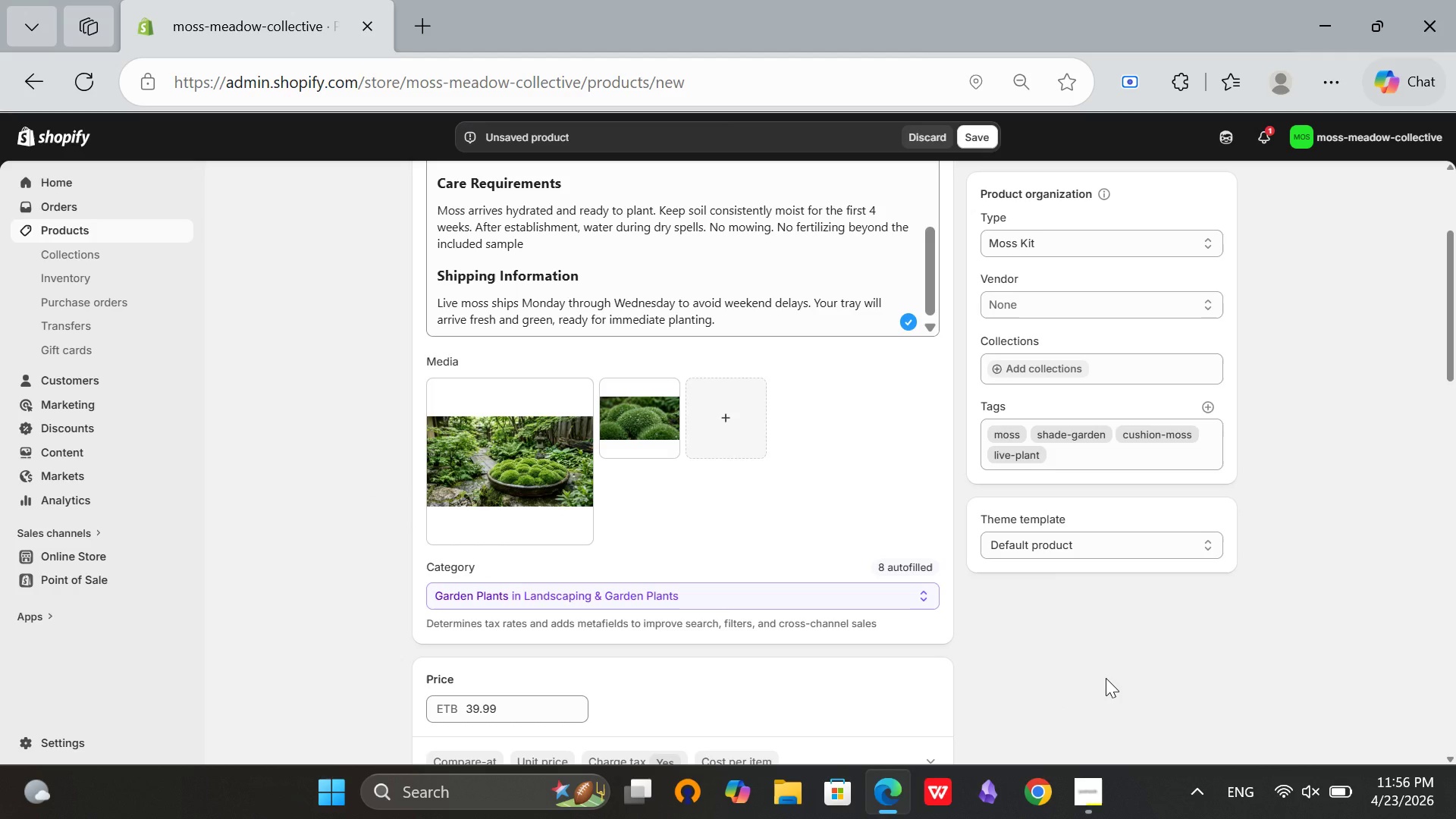 
left_click([541, 453])
 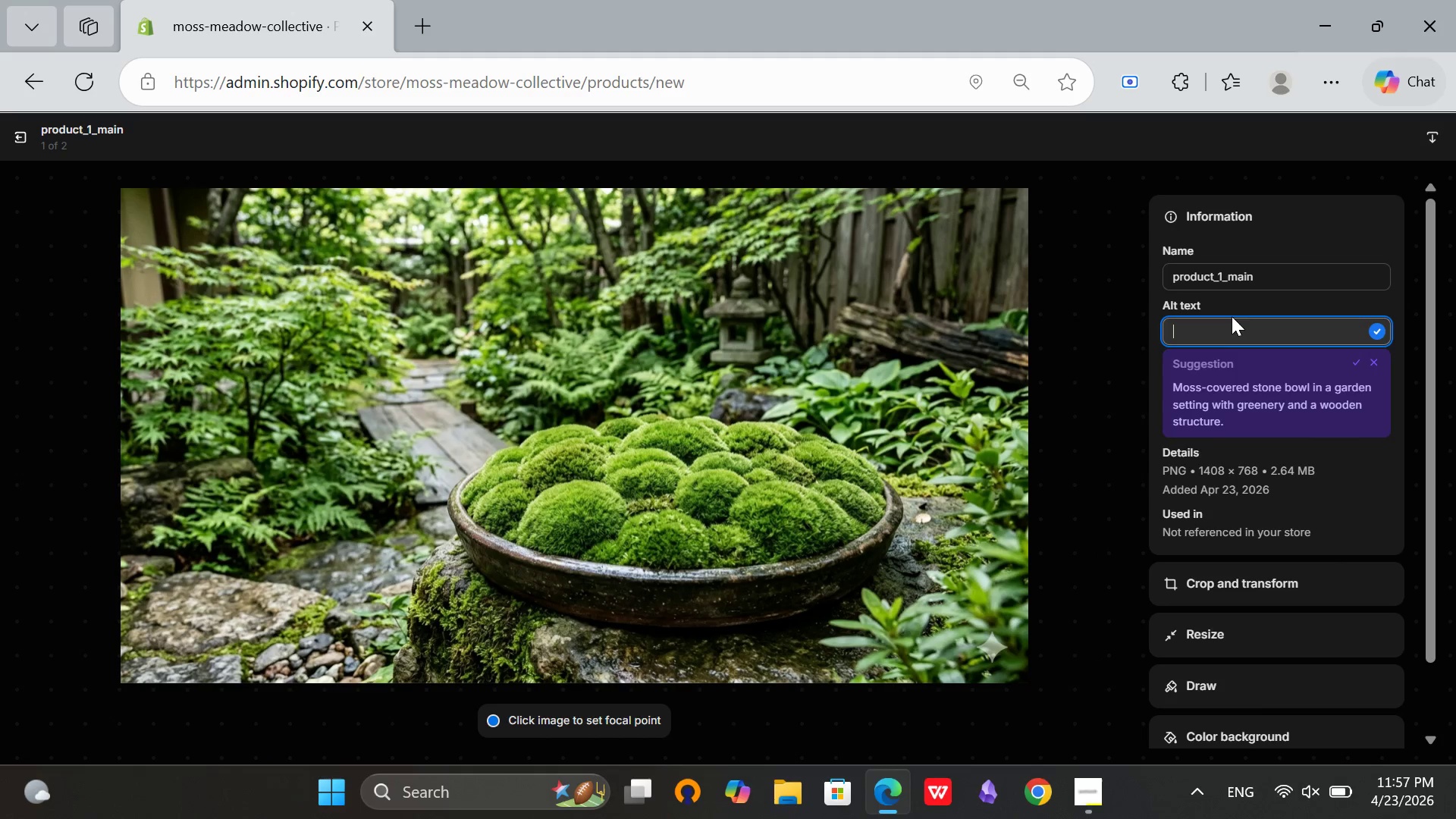 
wait(7.25)
 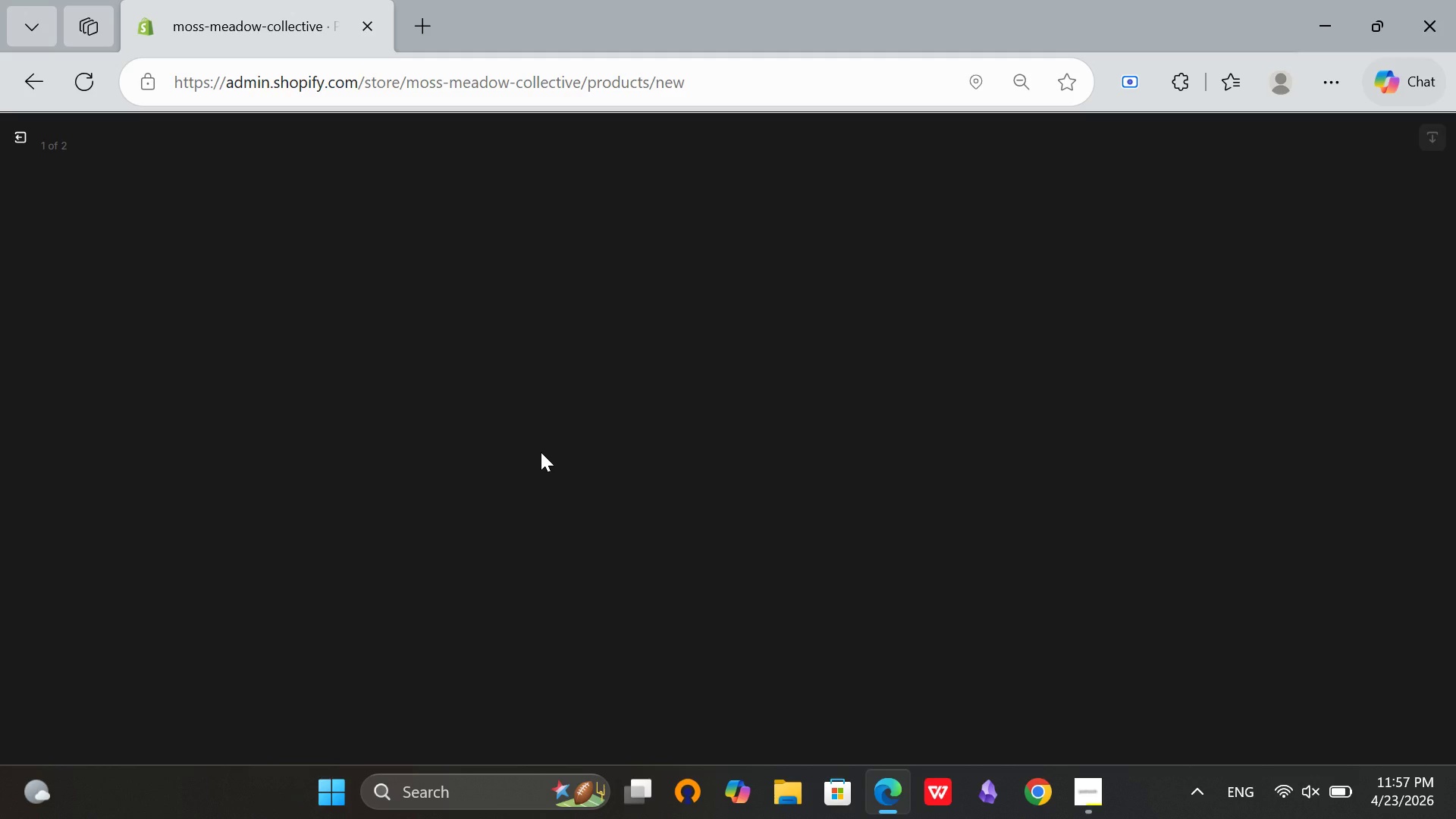 
type(Kyoto cushin)
 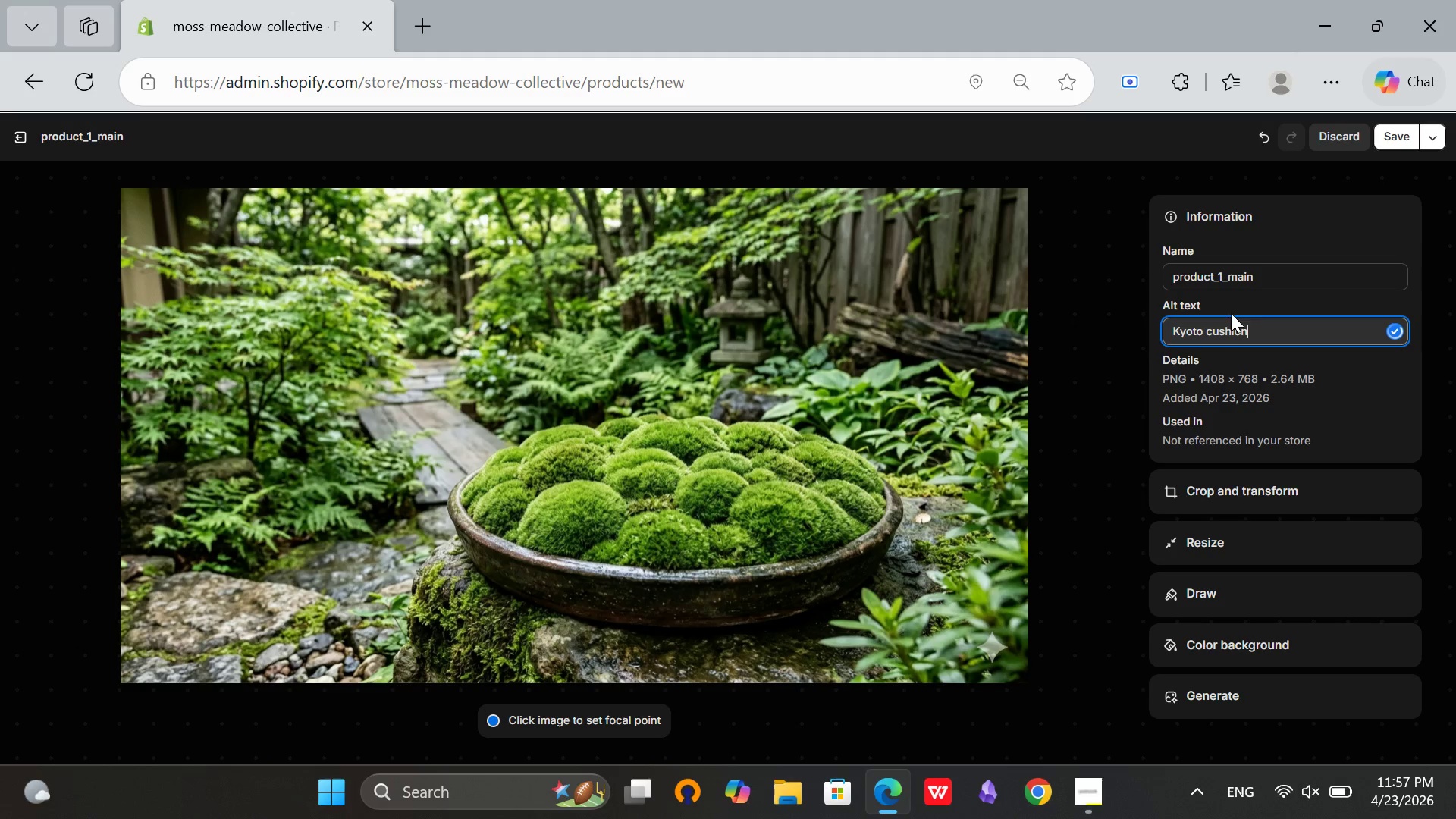 
hold_key(key=O, duration=0.33)
 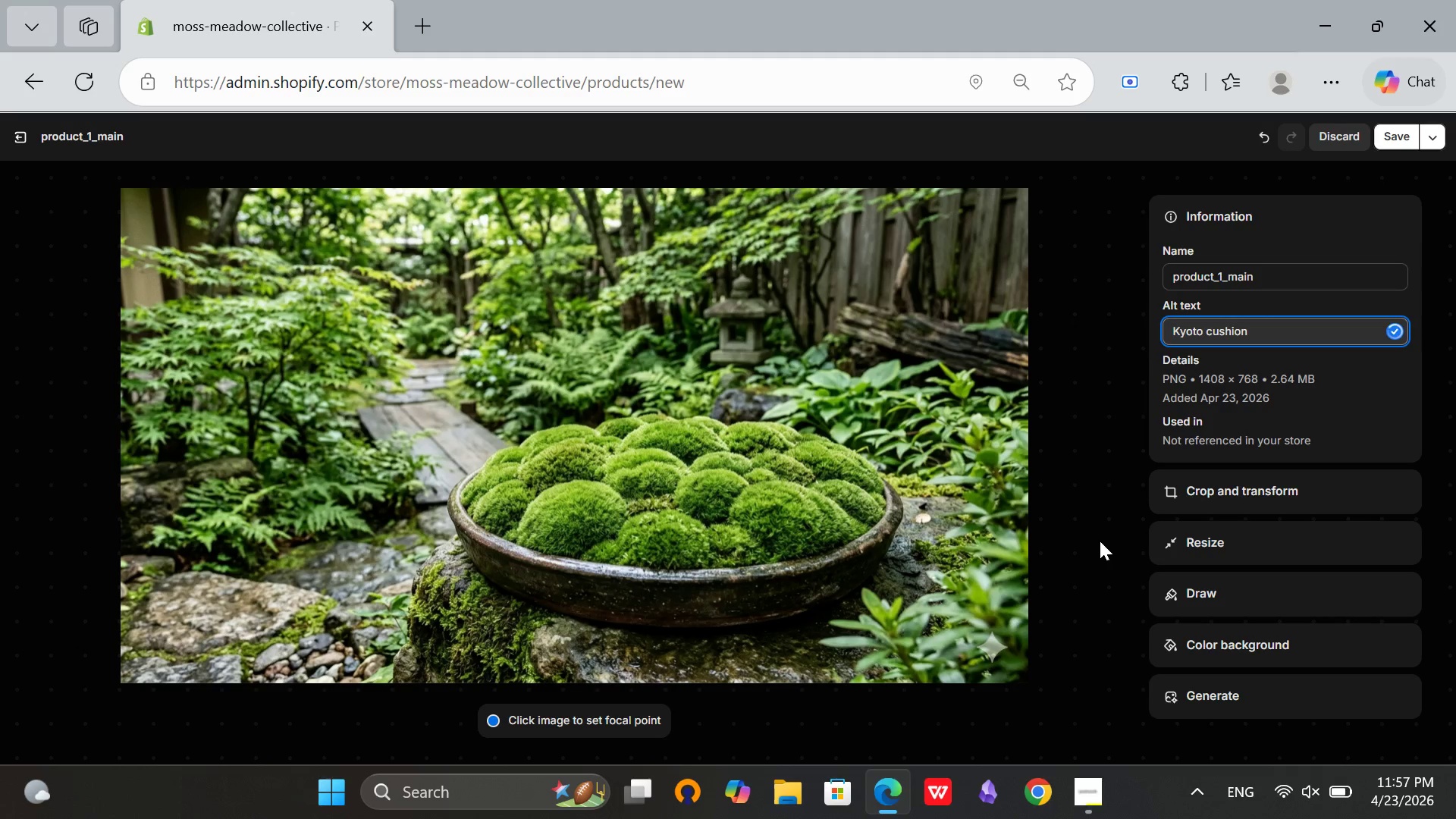 
type( moss tray showing dense green pillow-like mounds in shade garden se)
 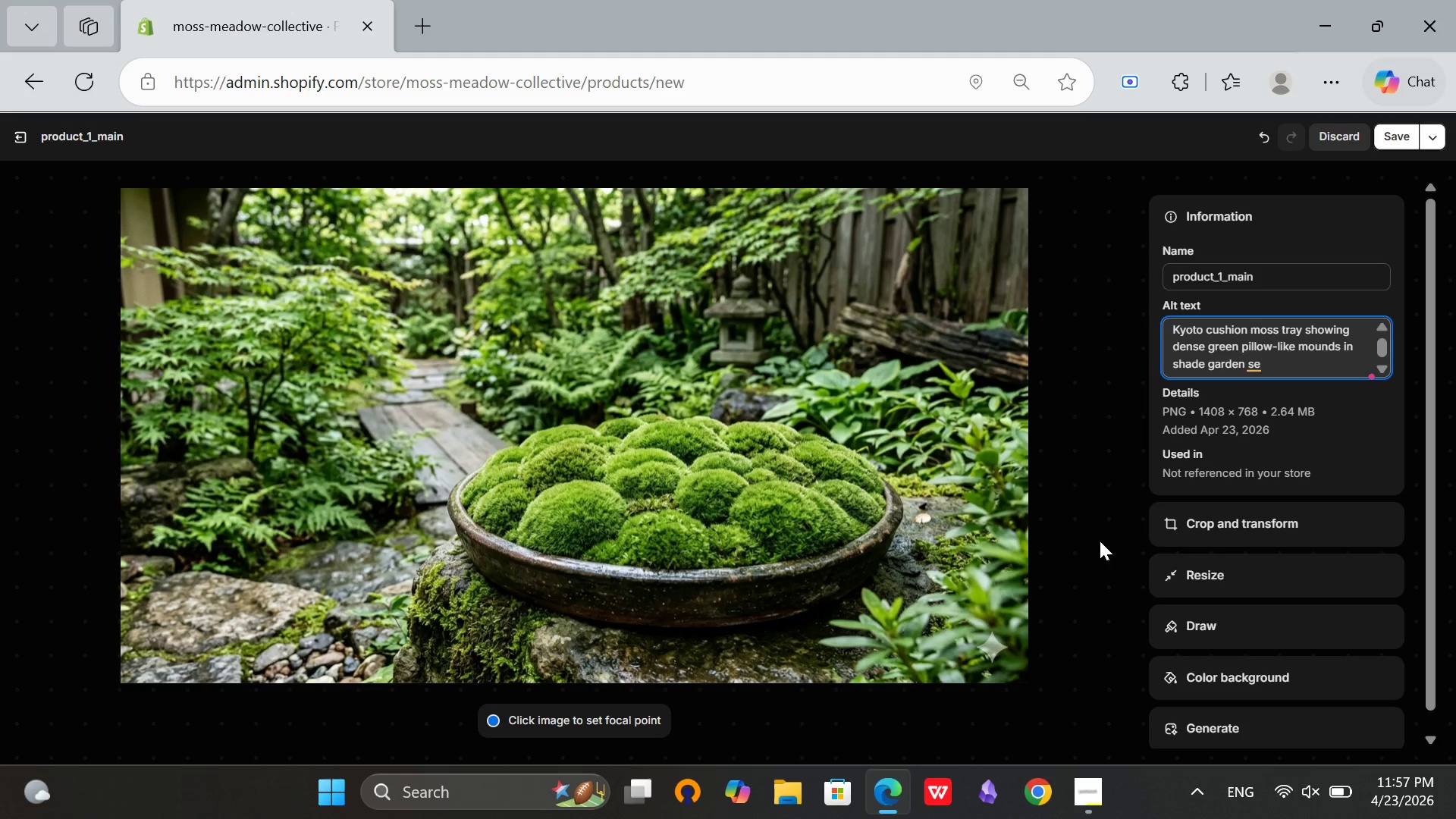 
type(tting)
 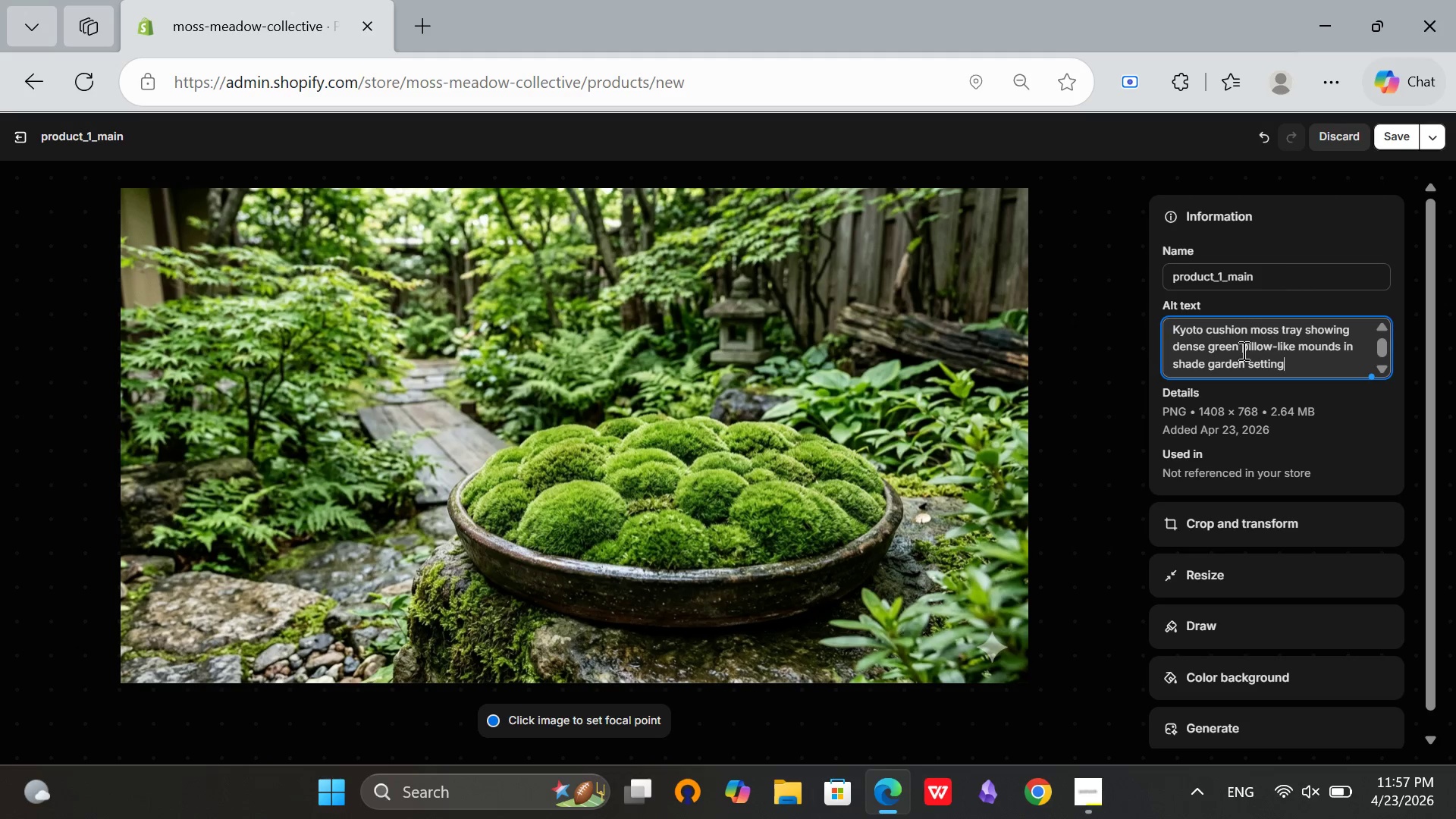 
scroll: coordinate [1240, 356], scroll_direction: up, amount: 3.0
 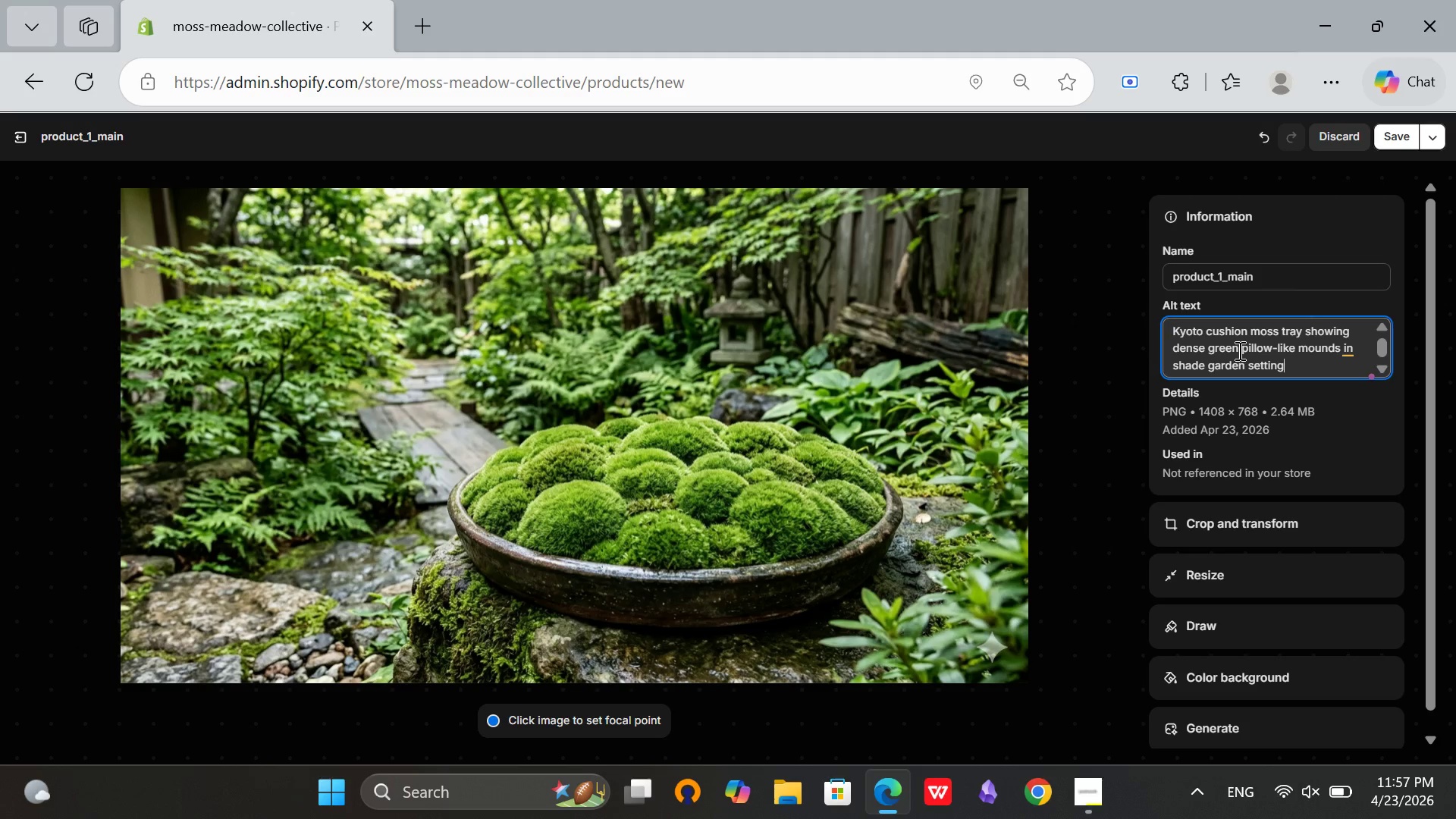 
scroll: coordinate [1238, 350], scroll_direction: down, amount: 2.0
 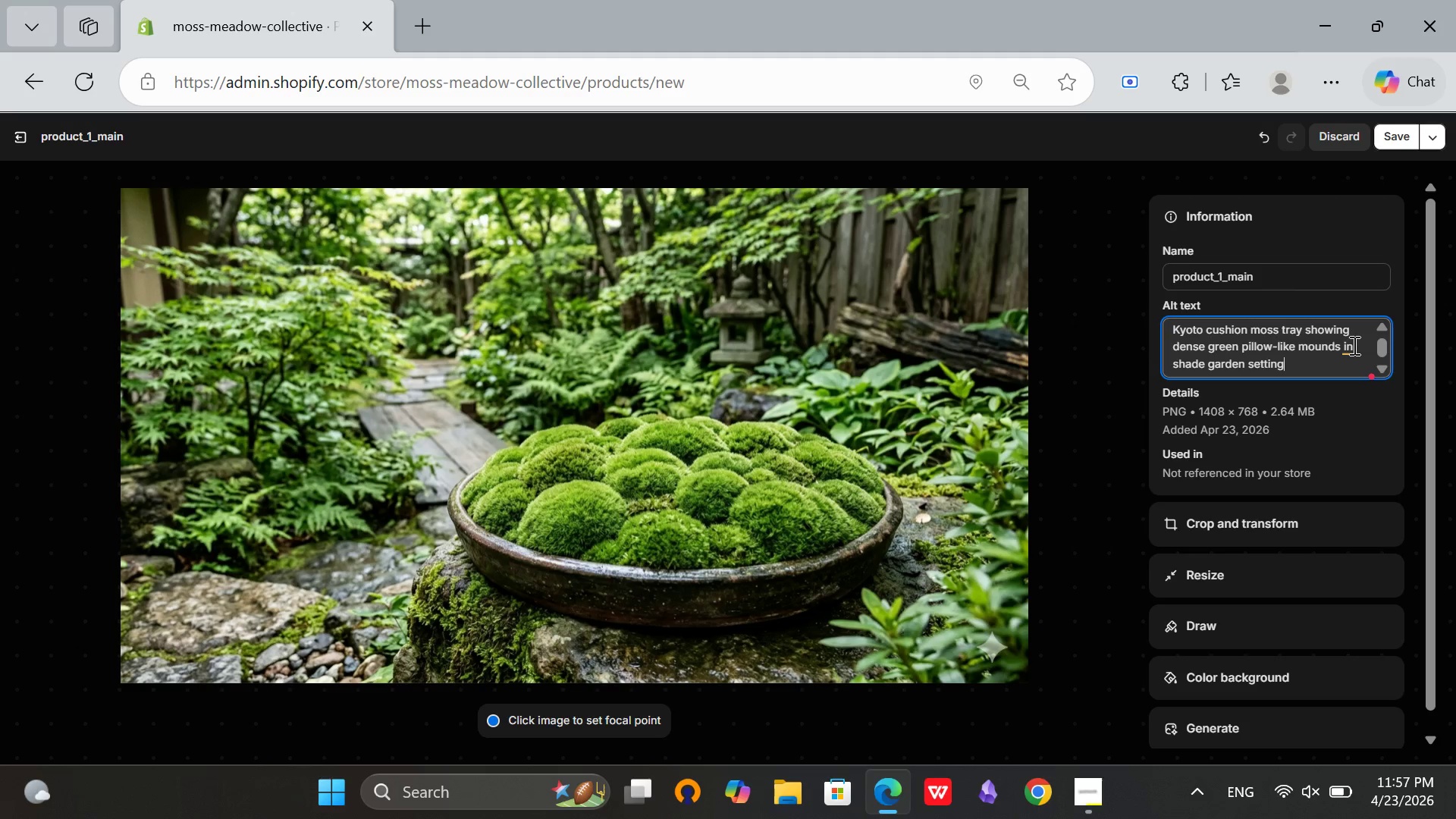 
left_click([1351, 346])
 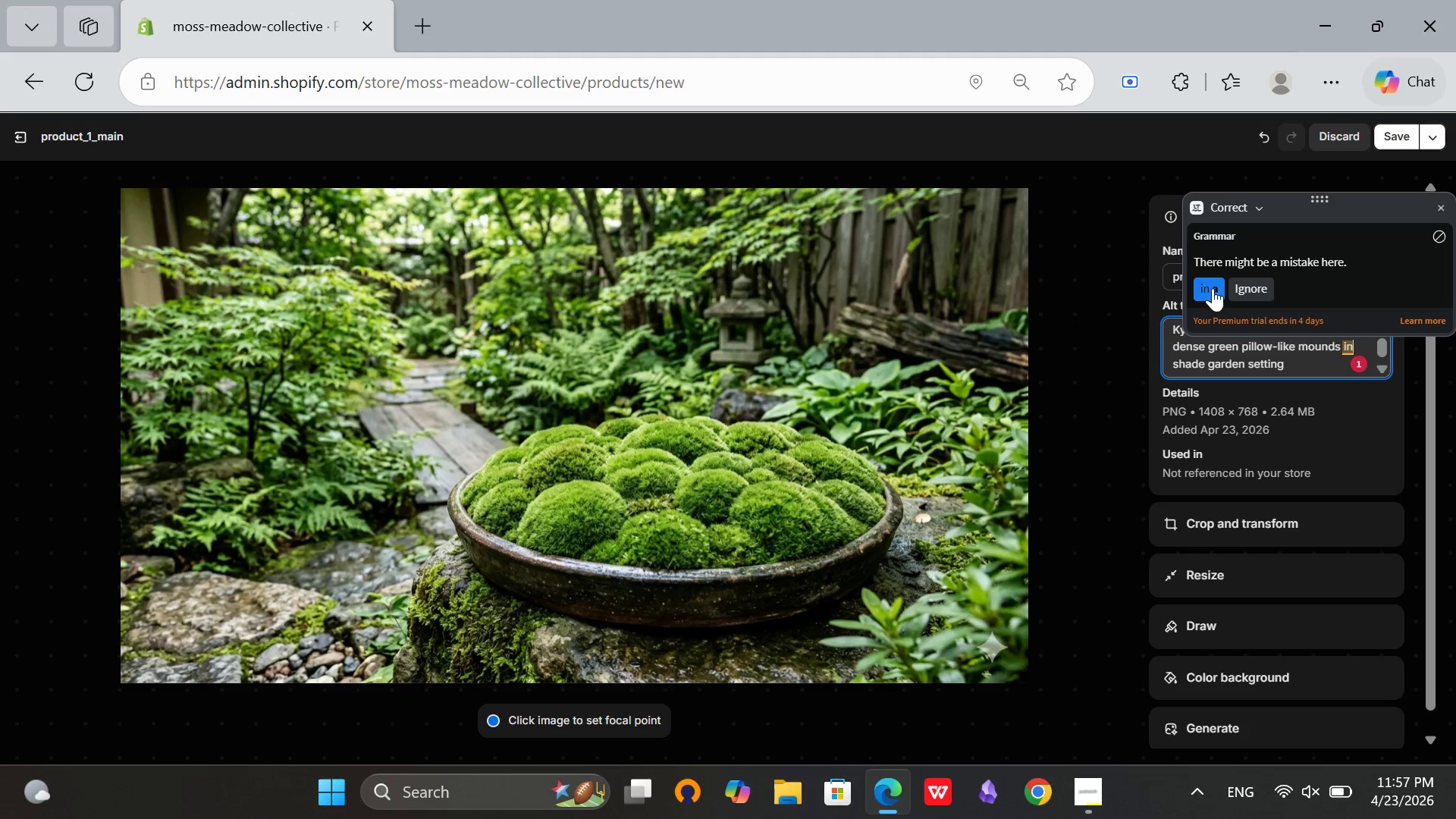 
left_click([1210, 288])
 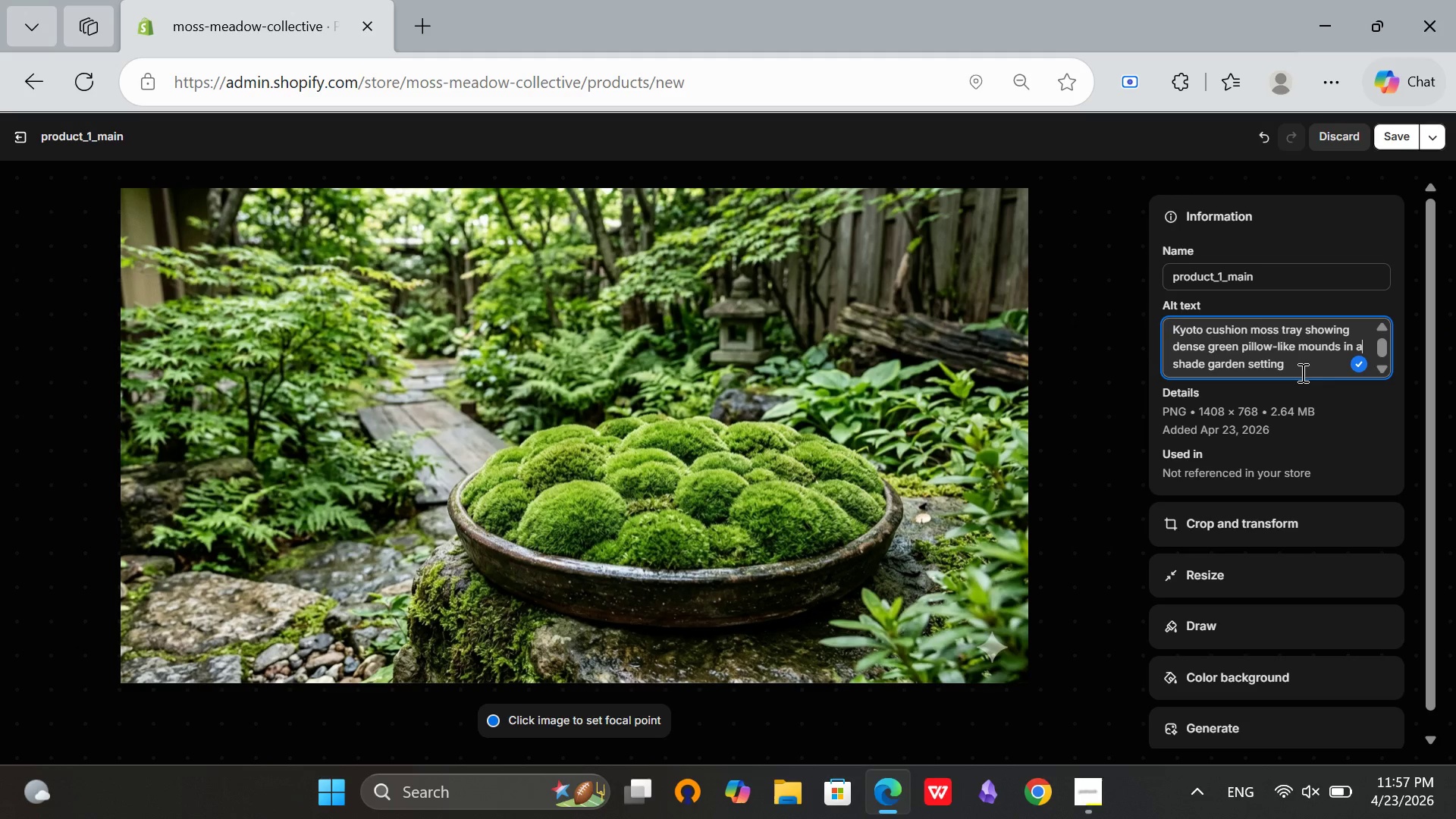 
left_click([1299, 370])
 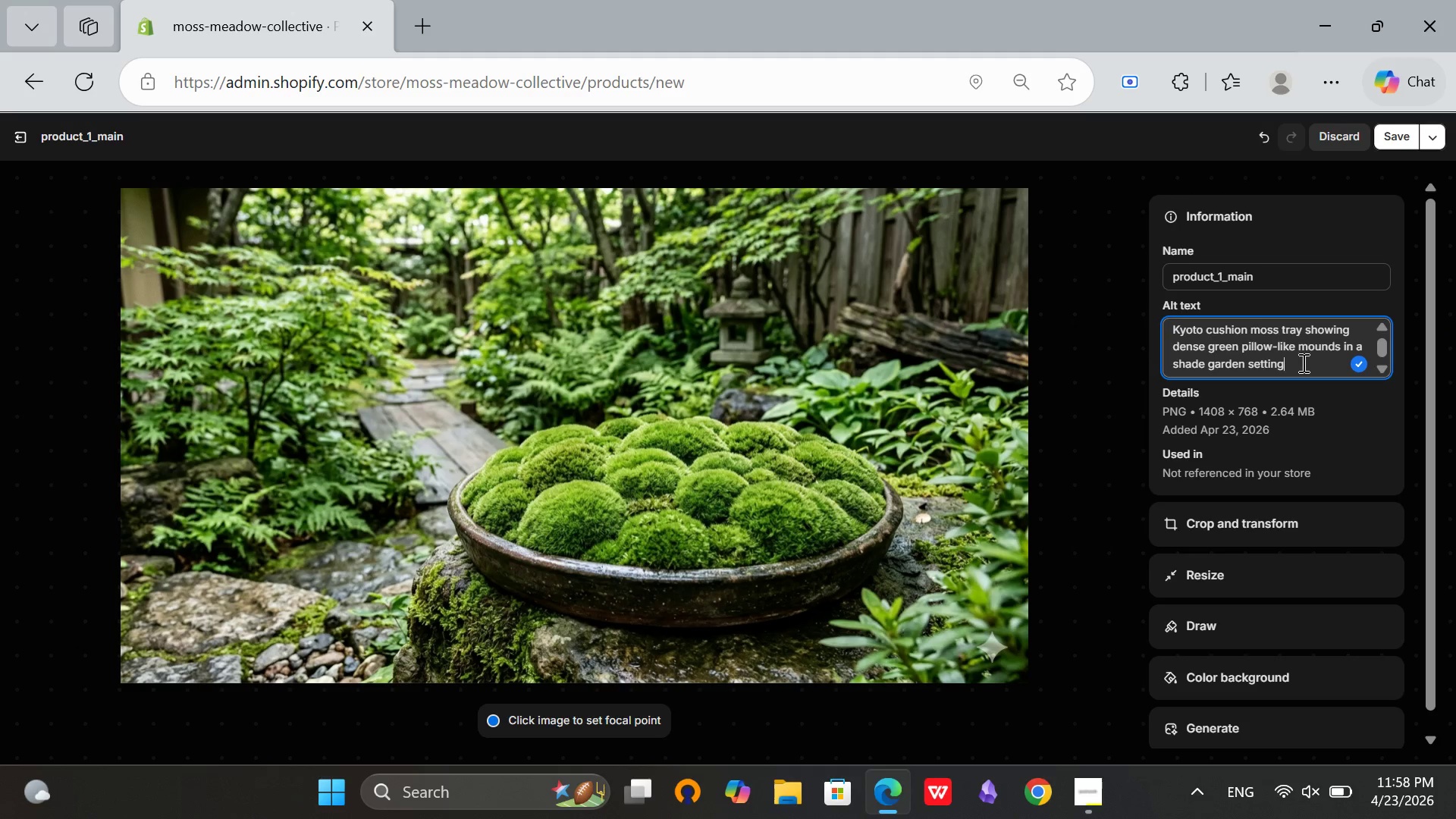 
scroll: coordinate [1302, 347], scroll_direction: up, amount: 2.0
 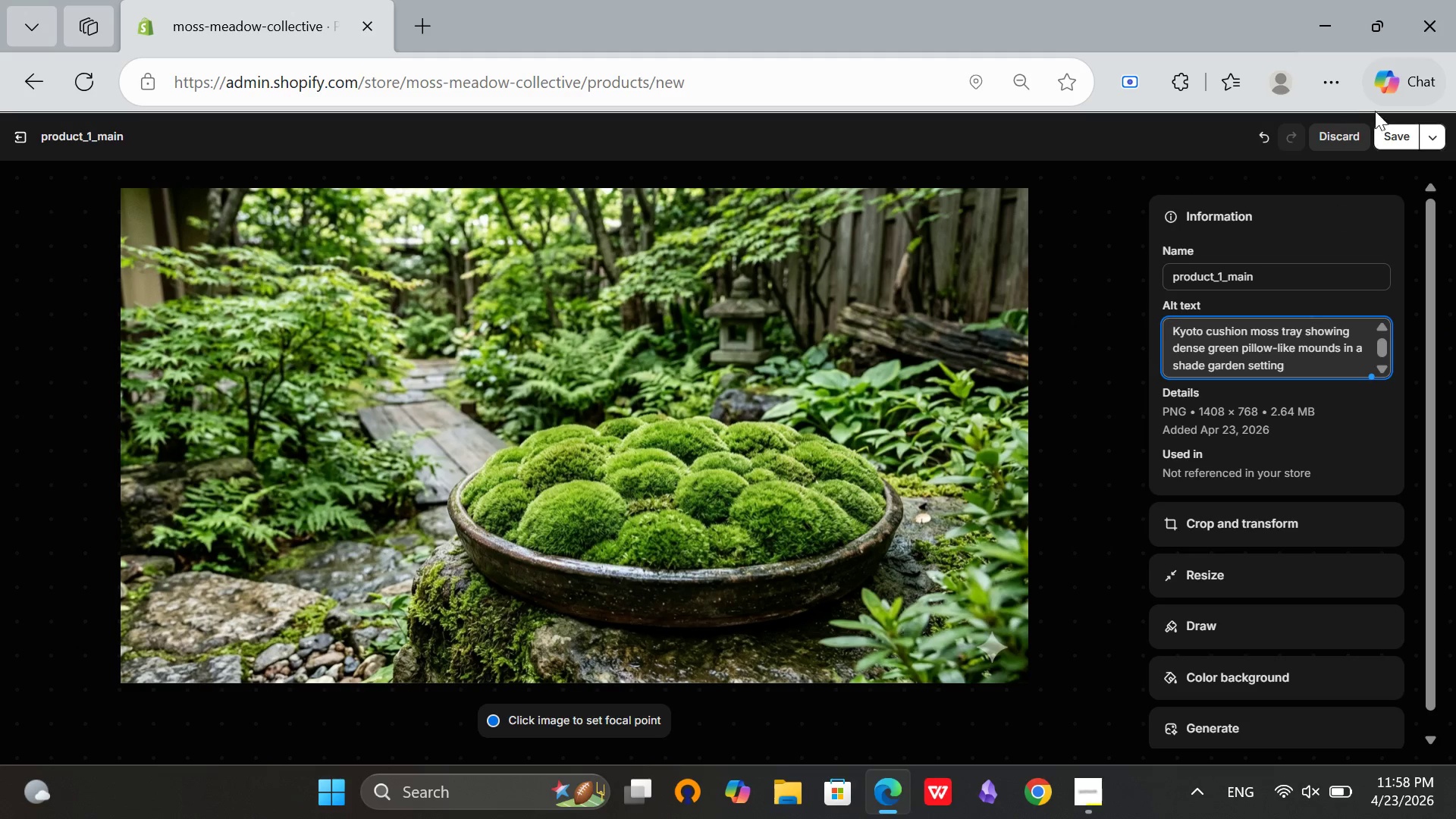 
left_click([1389, 141])
 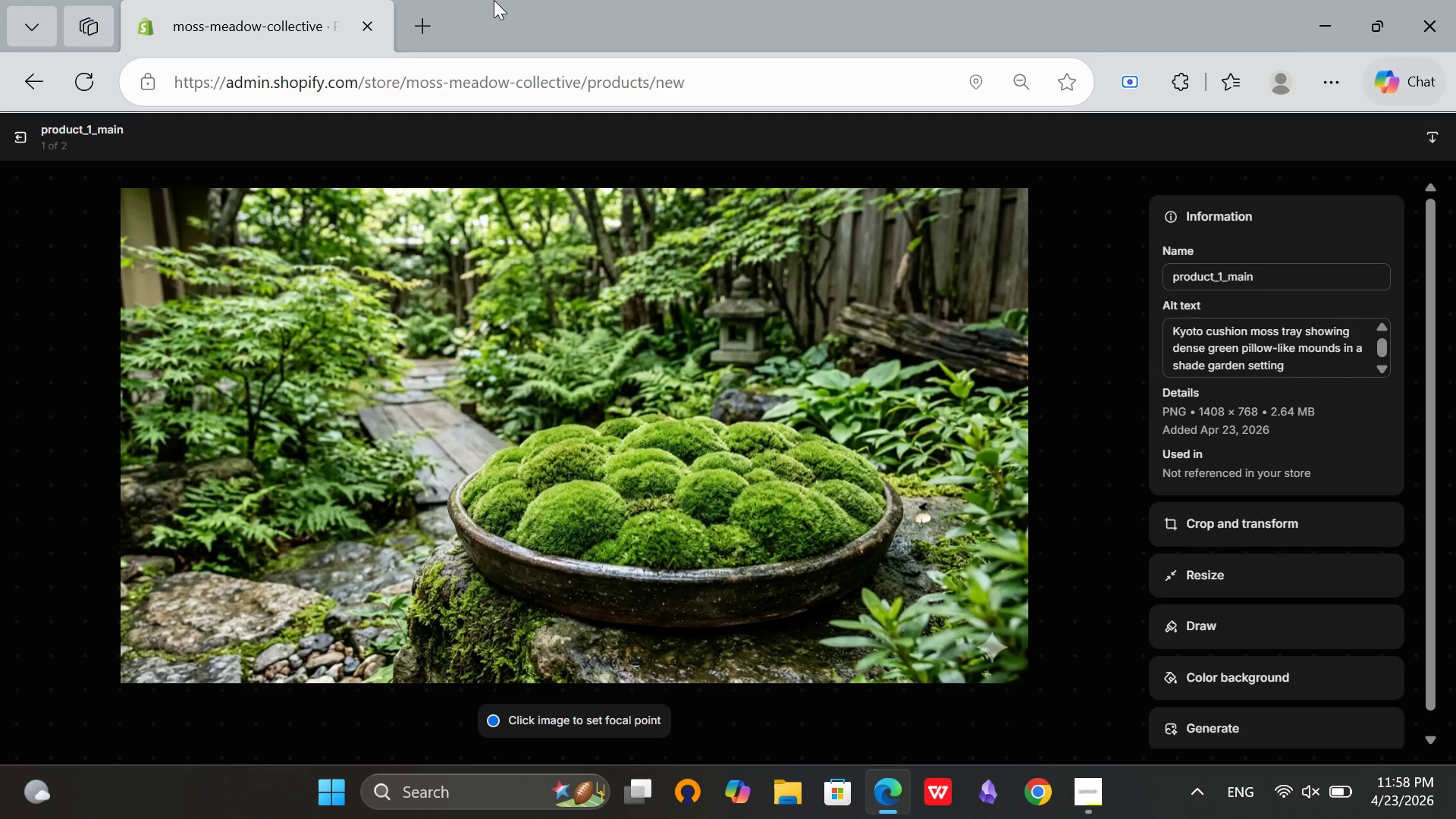 
left_click([12, 134])
 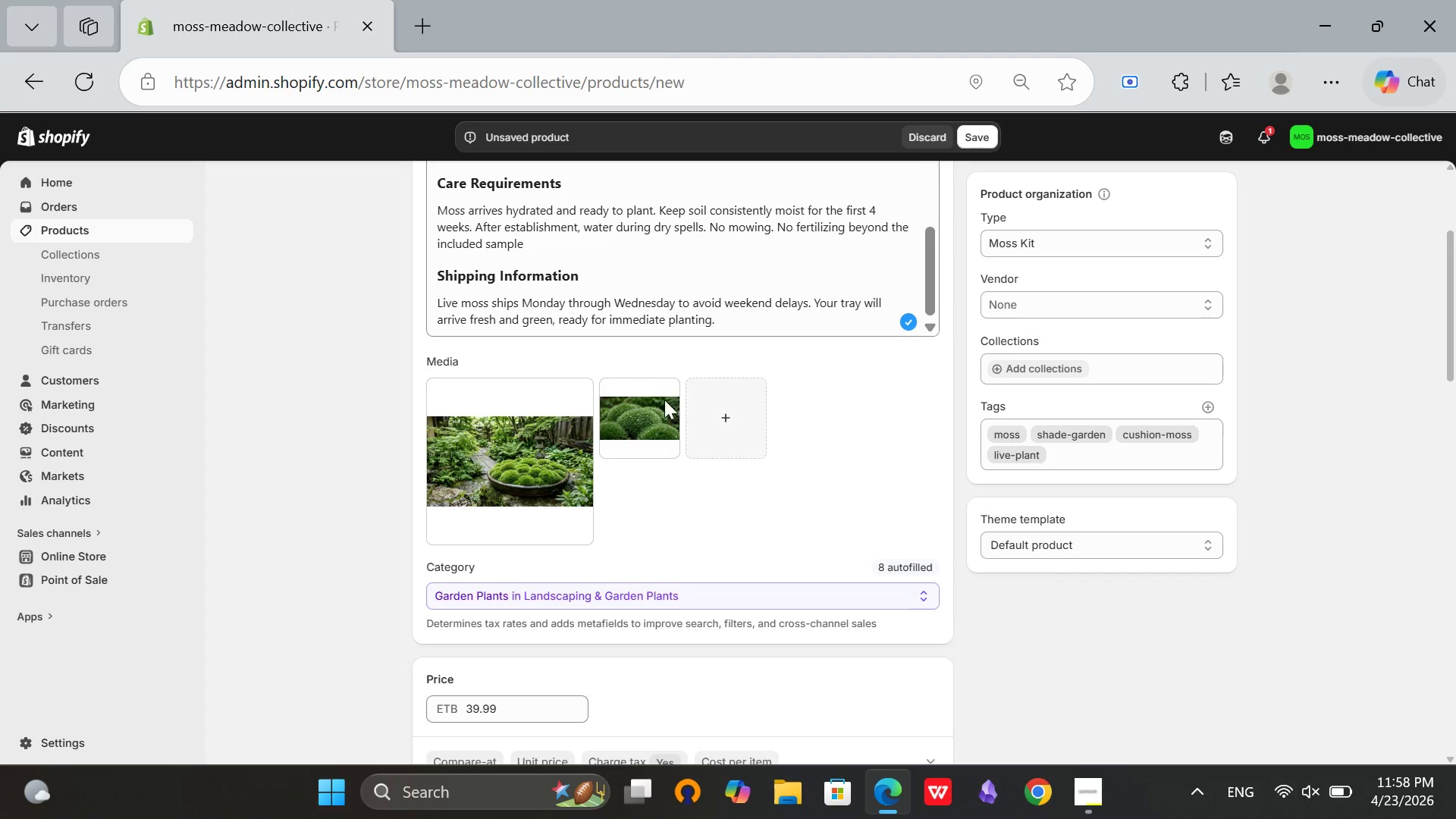 
left_click([647, 421])
 